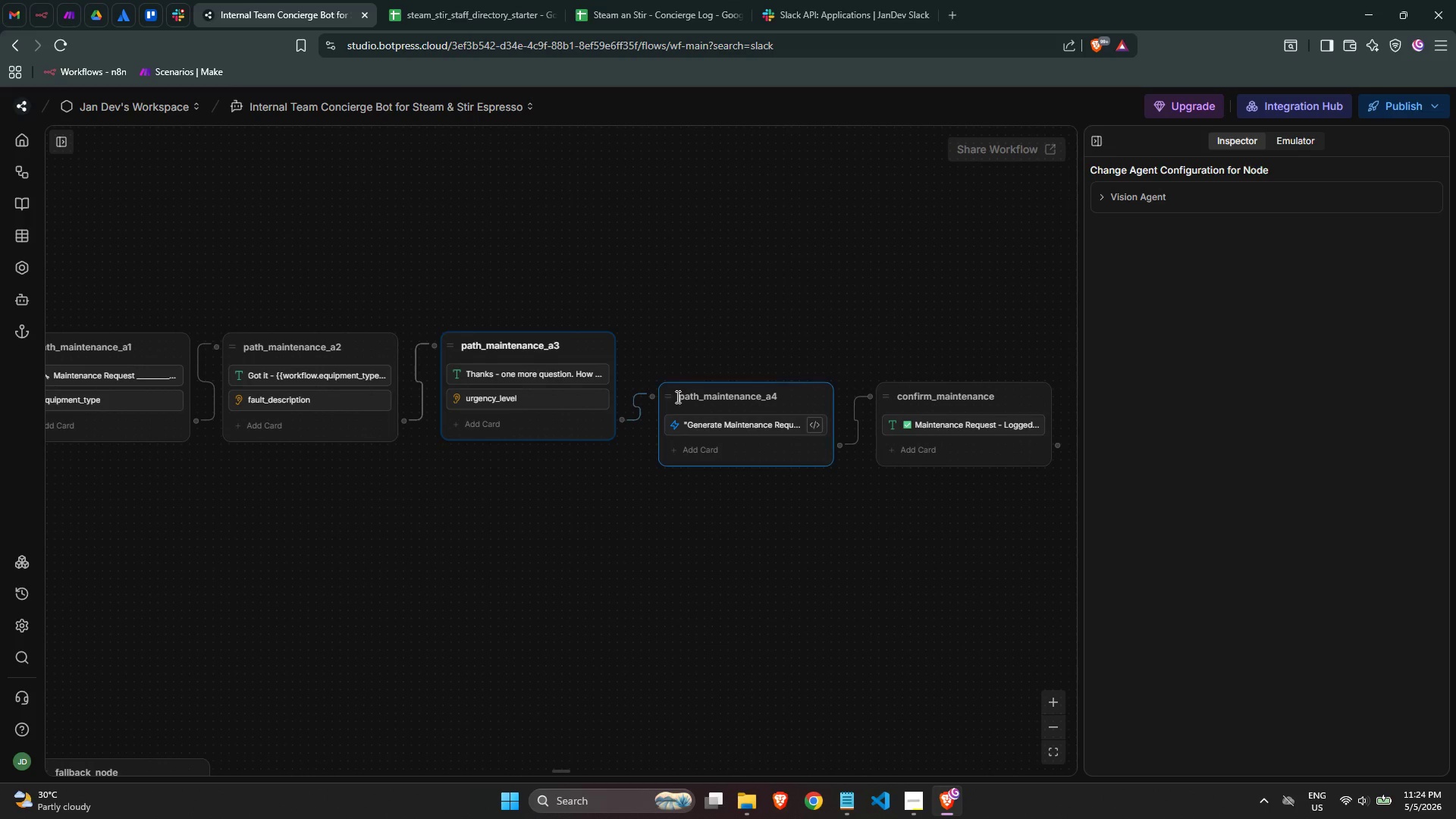 
left_click_drag(start_coordinate=[668, 394], to_coordinate=[660, 341])
 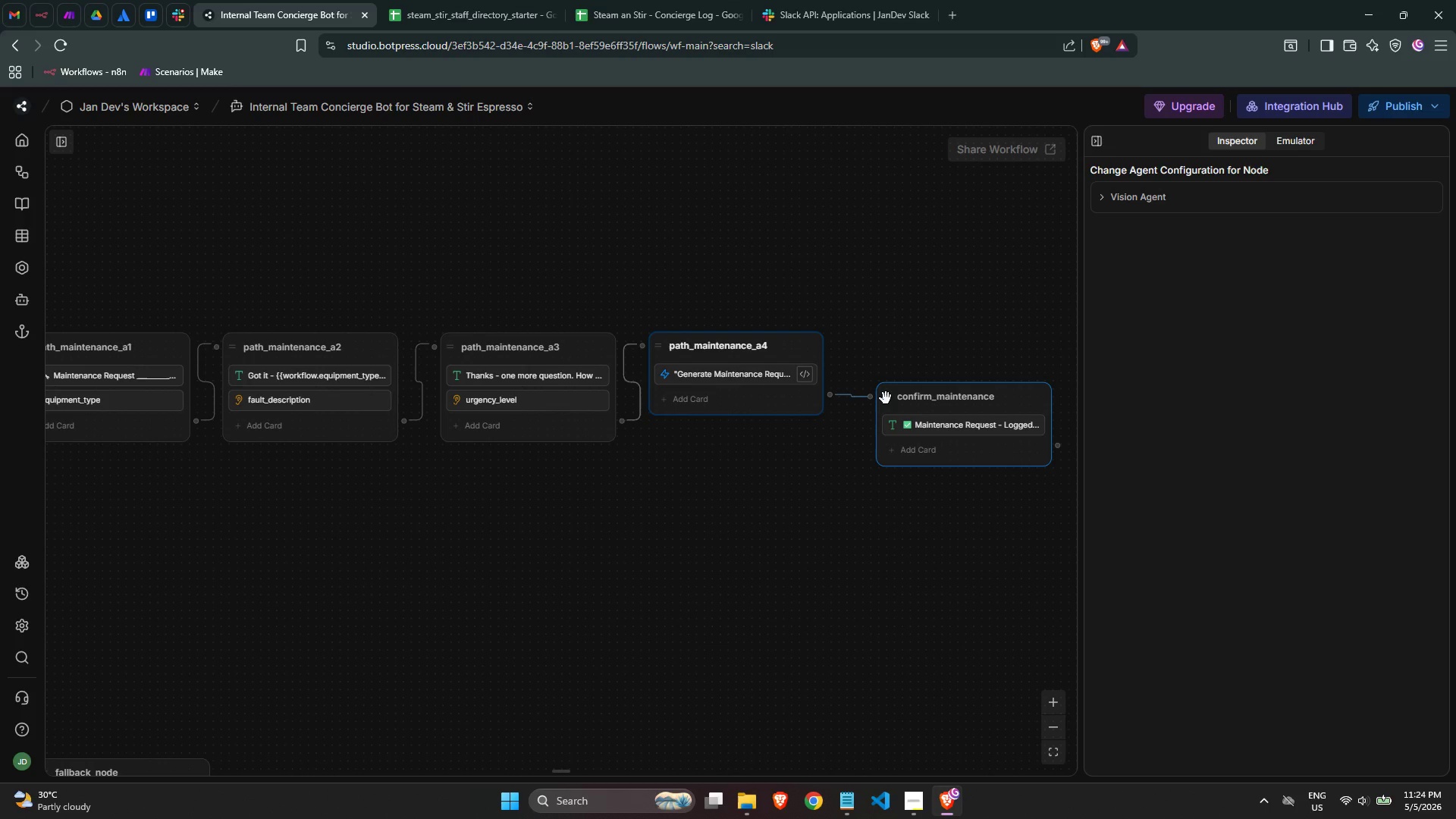 
left_click_drag(start_coordinate=[885, 396], to_coordinate=[873, 349])
 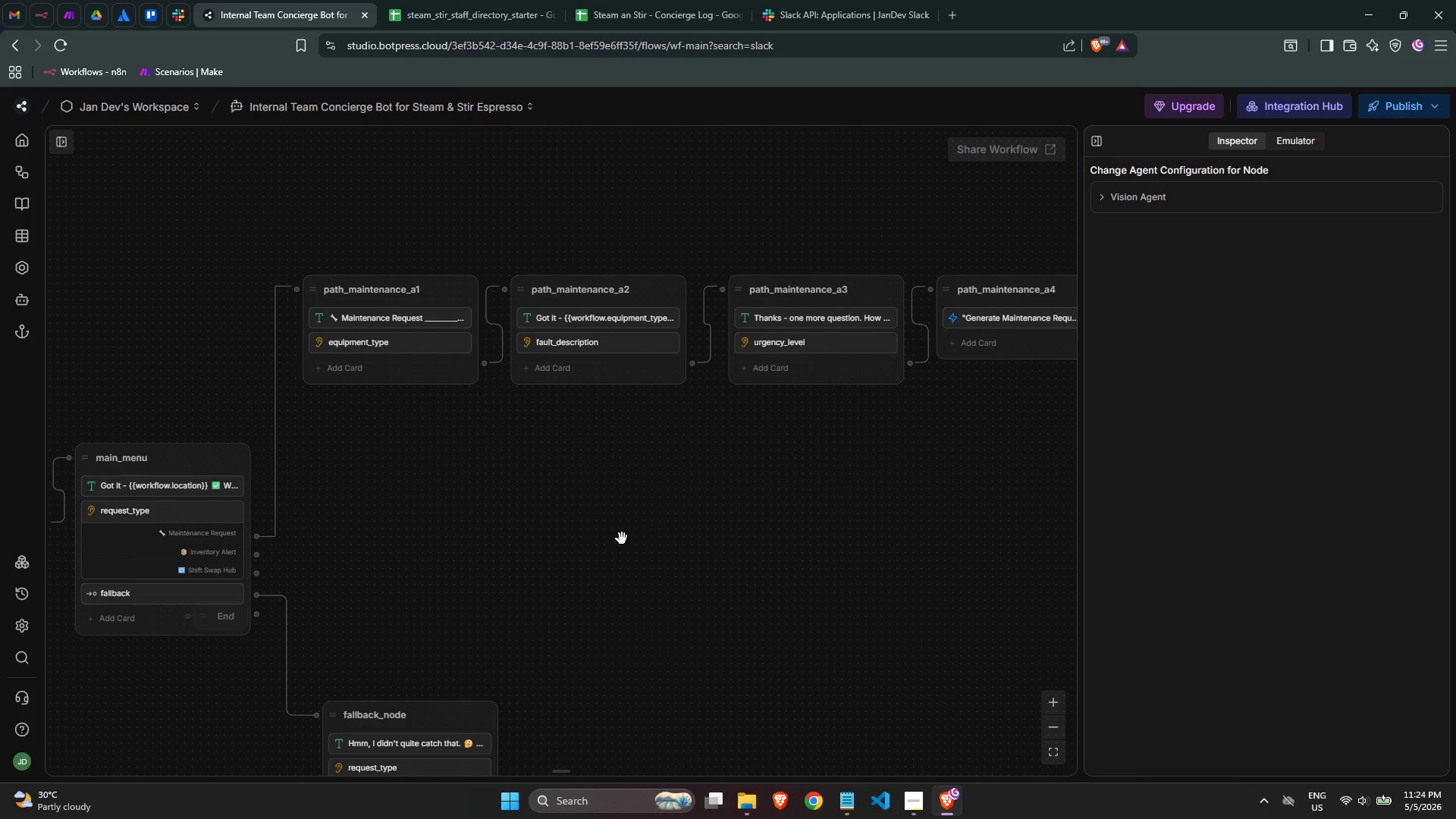 
left_click([659, 533])
 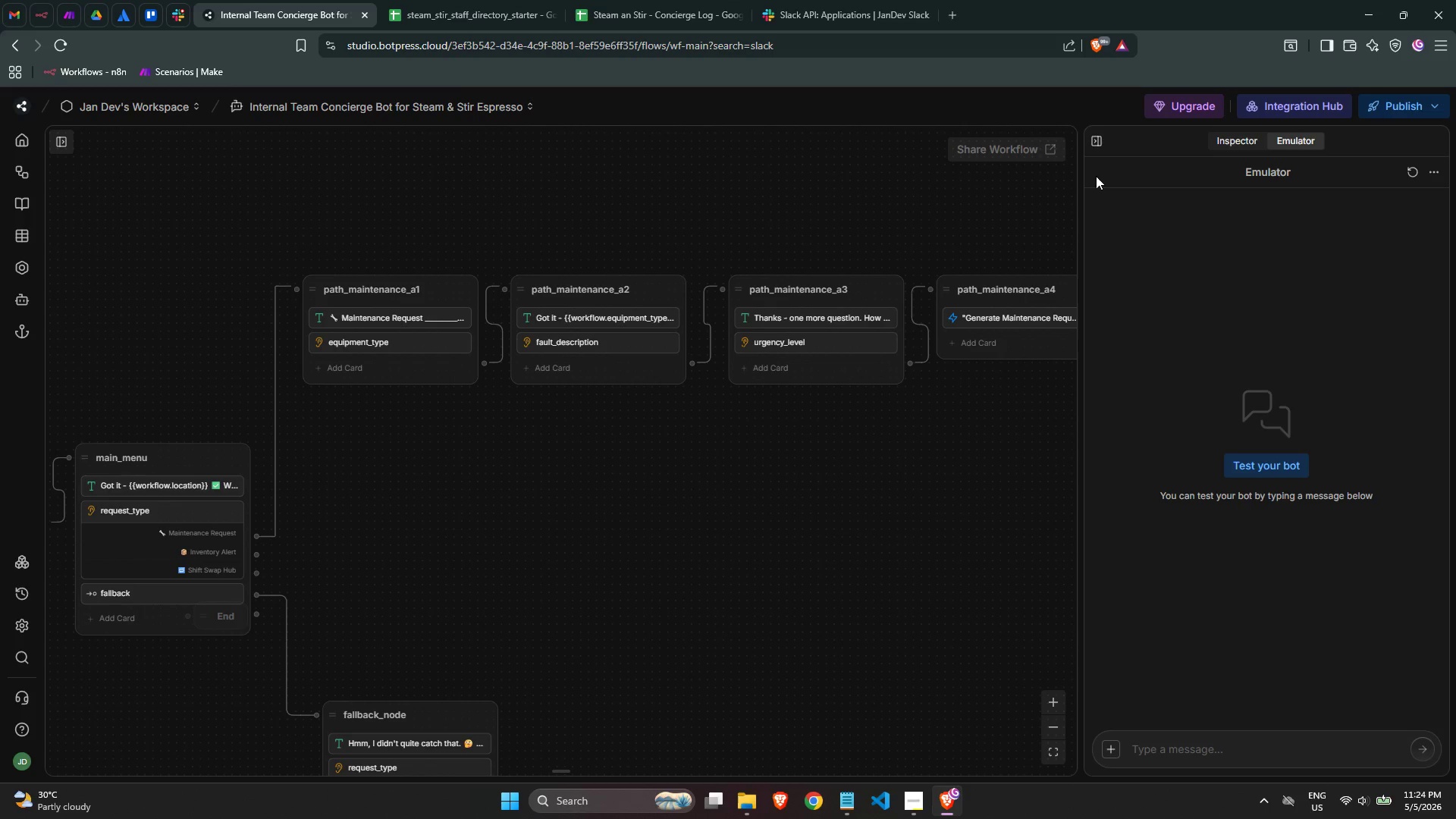 
left_click([1097, 146])
 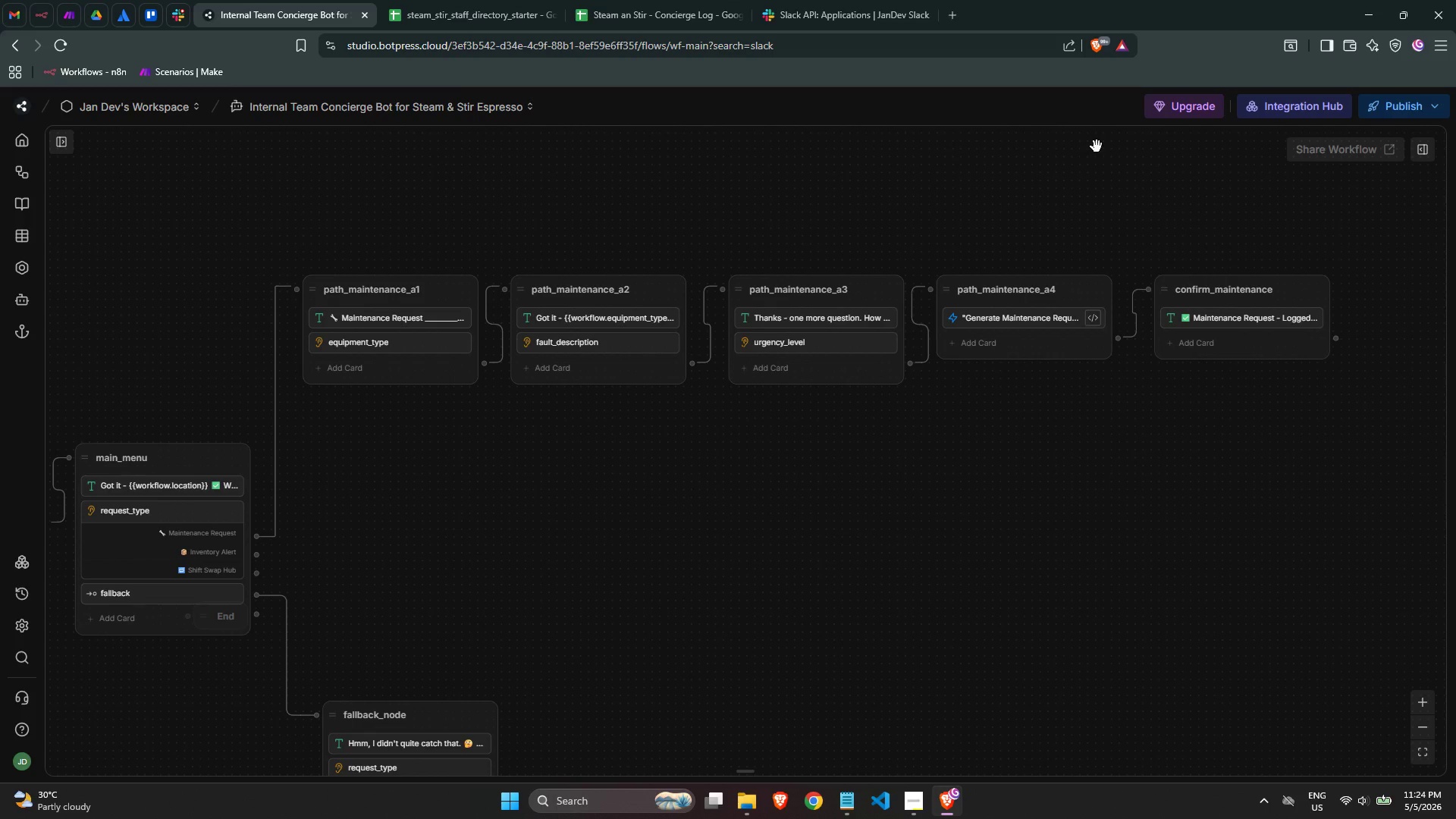 
wait(8.97)
 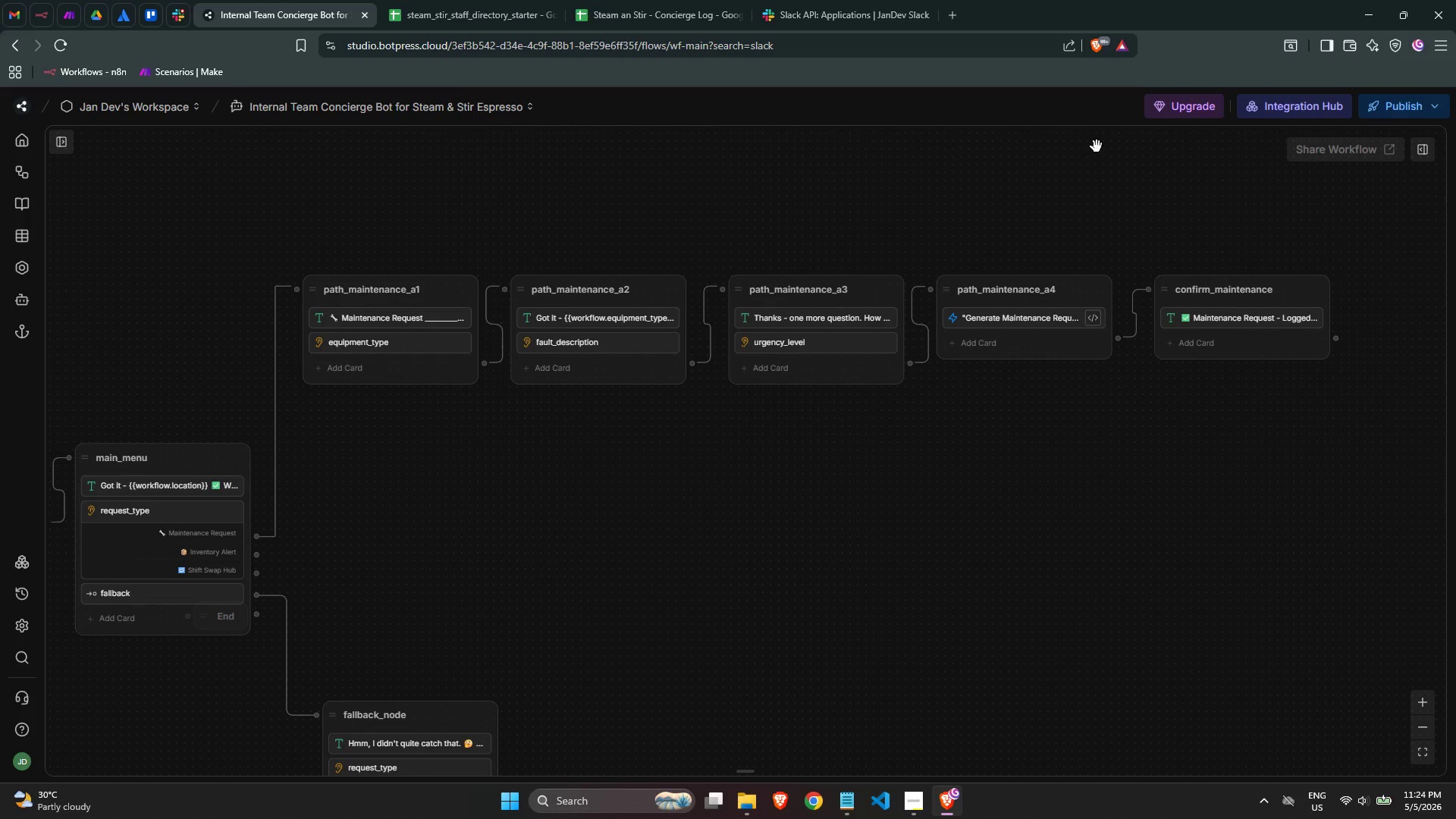 
scroll: coordinate [1153, 238], scroll_direction: down, amount: 1.0
 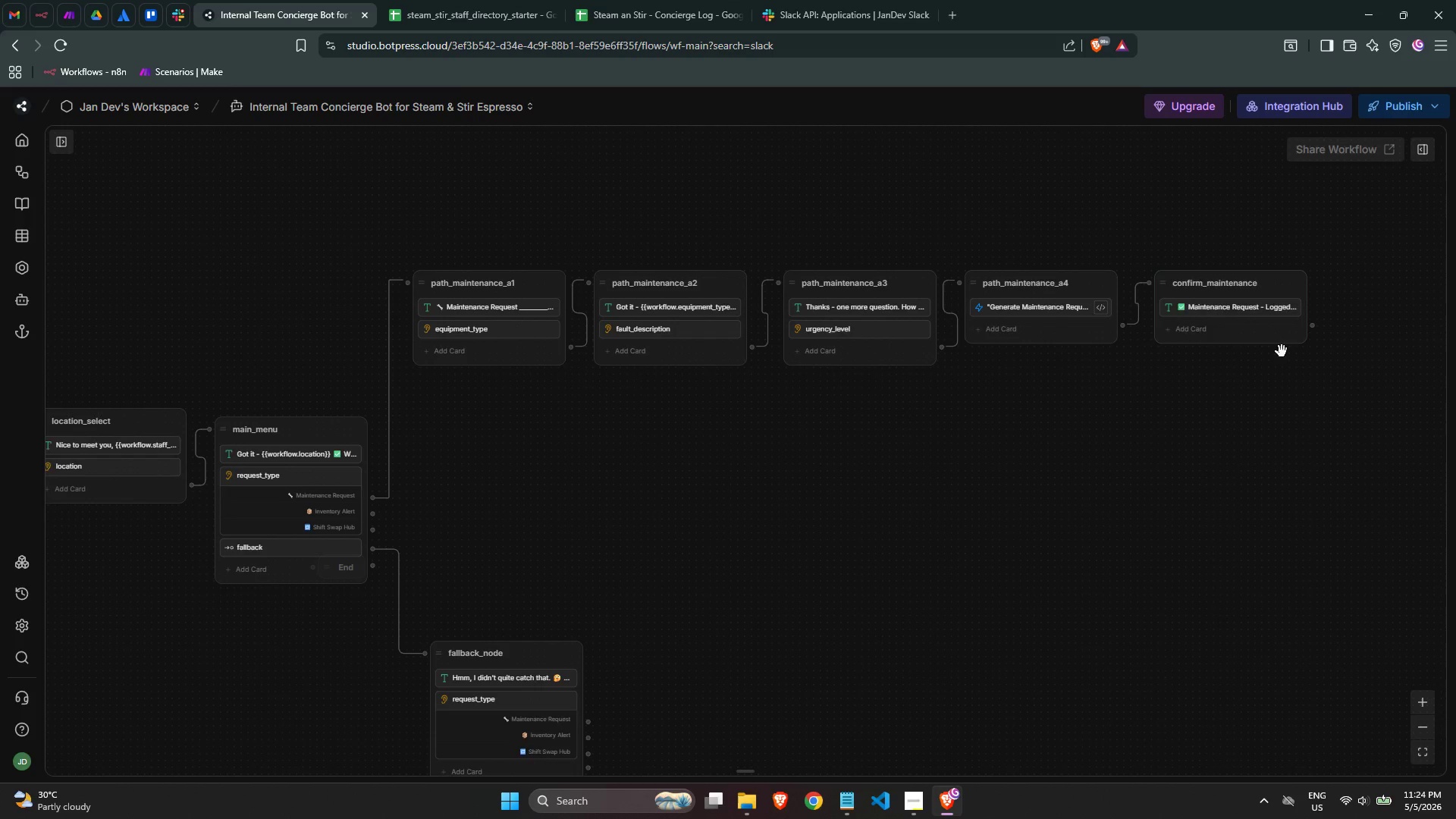 
scroll: coordinate [1081, 410], scroll_direction: up, amount: 1.0
 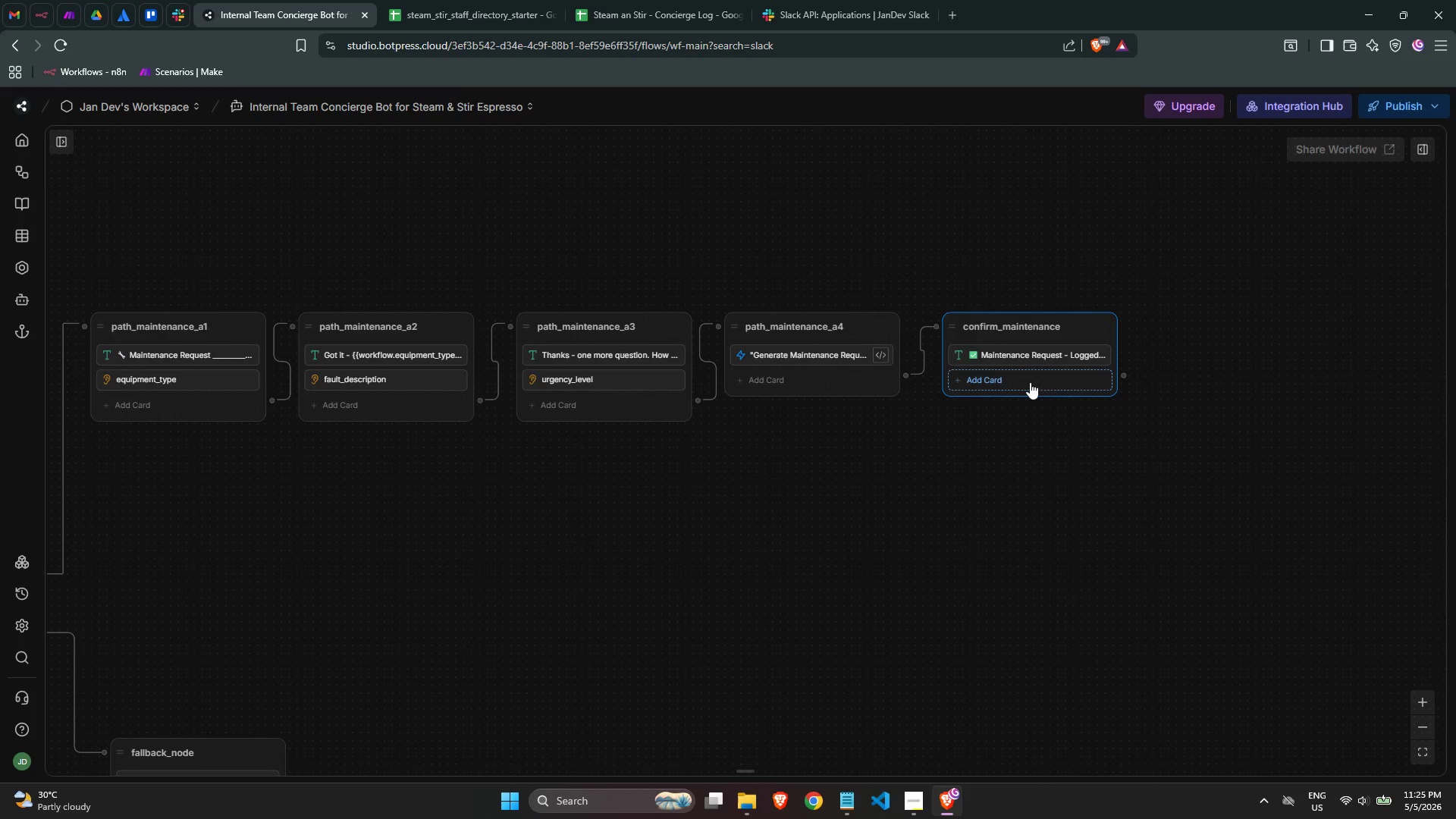 
wait(19.23)
 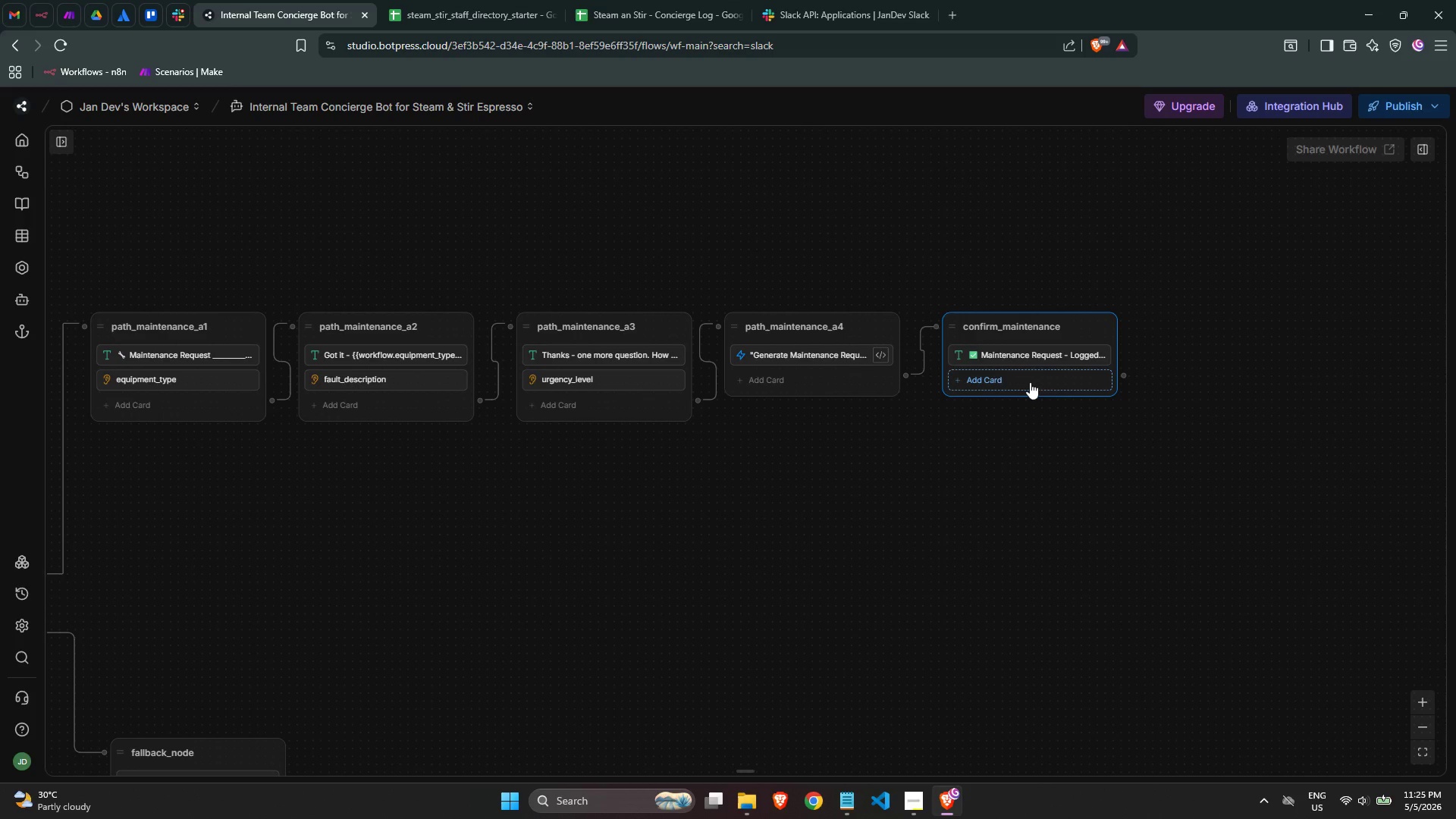 
right_click([1185, 331])
 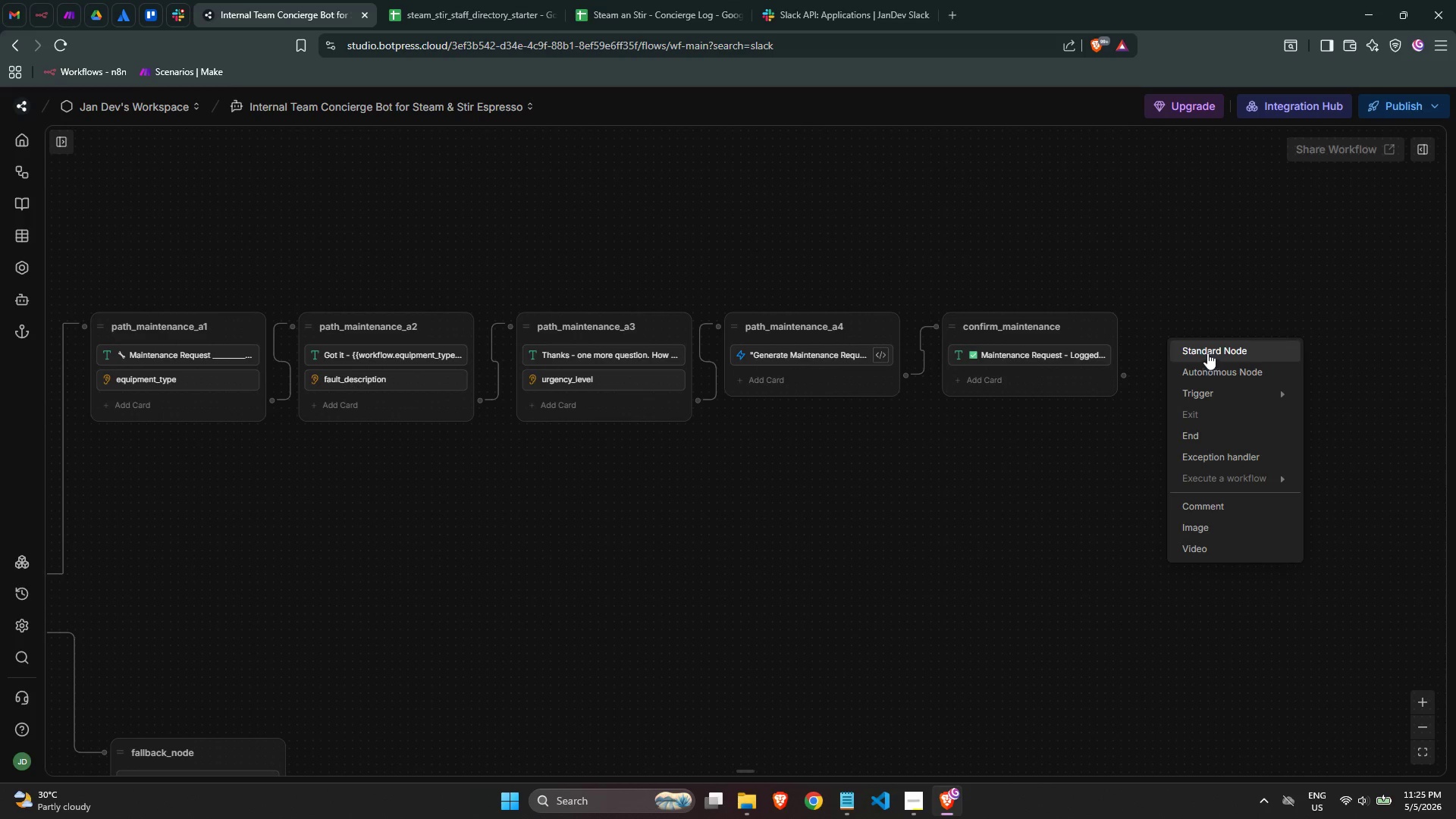 
left_click([1207, 353])
 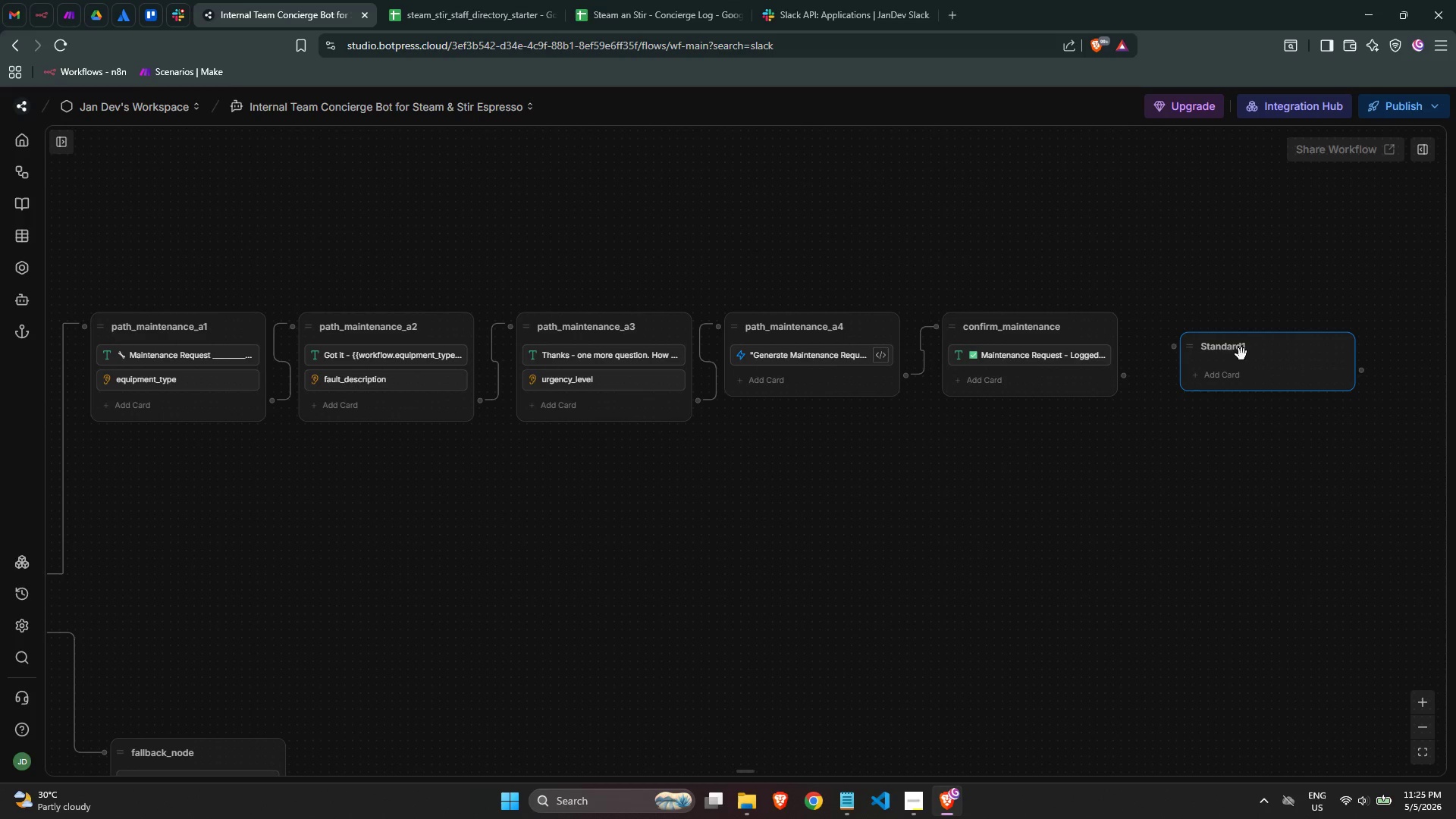 
double_click([1241, 352])
 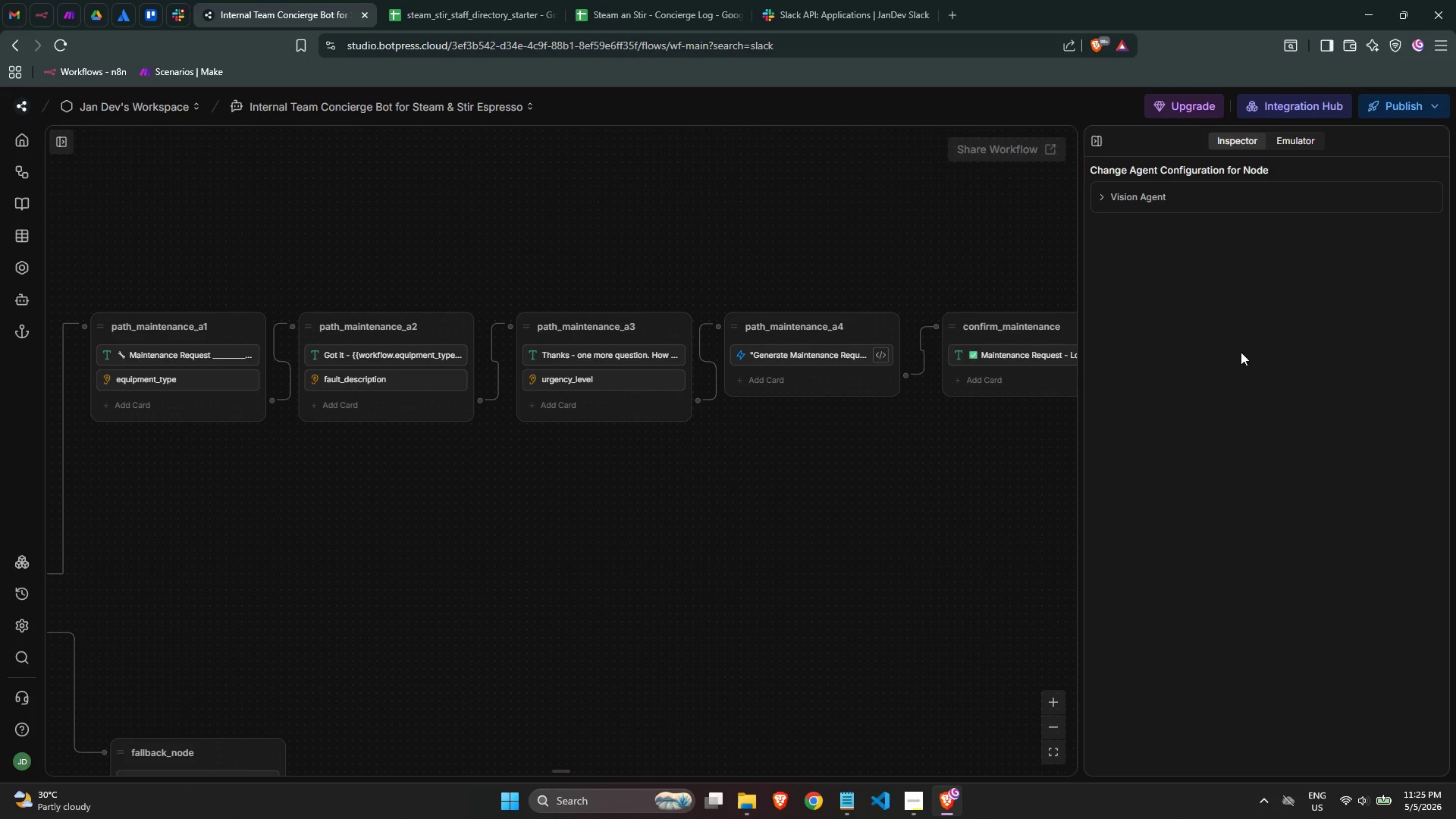 
left_click([1006, 463])
 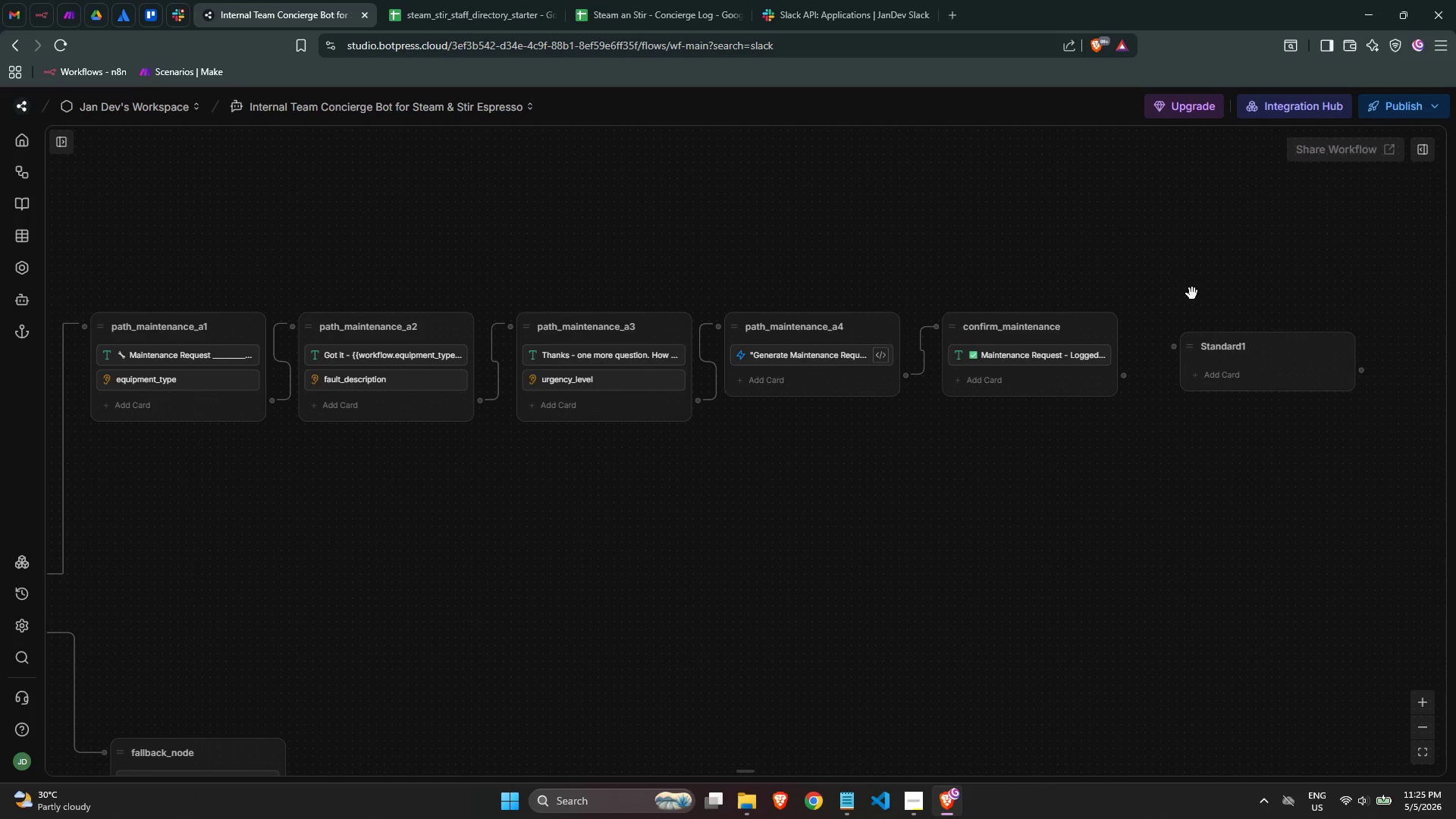 
double_click([1233, 347])
 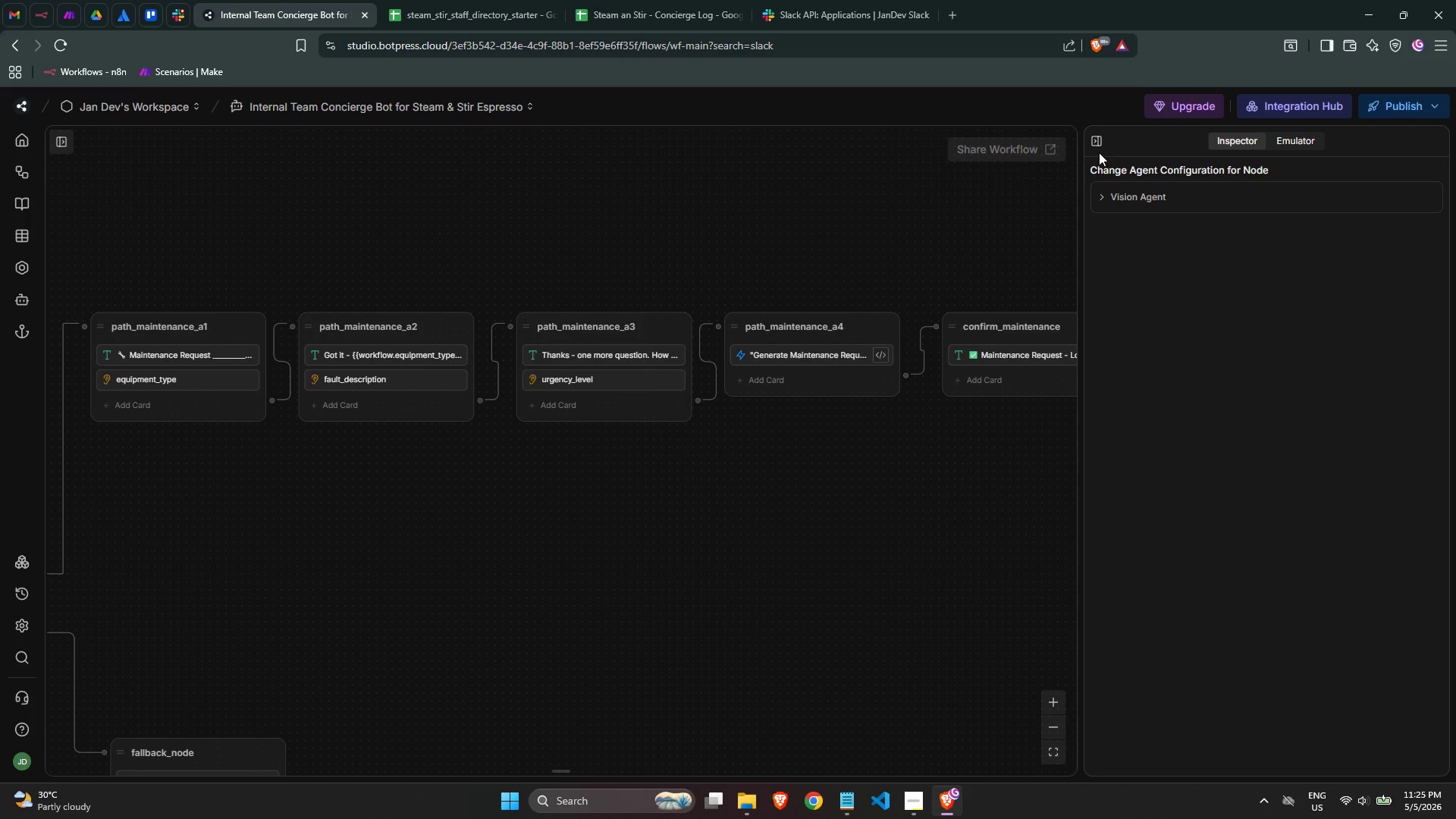 
left_click([1097, 147])
 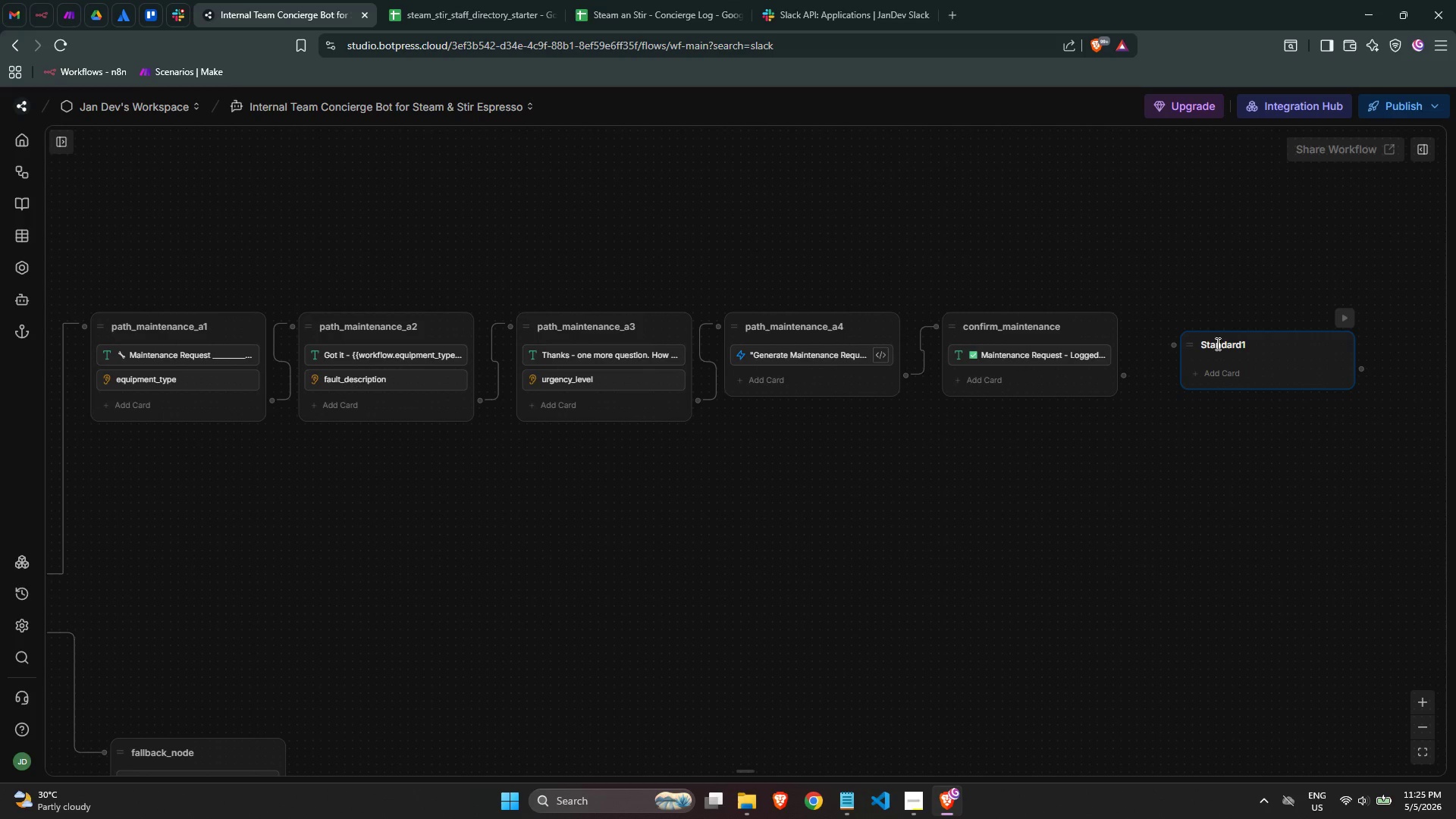 
double_click([1219, 344])
 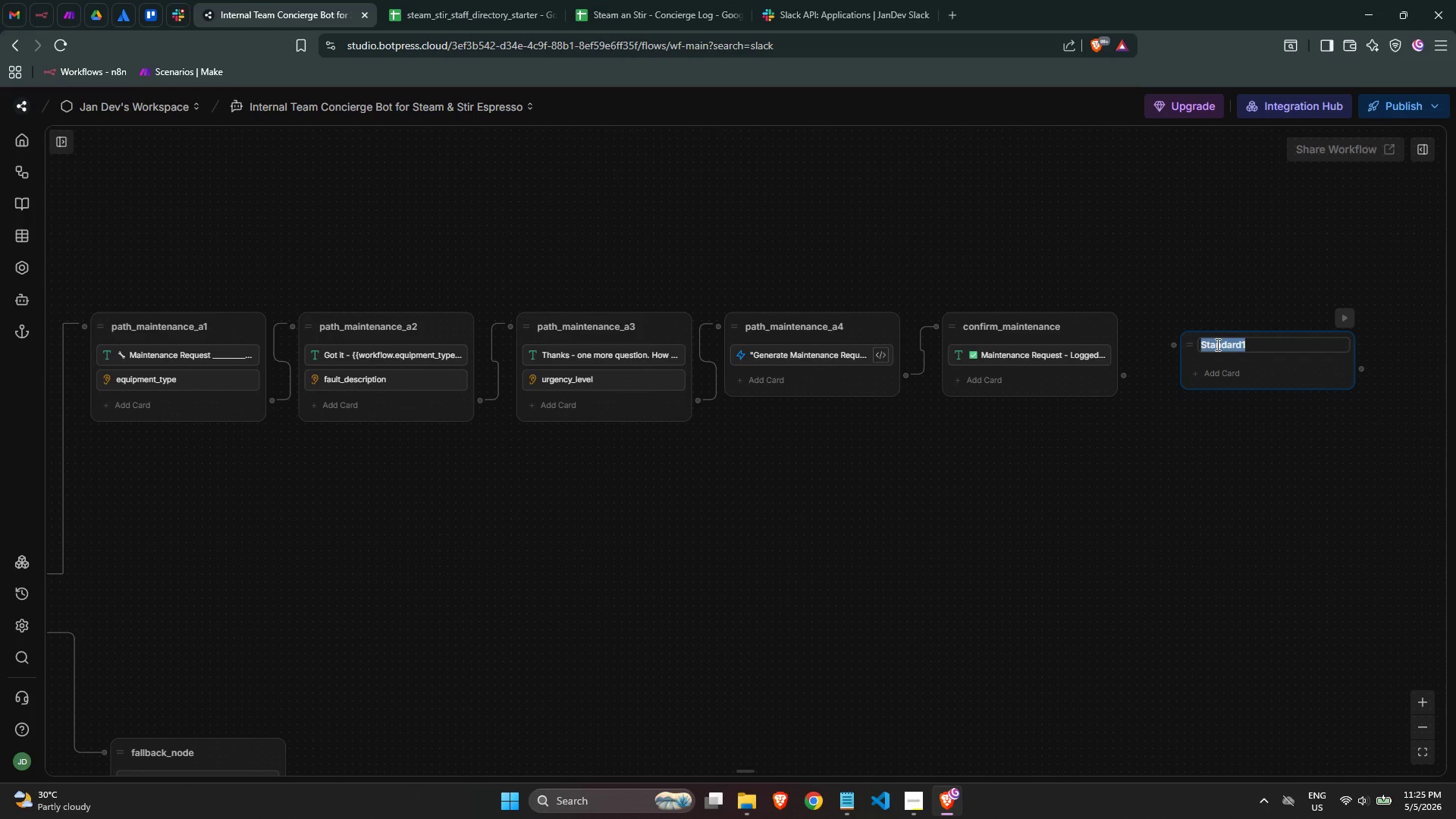 
type(log_maintenance_sheets)
 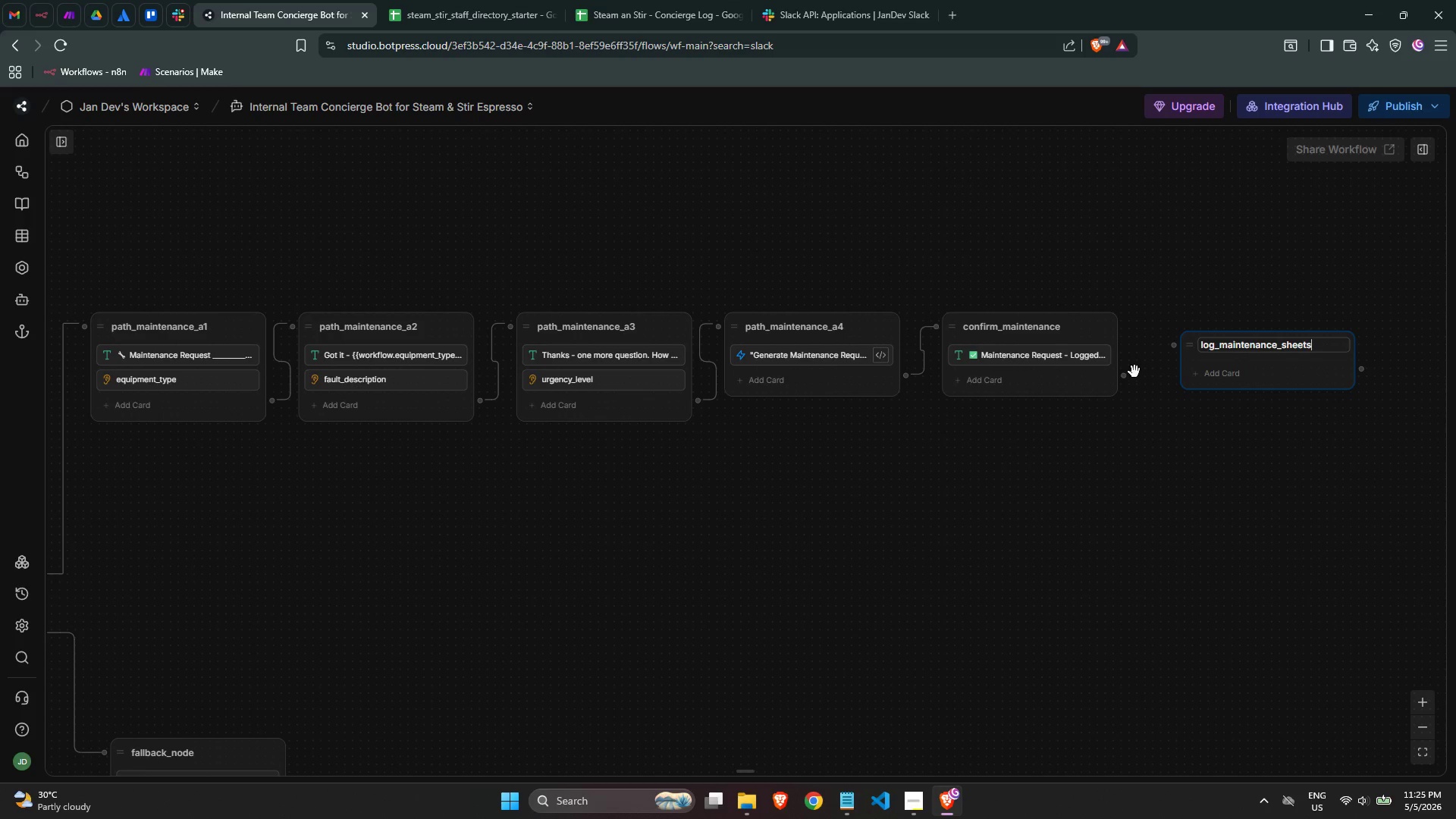 
left_click_drag(start_coordinate=[1128, 376], to_coordinate=[1172, 355])
 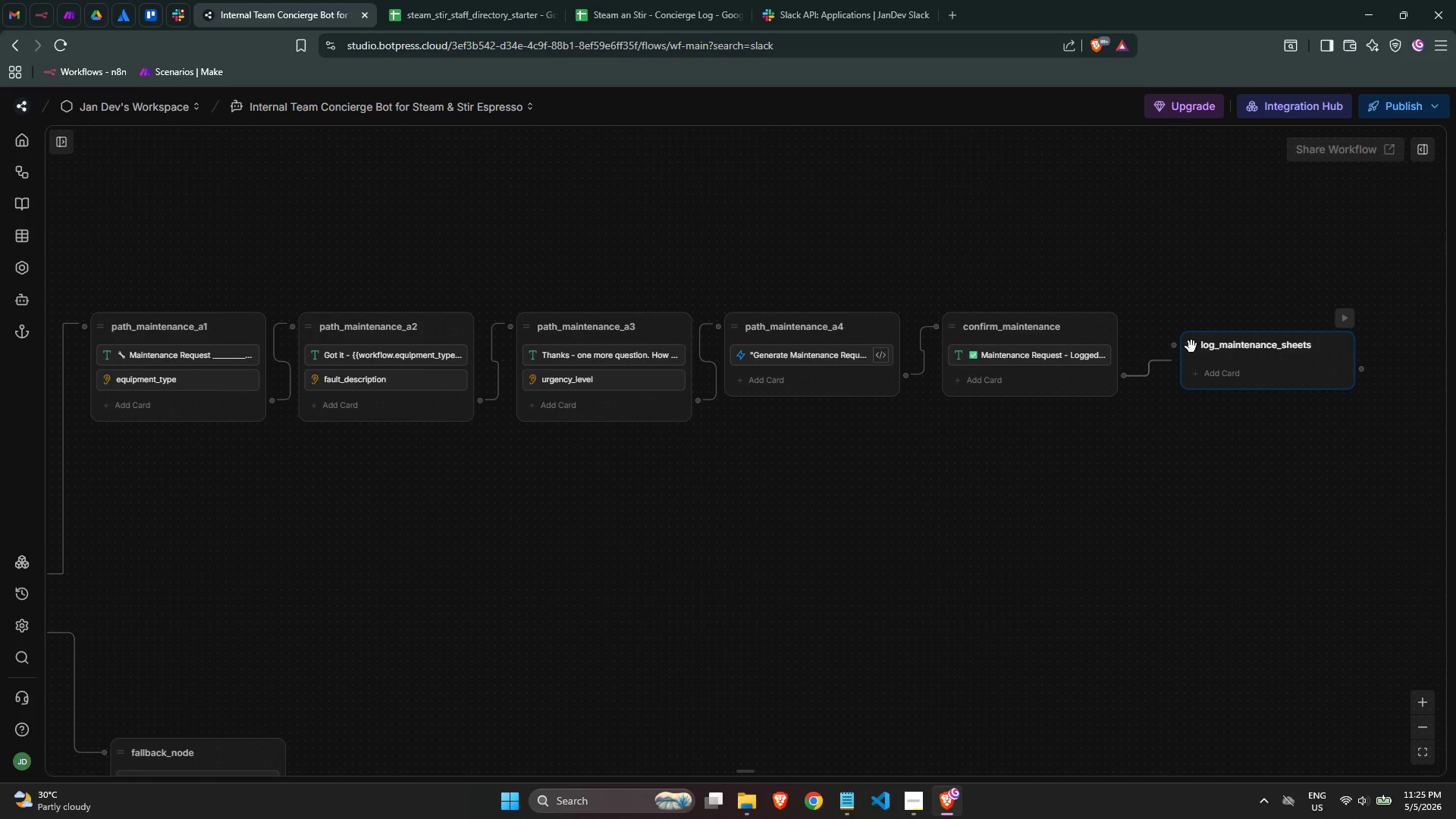 
left_click_drag(start_coordinate=[1191, 347], to_coordinate=[1171, 327])
 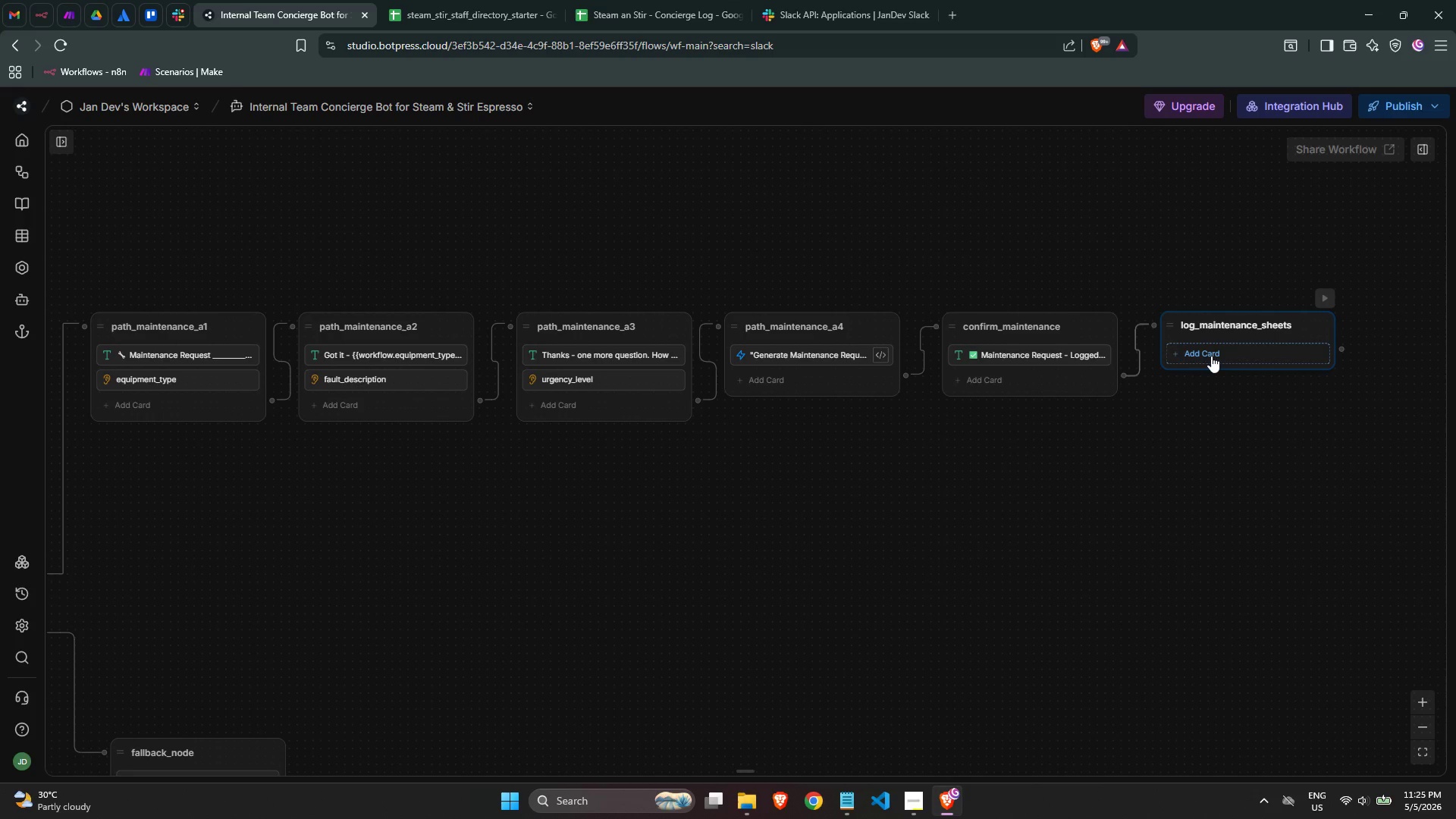 
wait(8.86)
 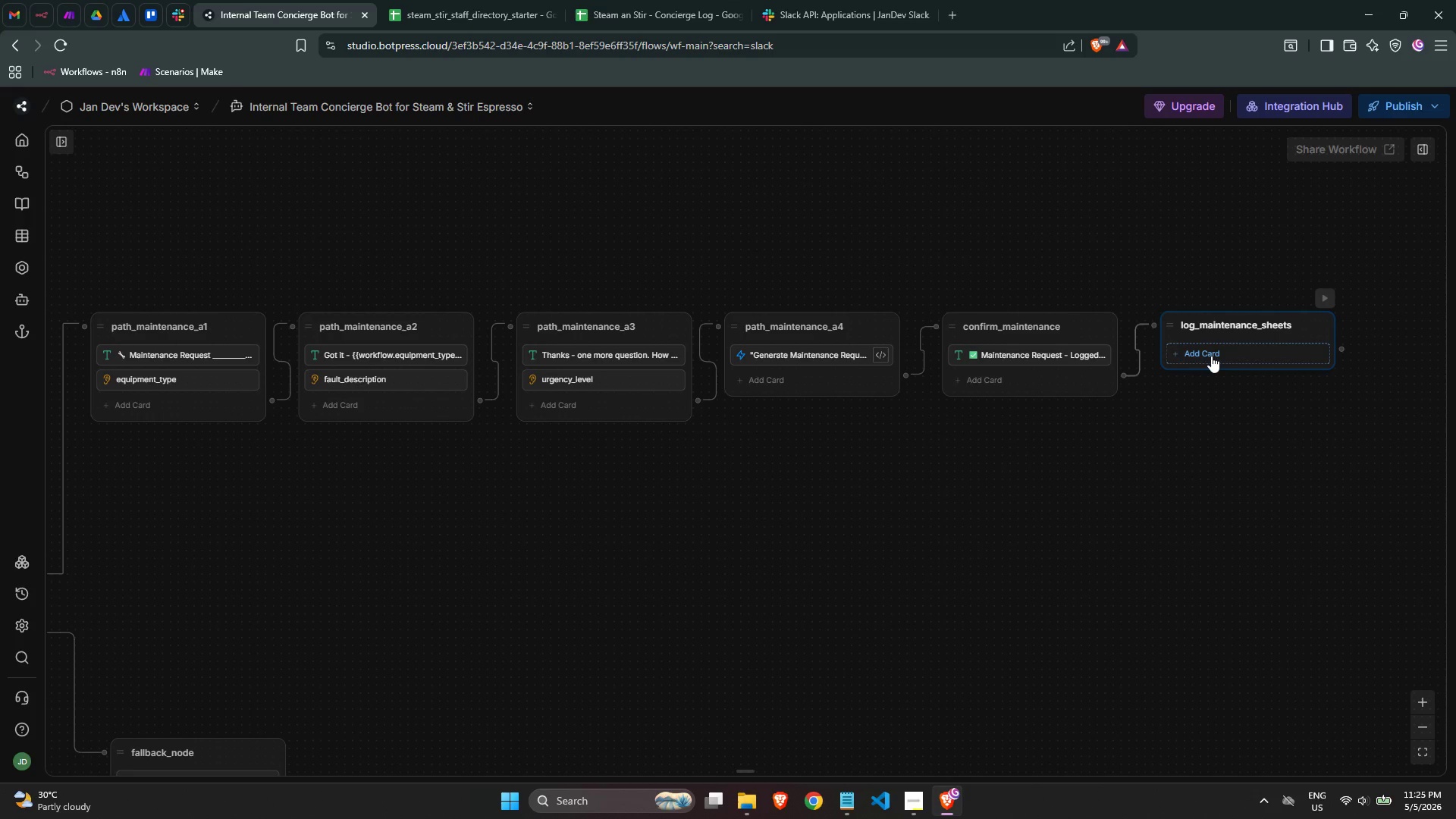 
mouse_move([46, 535])
 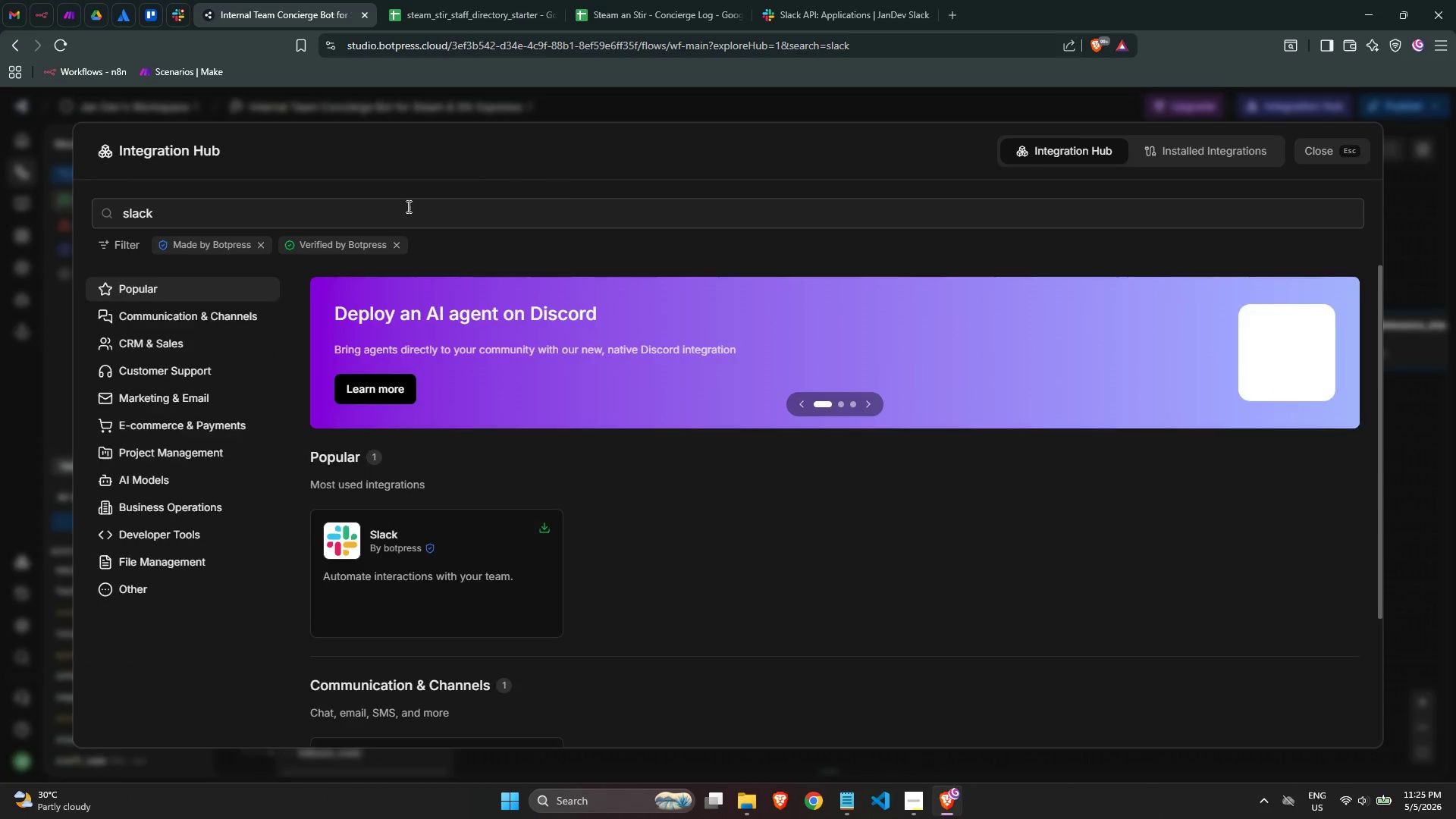 
wait(5.14)
 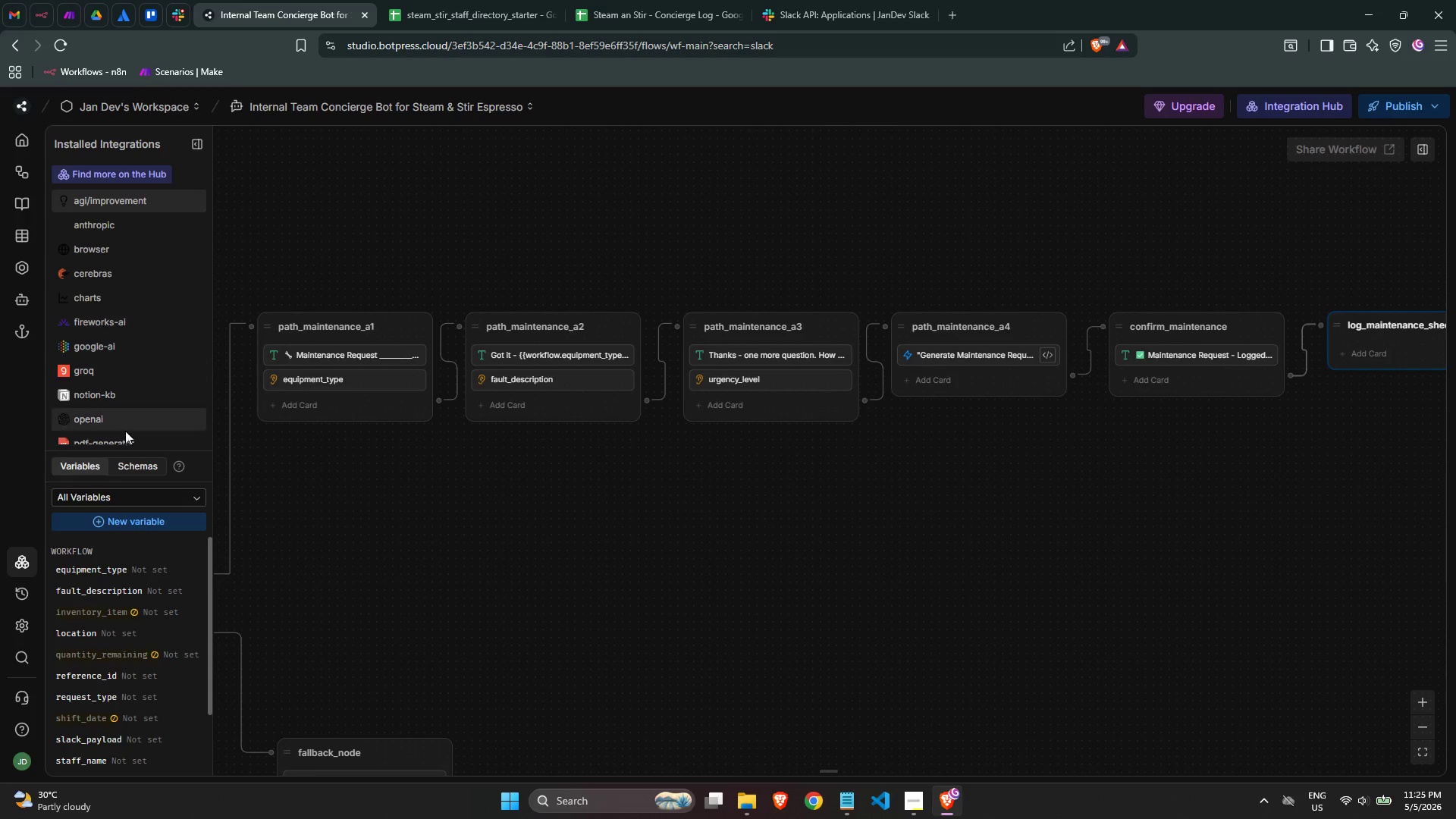 
key(Backspace)
key(Backspace)
key(Backspace)
key(Backspace)
key(Backspace)
key(Backspace)
type(google sheets)
 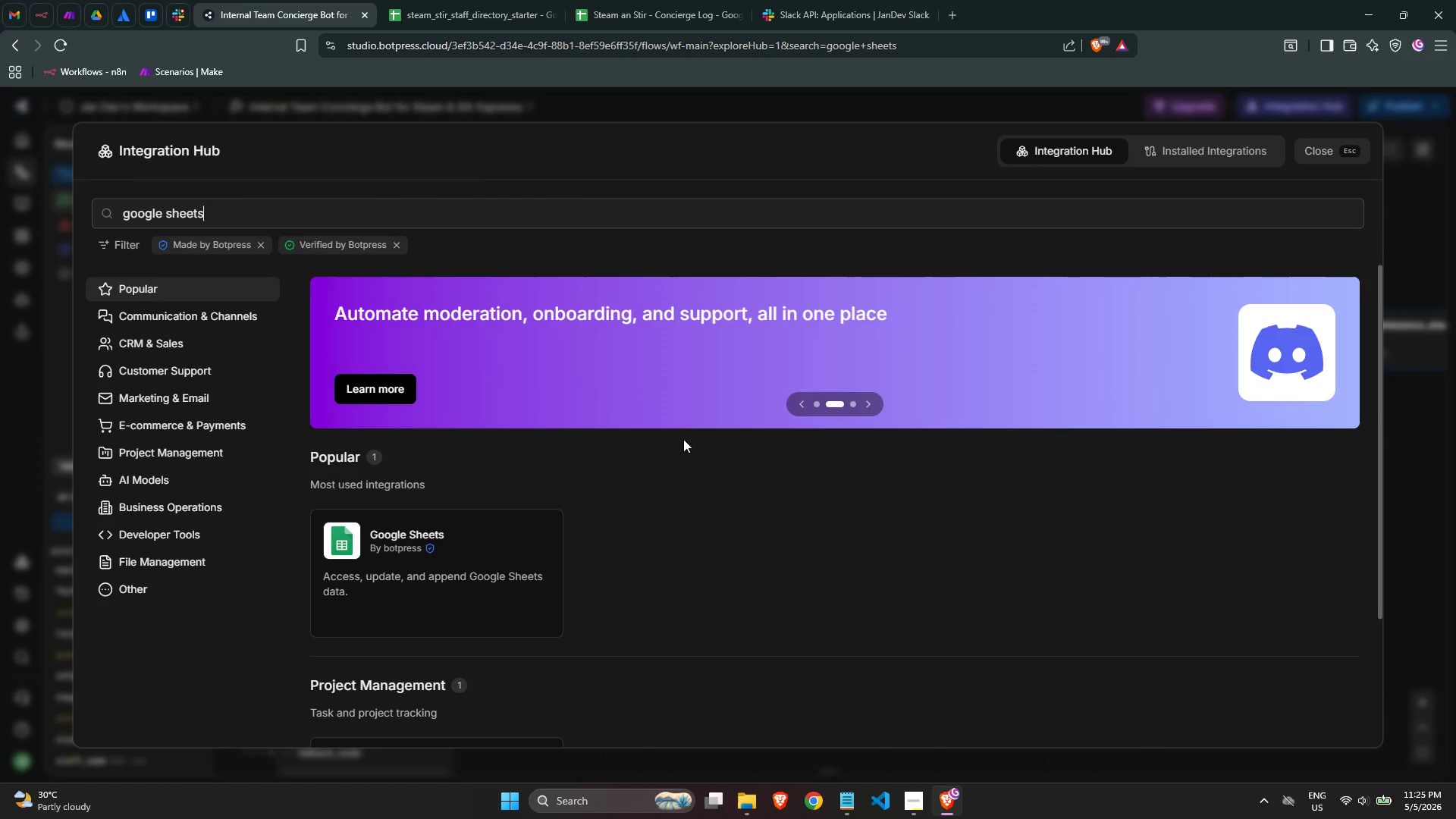 
left_click([474, 538])
 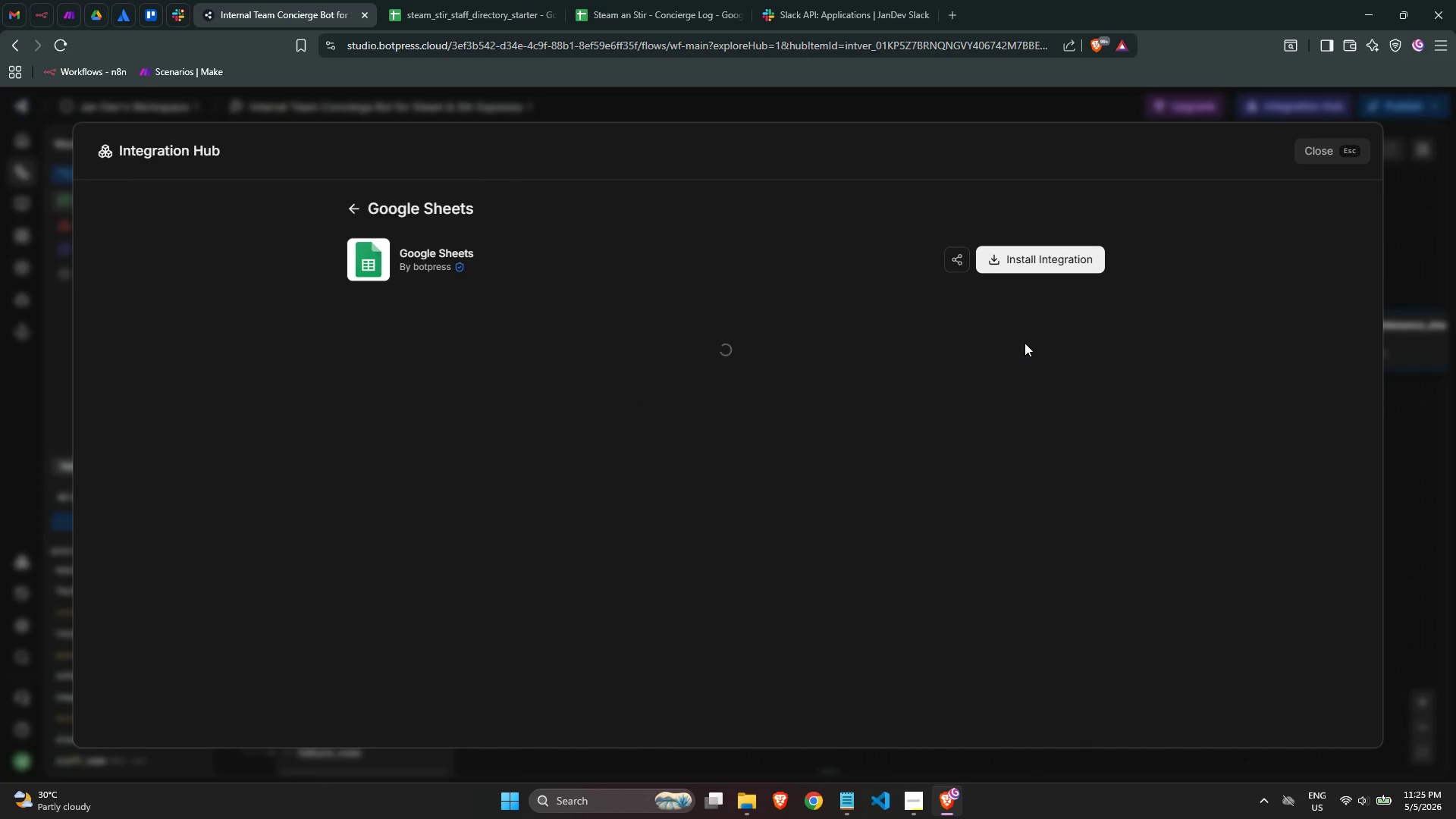 
left_click([1043, 258])
 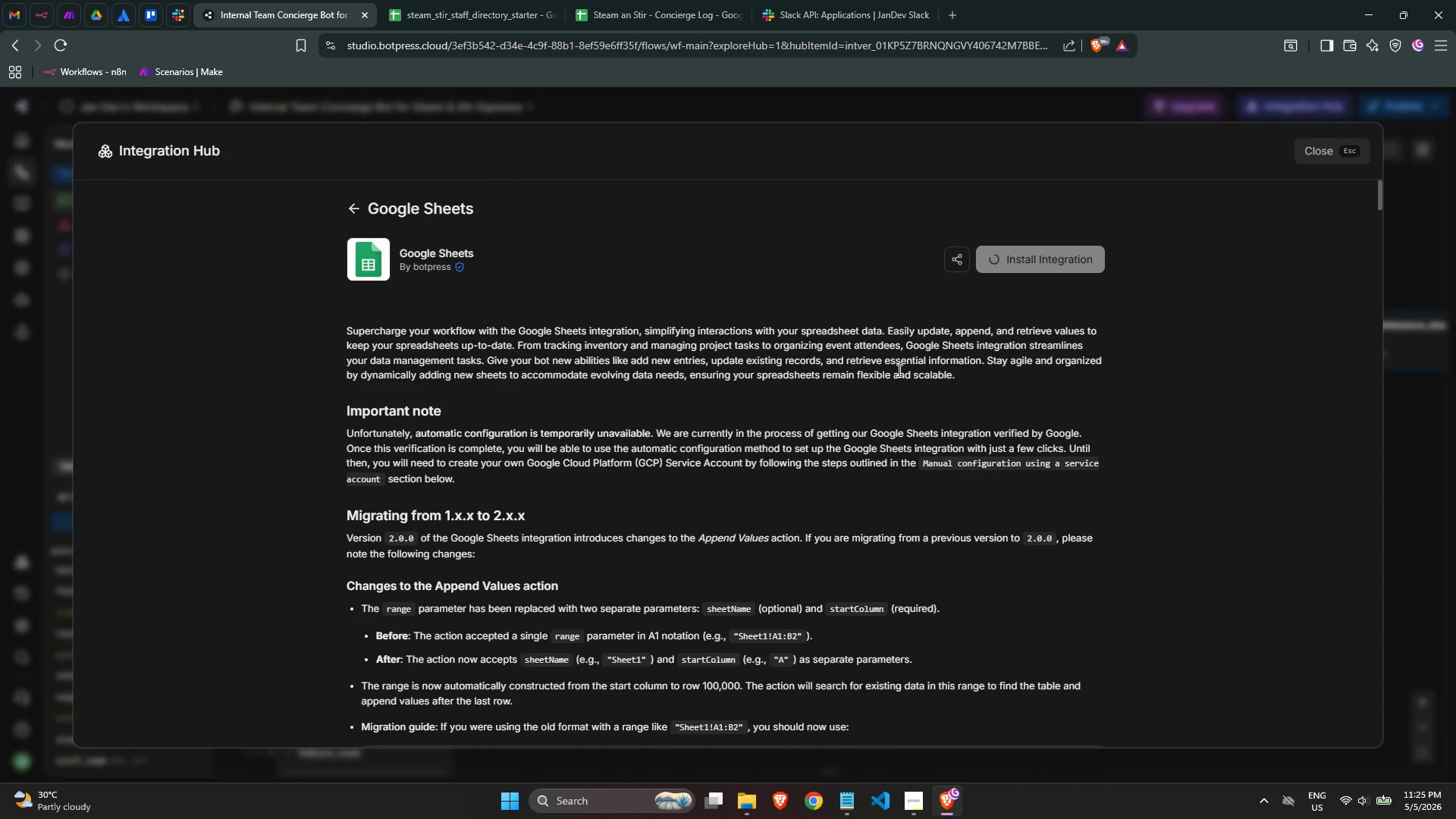 
scroll: coordinate [898, 370], scroll_direction: down, amount: 2.0
 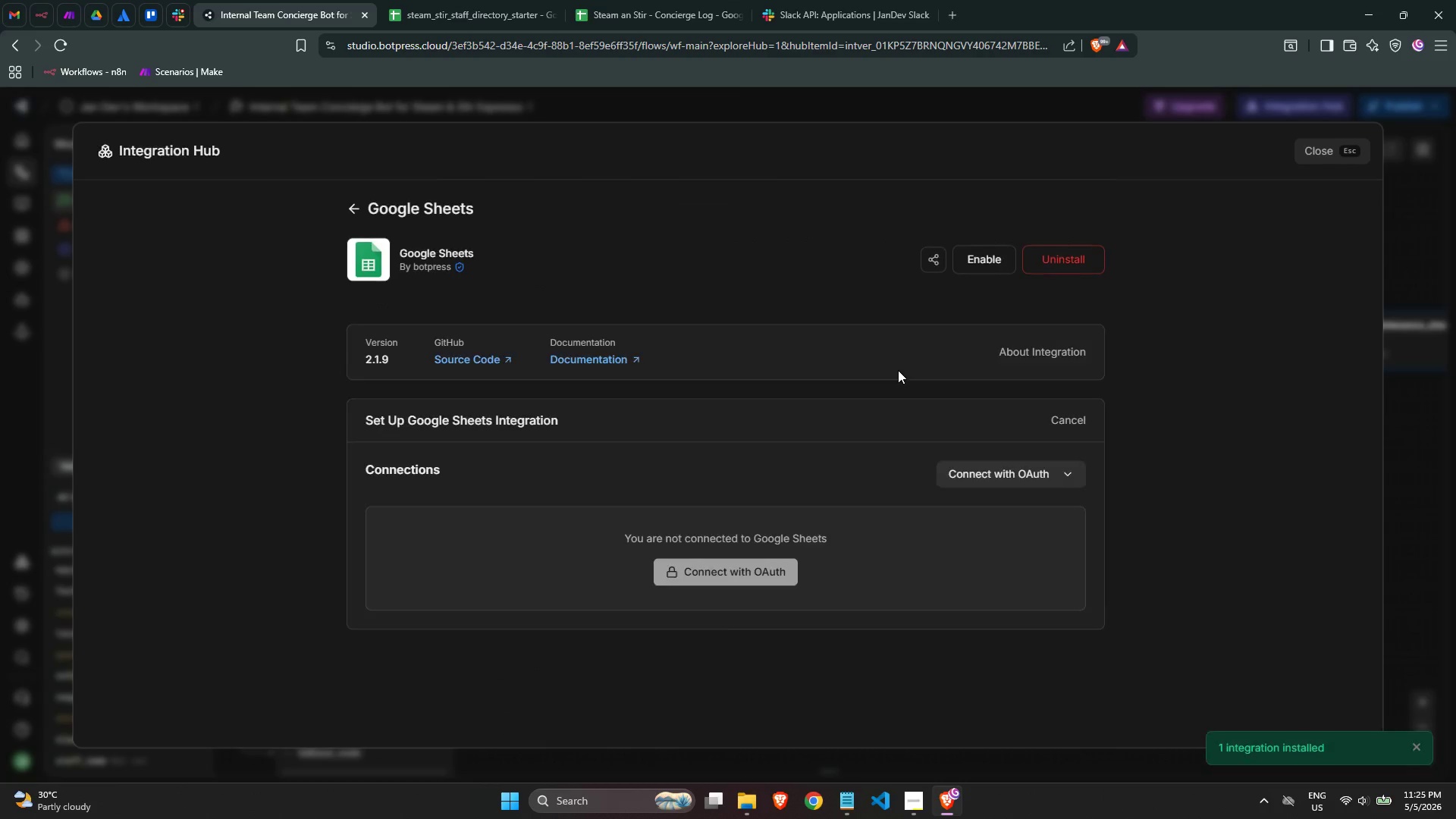 
left_click([770, 570])
 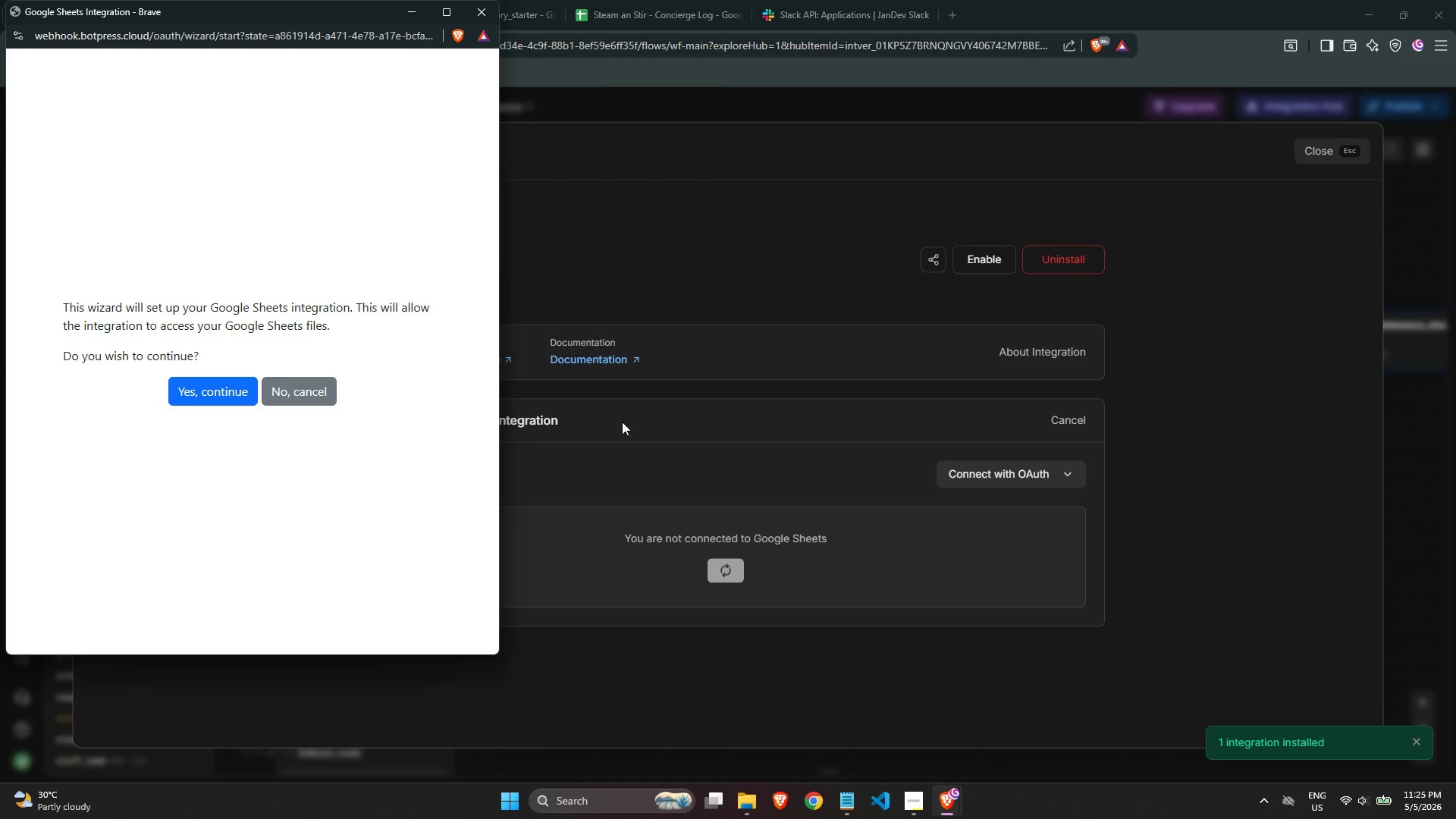 
left_click([224, 386])
 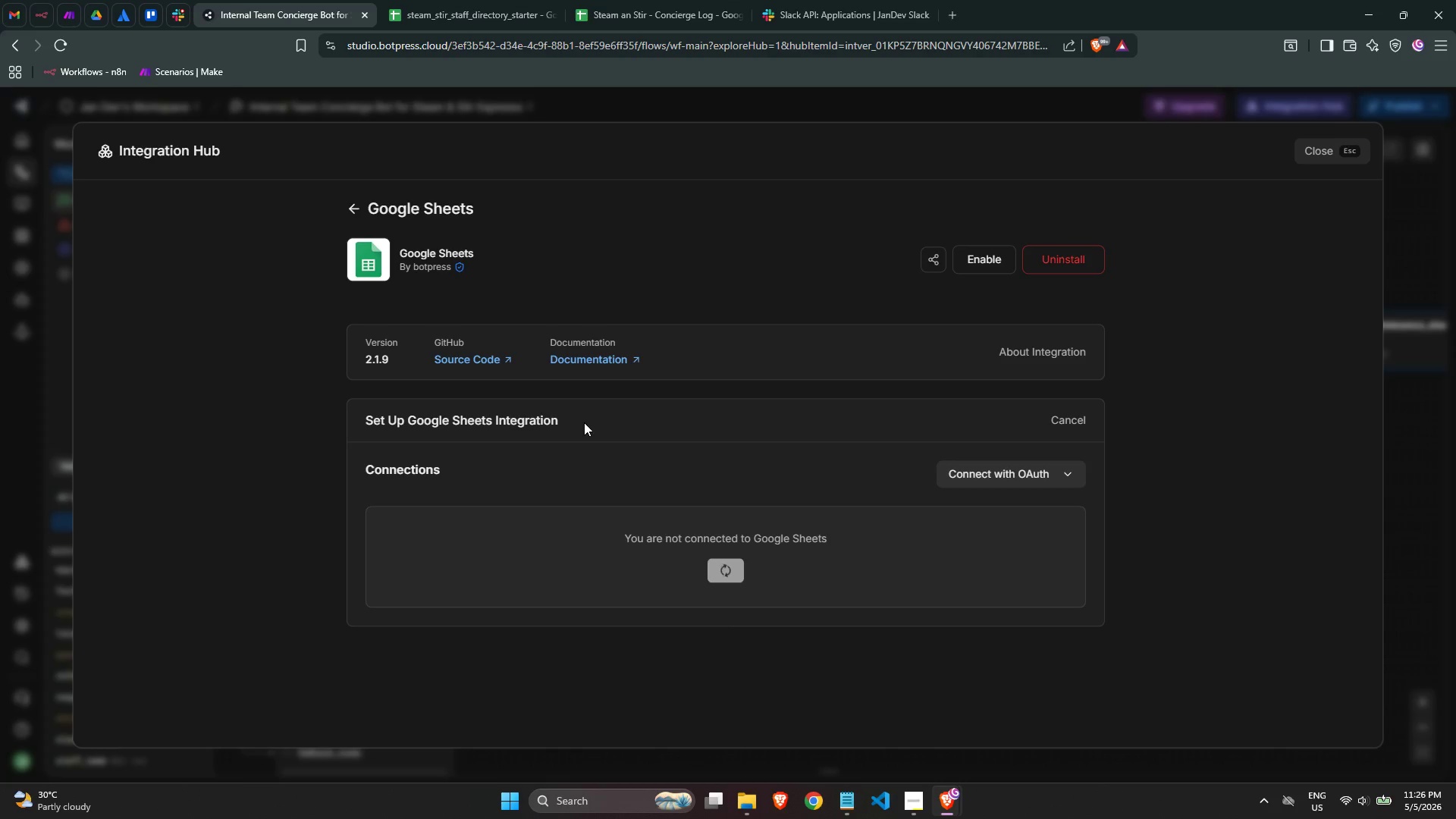 
key(Alt+AltLeft)
 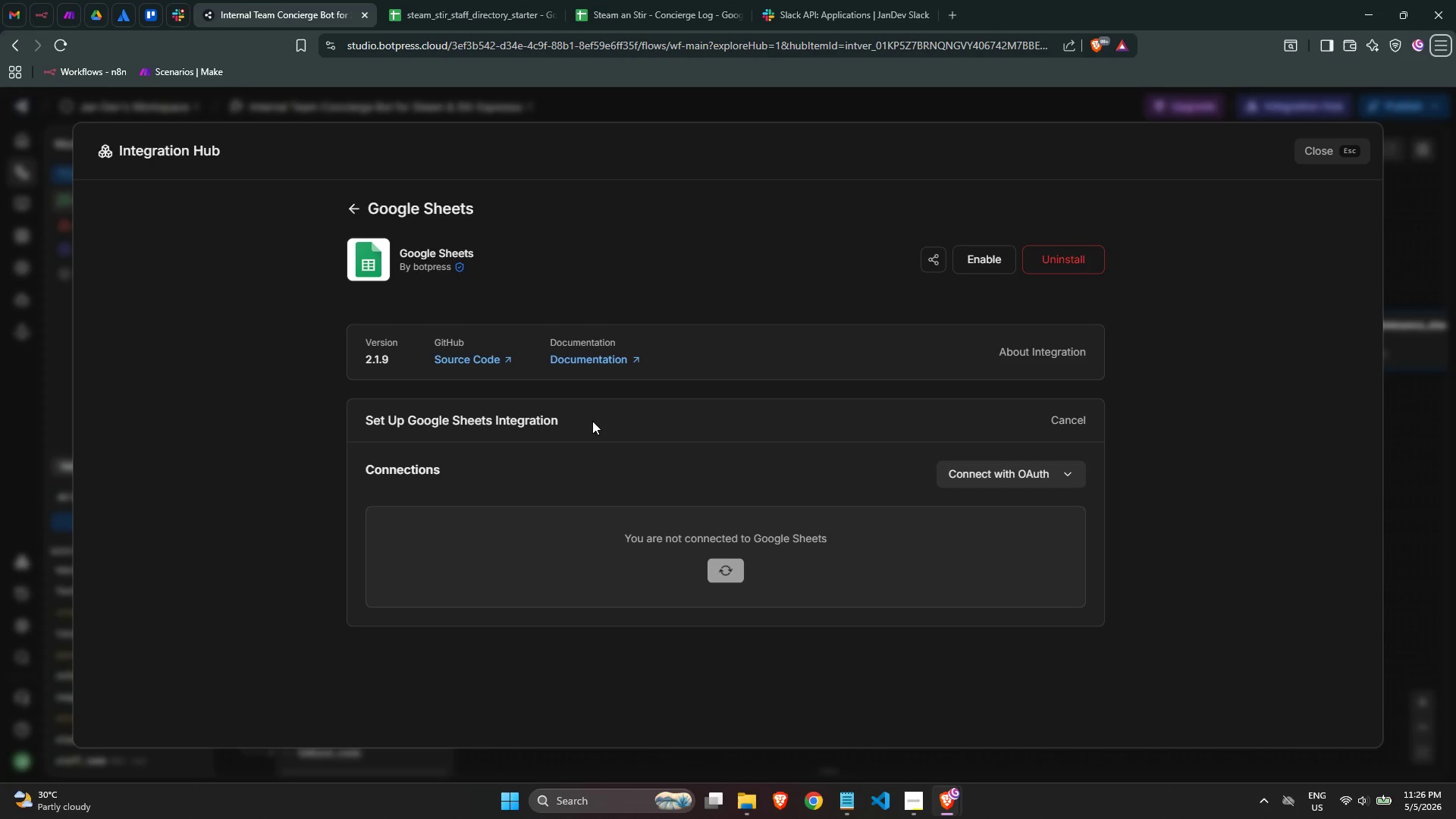 
key(Alt+AltLeft)
 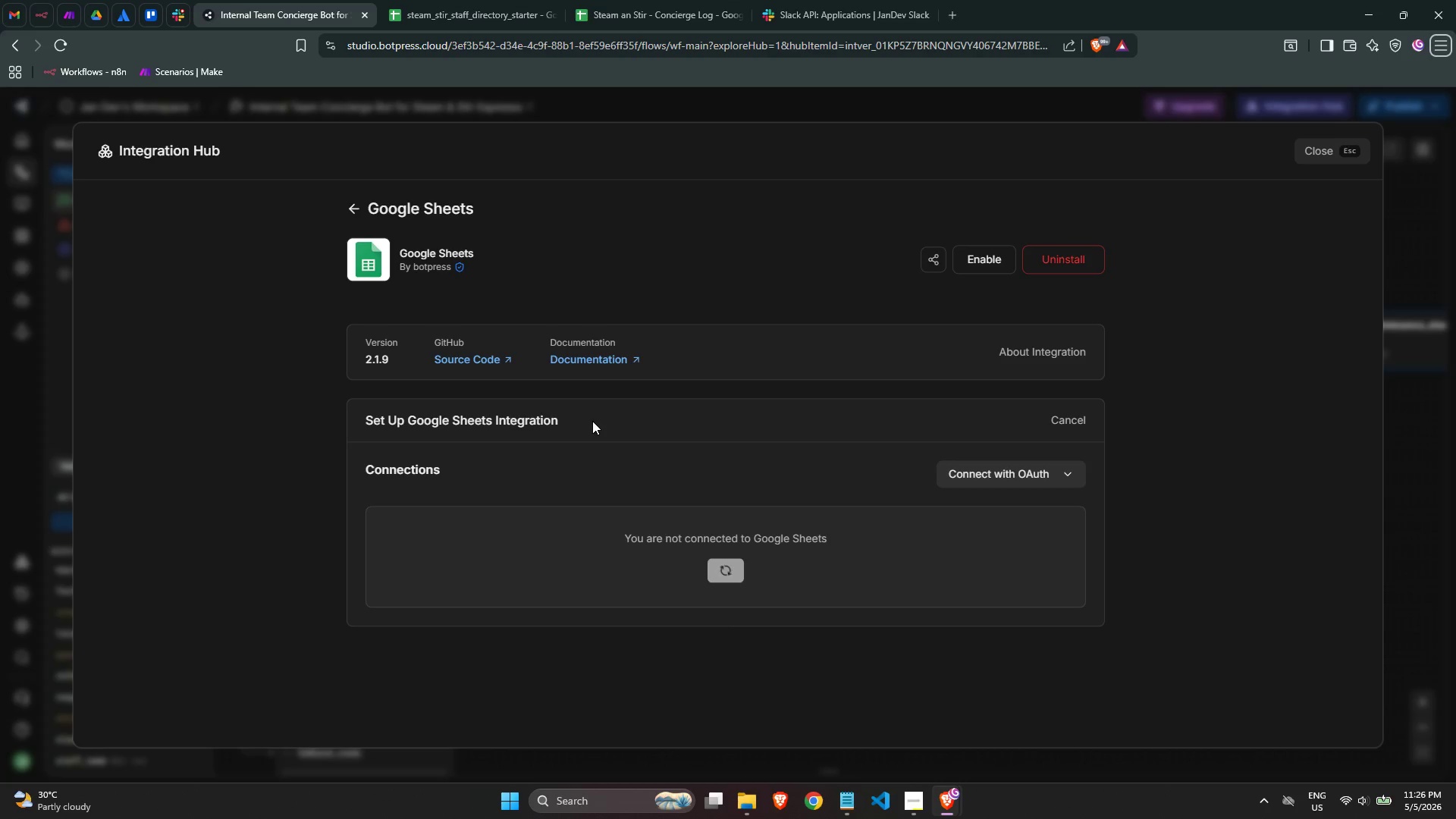 
key(Alt+Tab)
 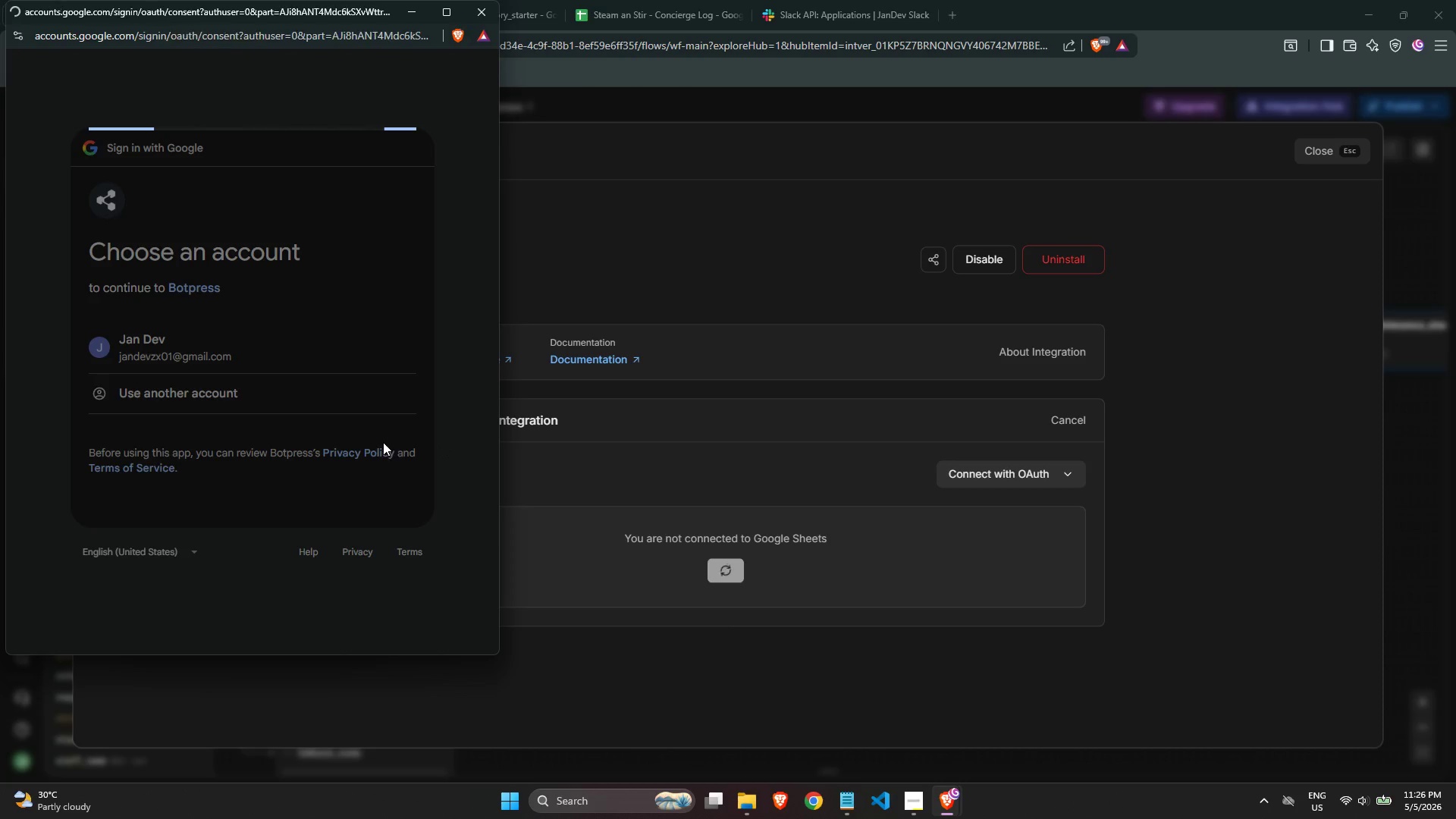 
left_click([347, 593])
 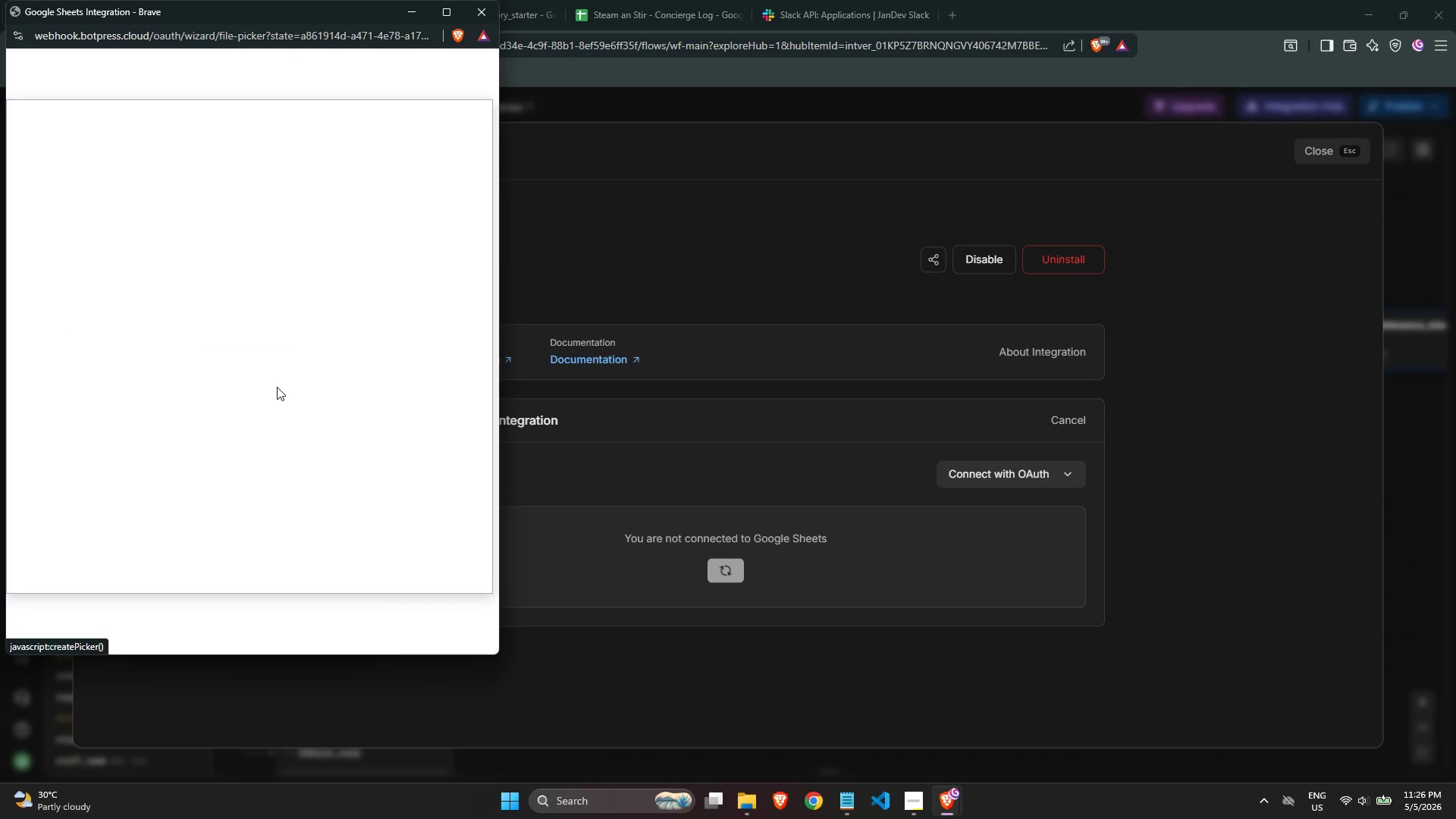 
wait(5.19)
 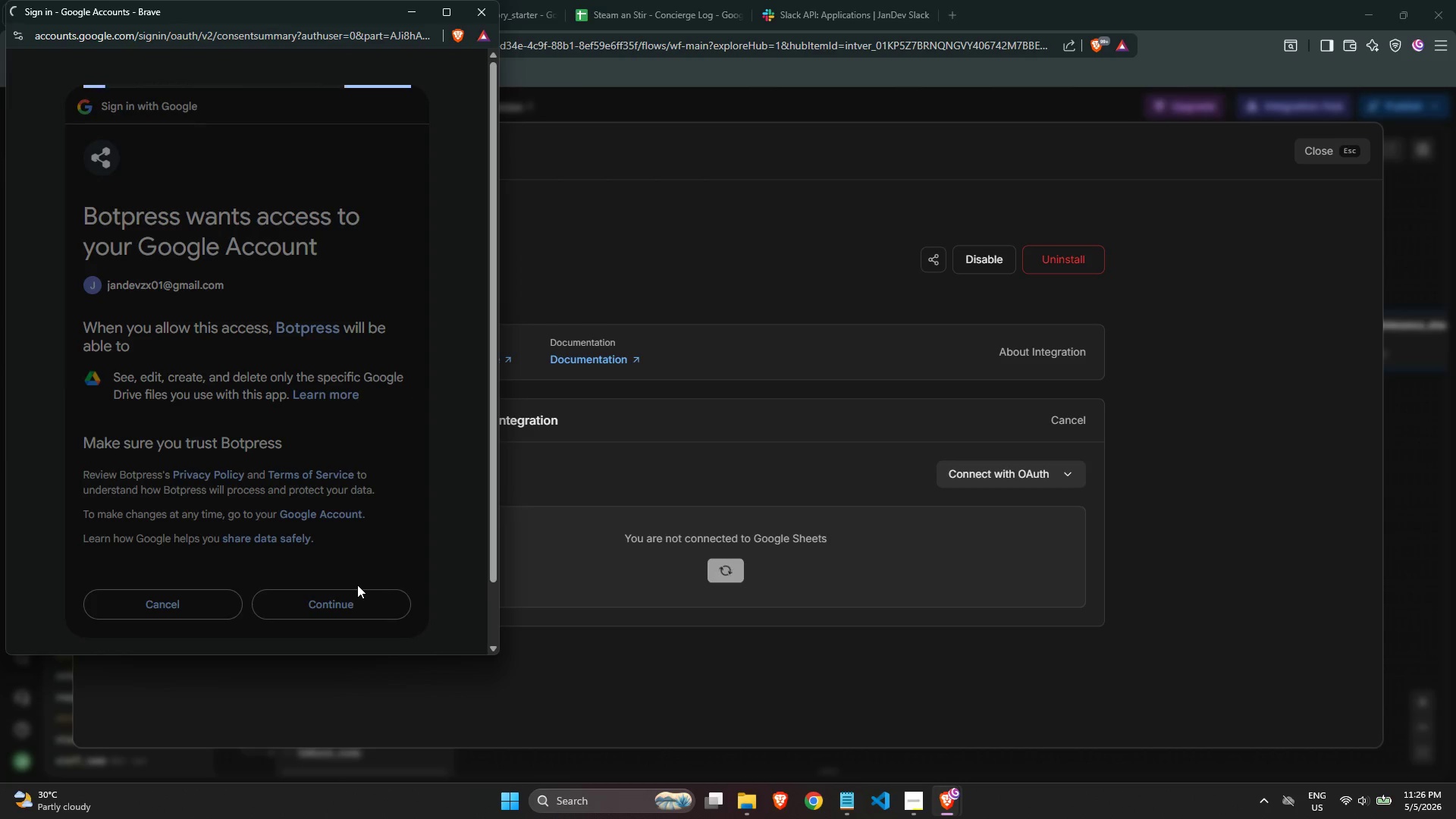 
left_click([268, 413])
 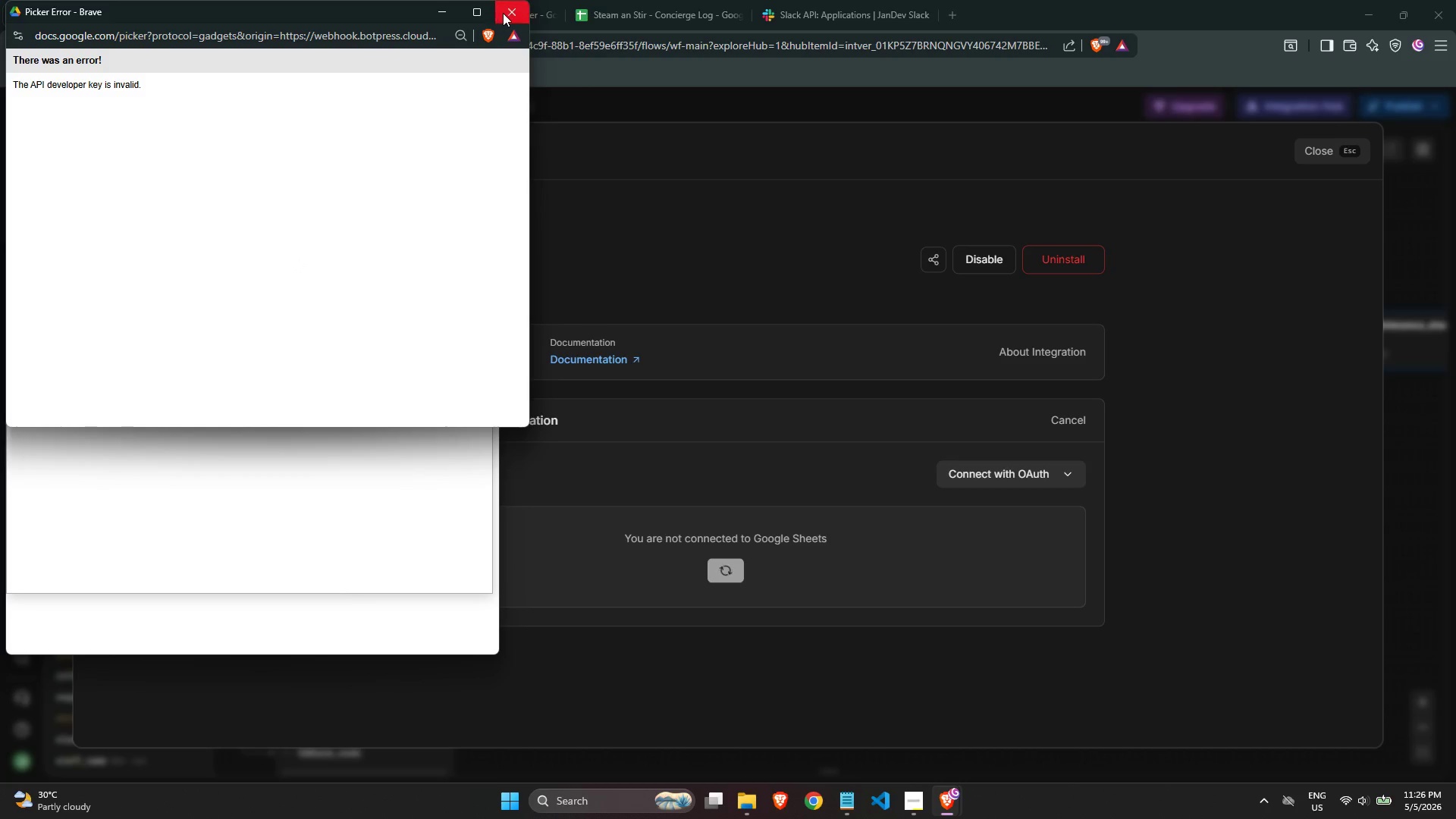 
left_click([503, 13])
 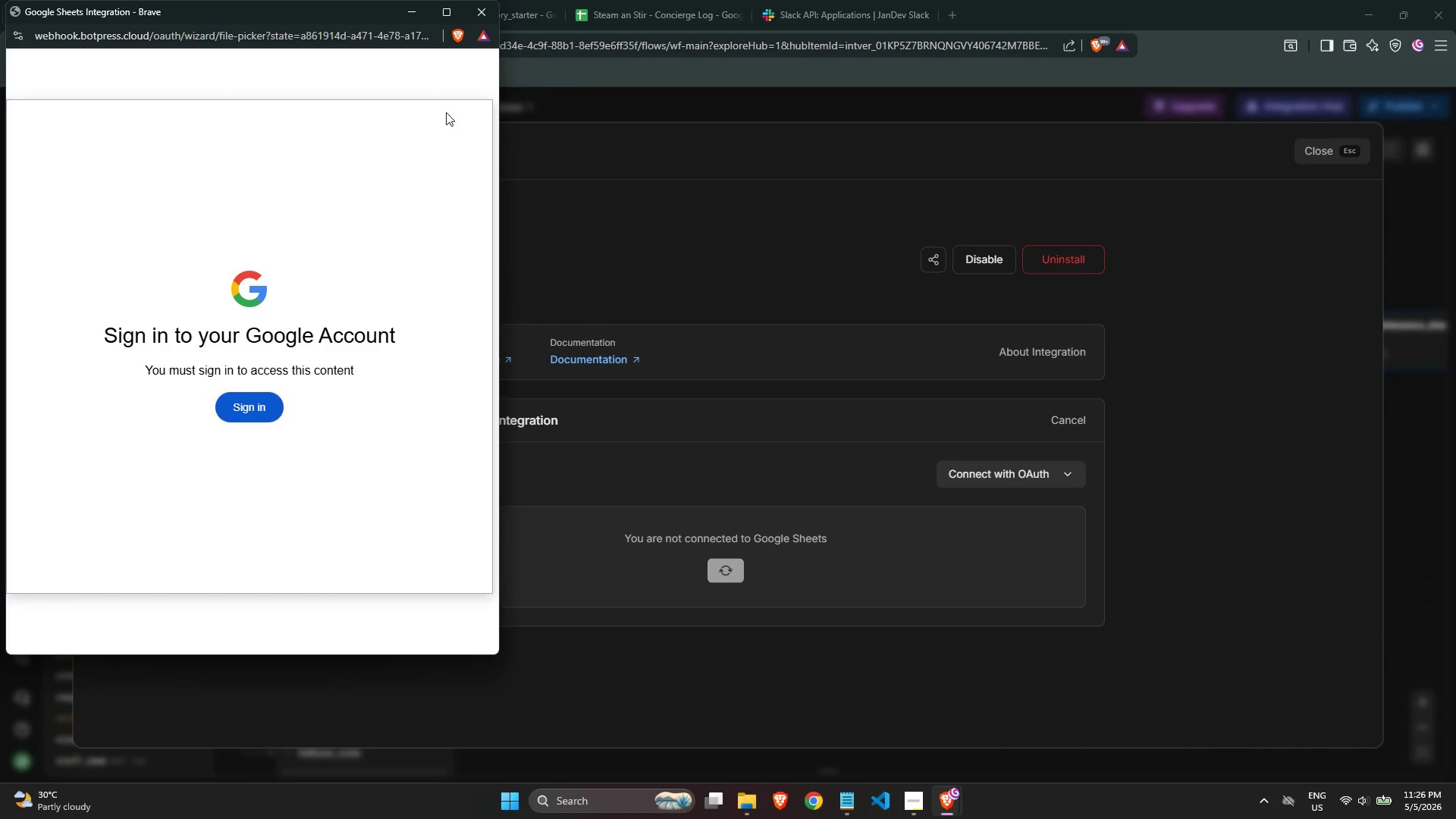 
left_click([424, 158])
 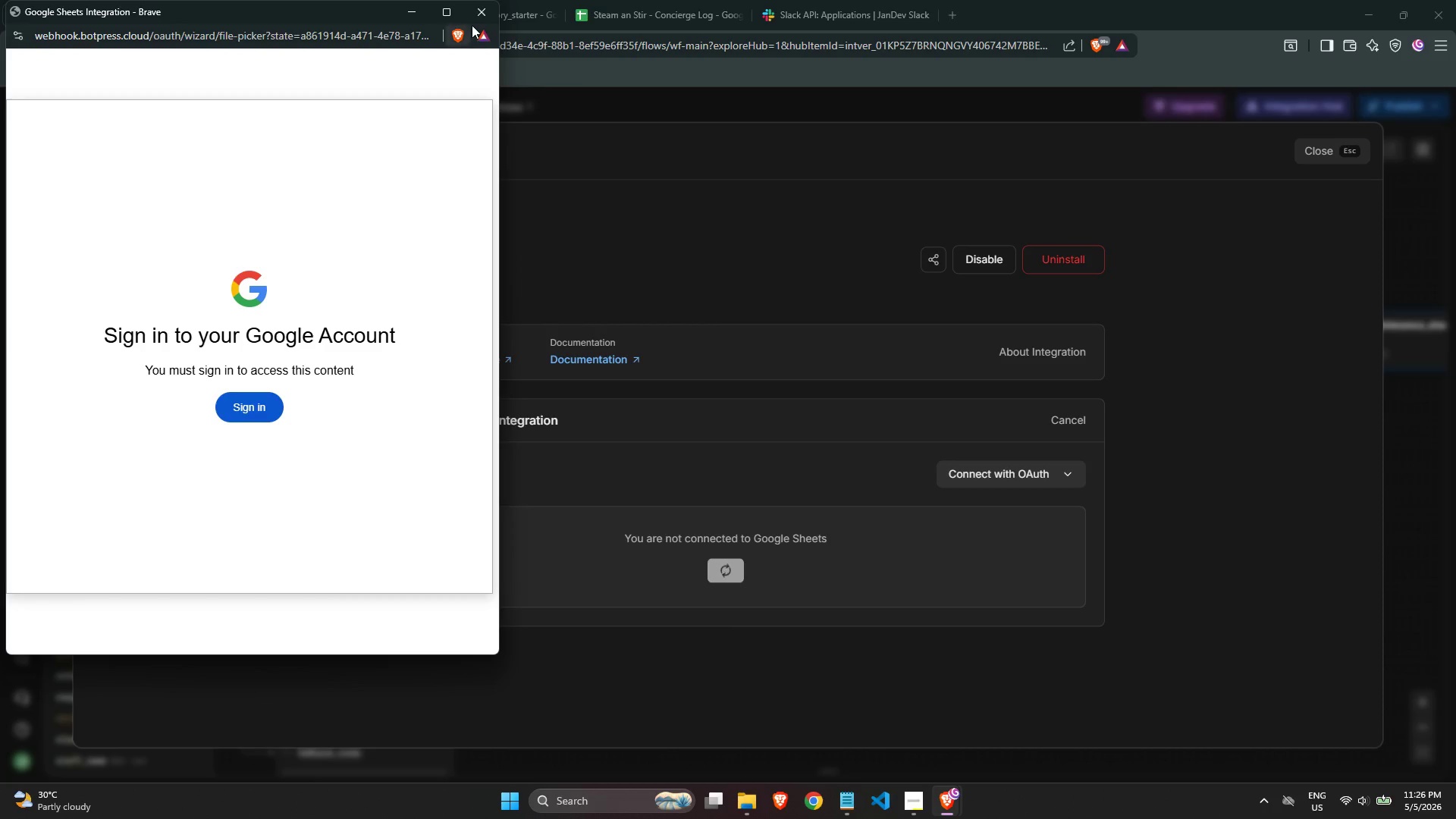 
left_click([475, 18])
 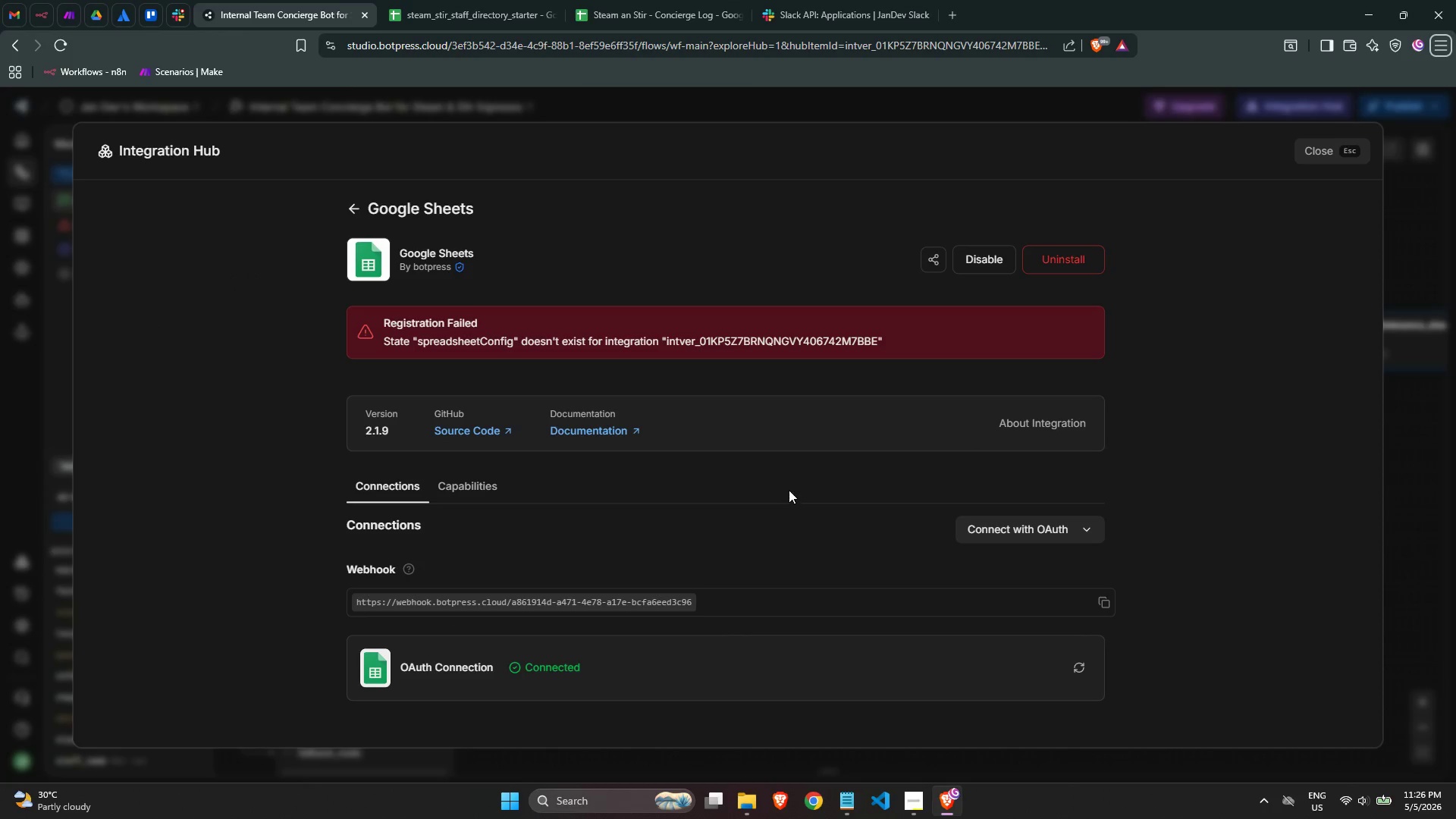 
scroll: coordinate [786, 494], scroll_direction: down, amount: 2.0
 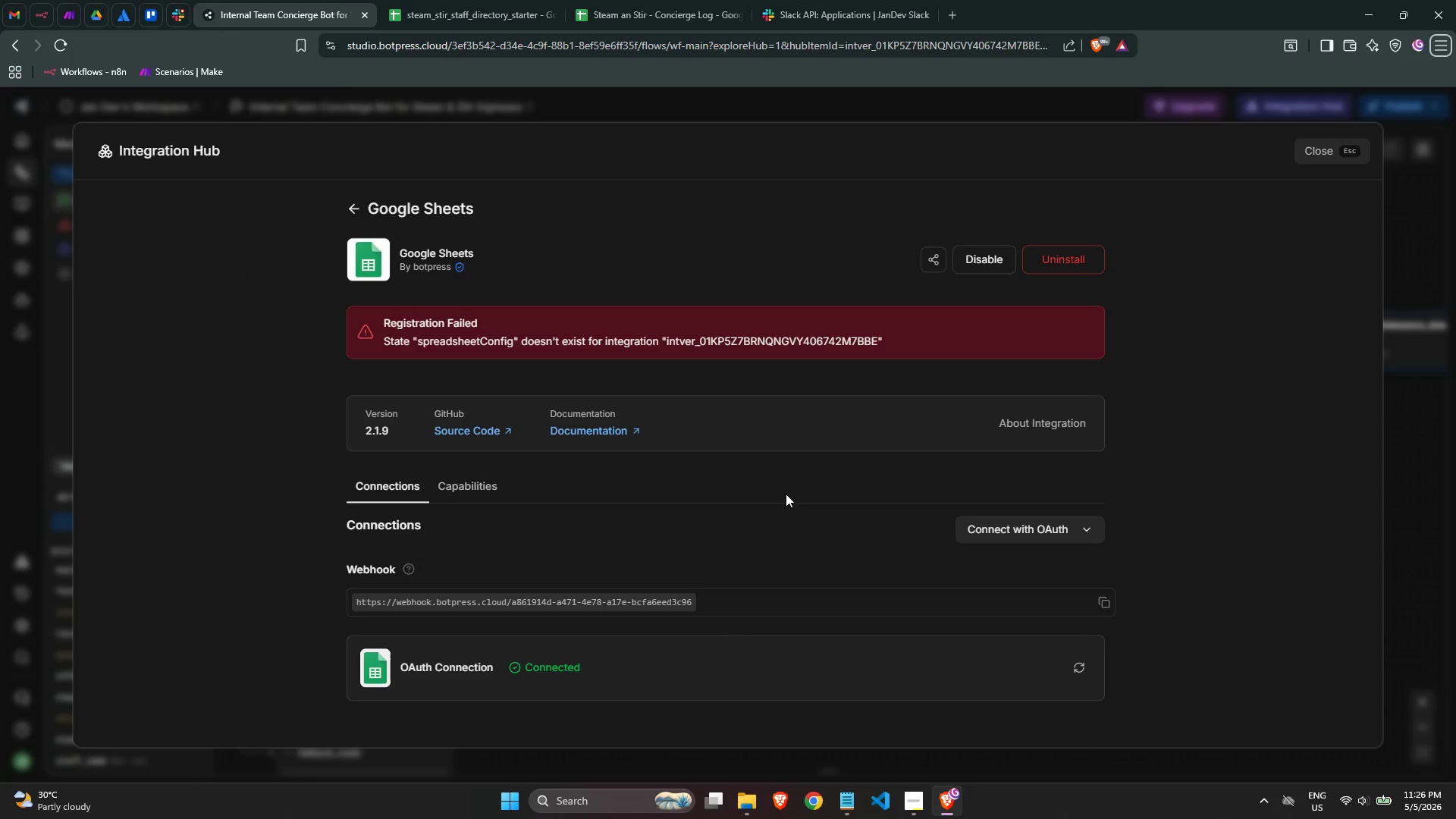 
wait(6.11)
 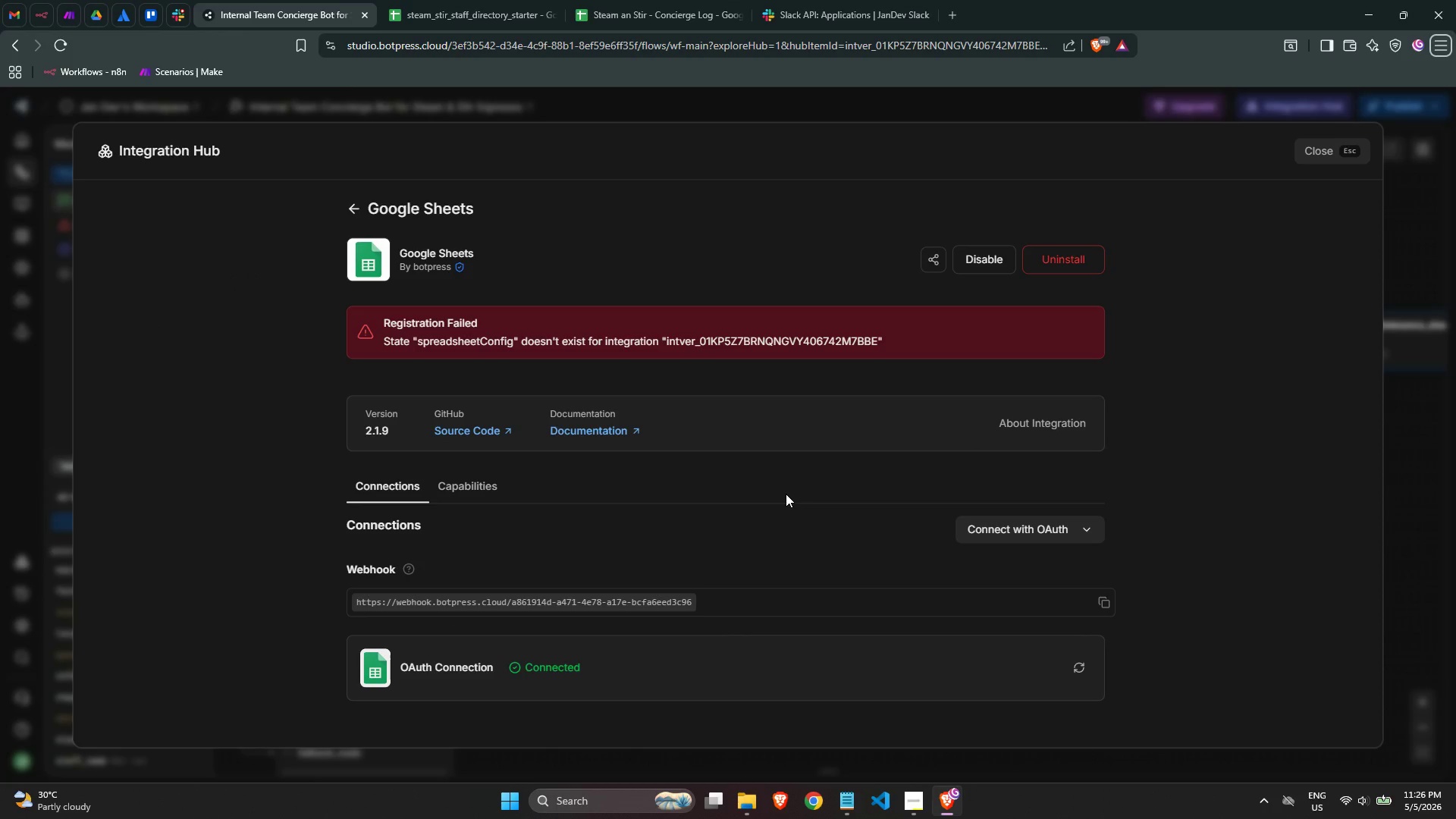 
scroll: coordinate [870, 480], scroll_direction: down, amount: 1.0
 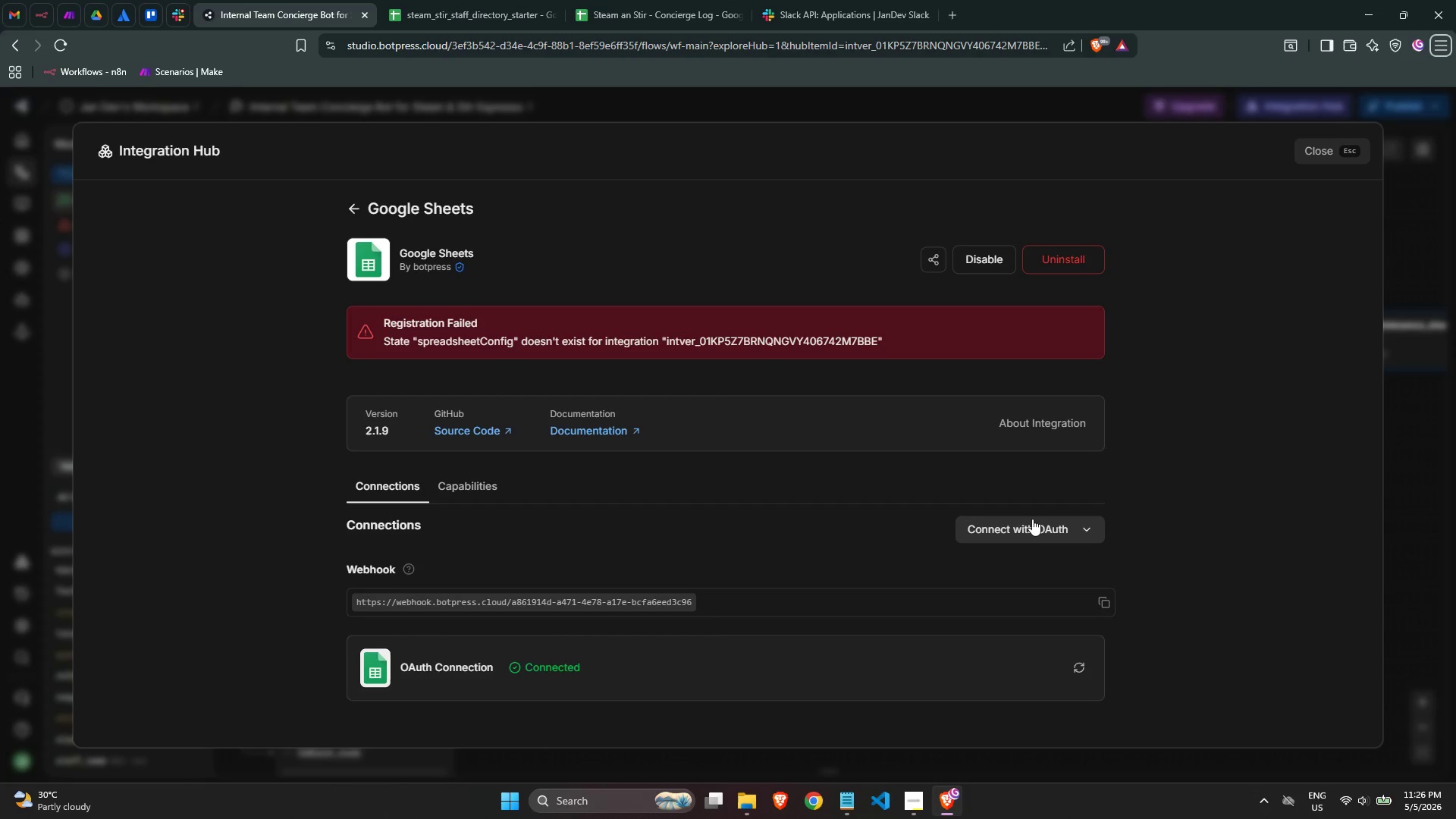 
left_click([1032, 521])
 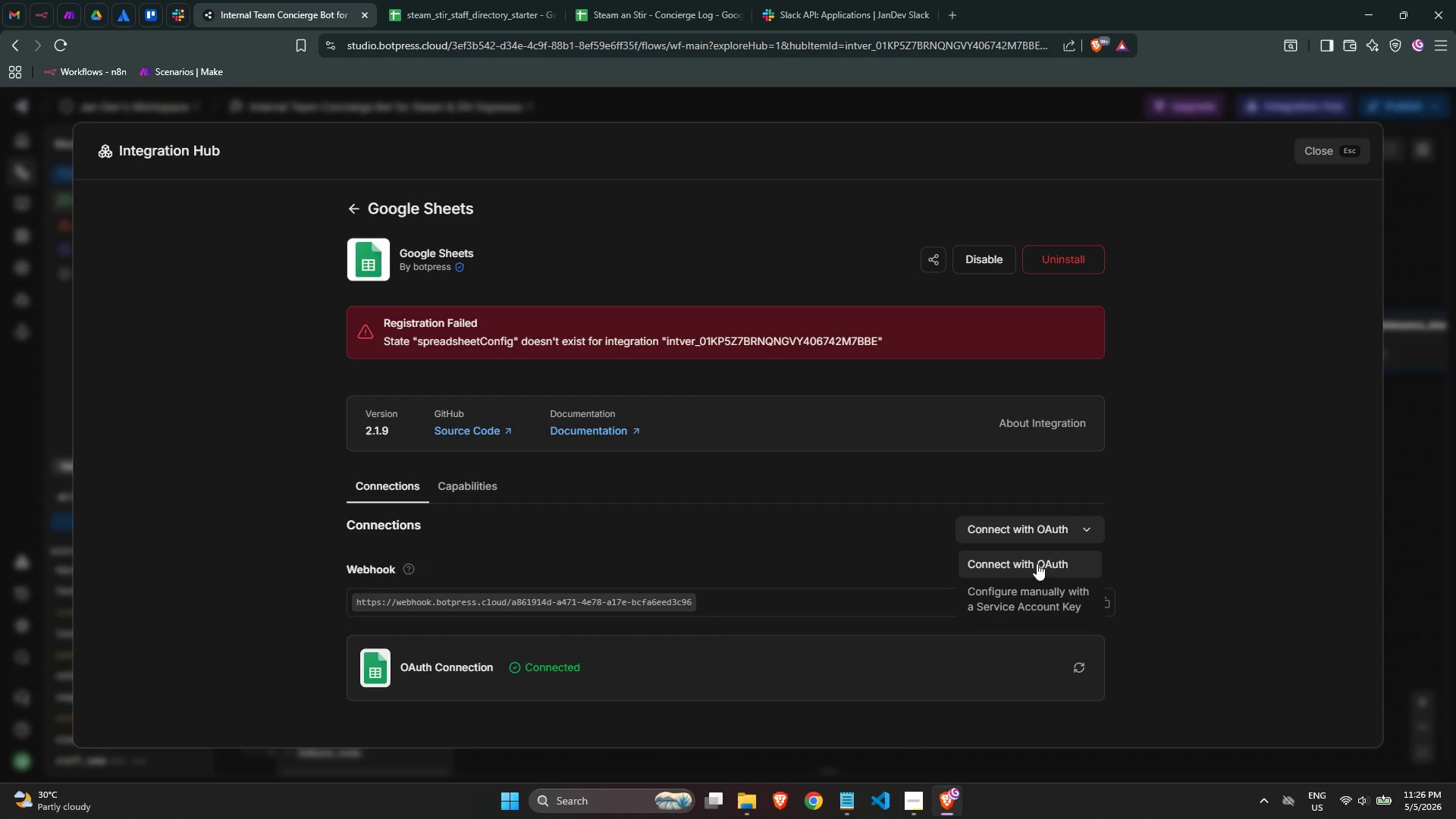 
left_click([1028, 563])
 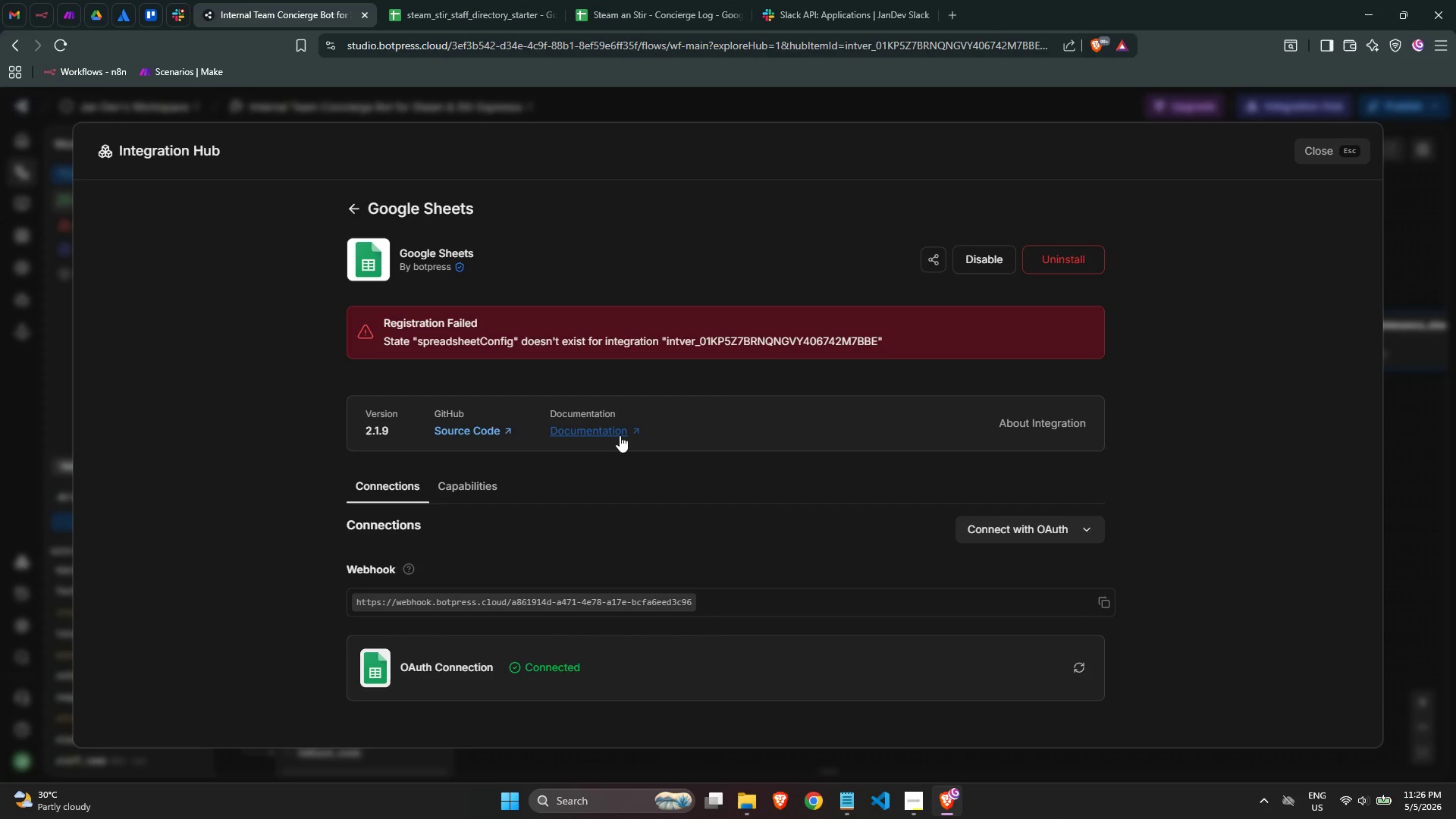 
middle_click([615, 433])
 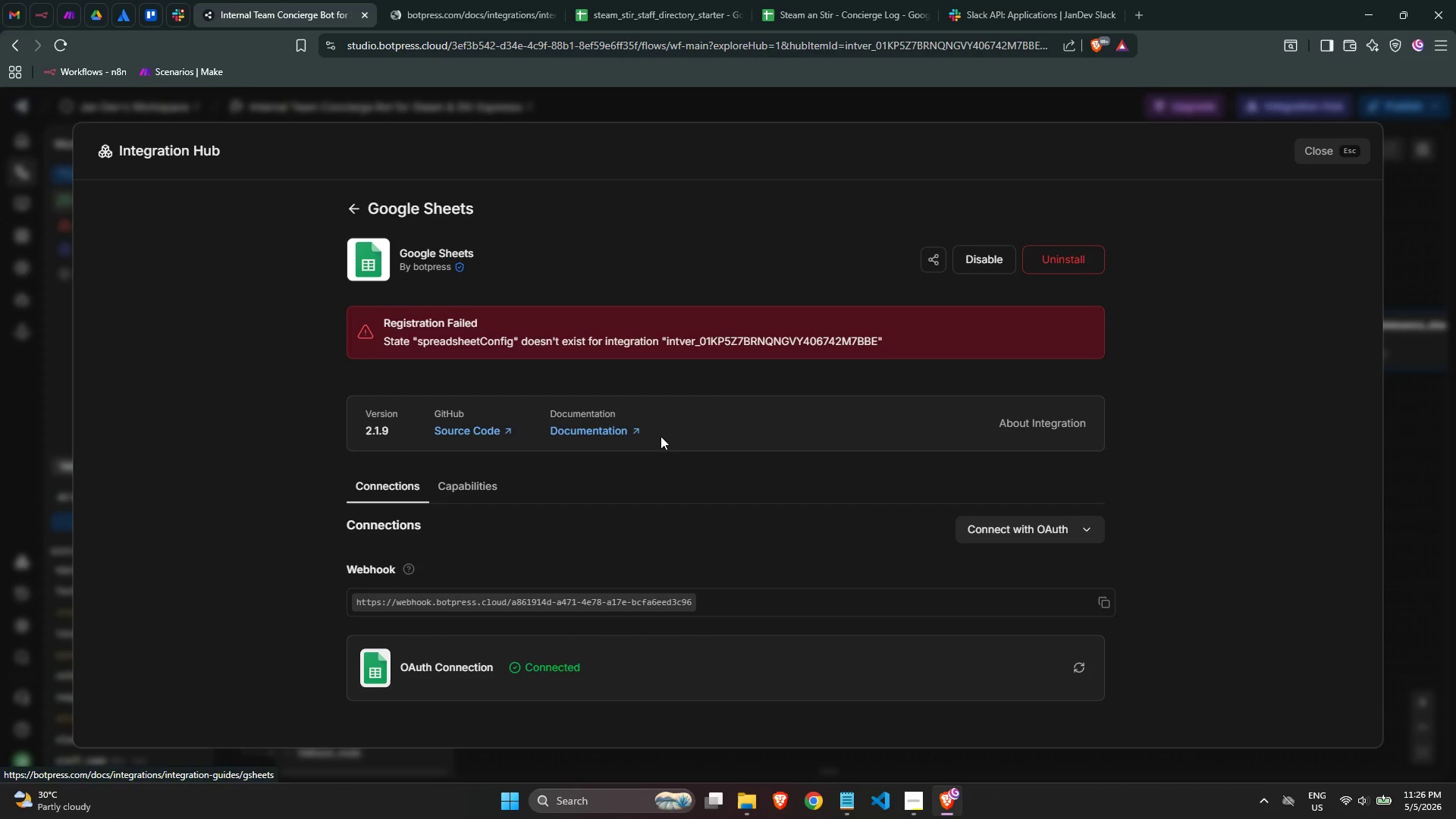 
scroll: coordinate [669, 444], scroll_direction: down, amount: 1.0
 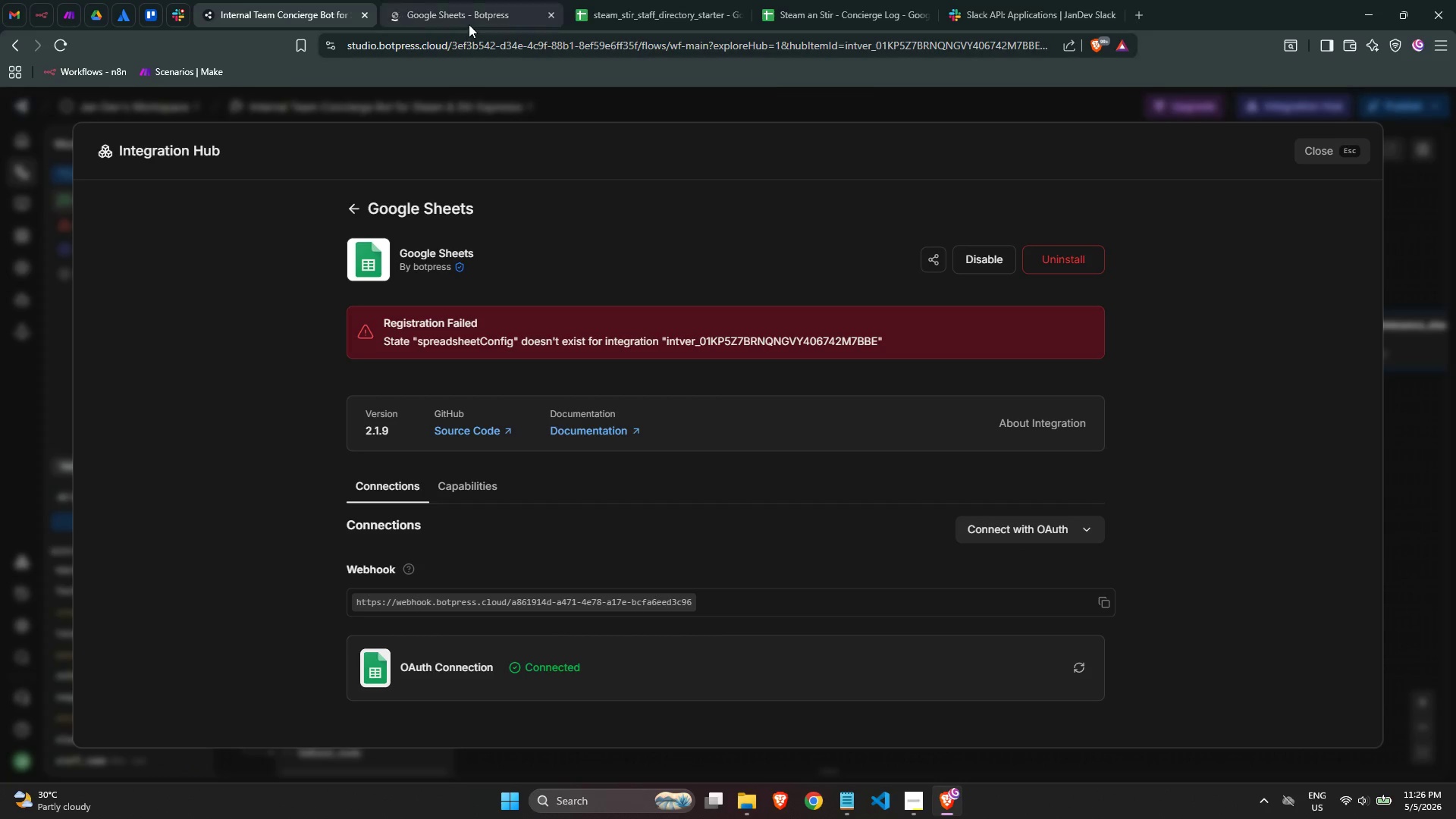 
left_click([469, 24])
 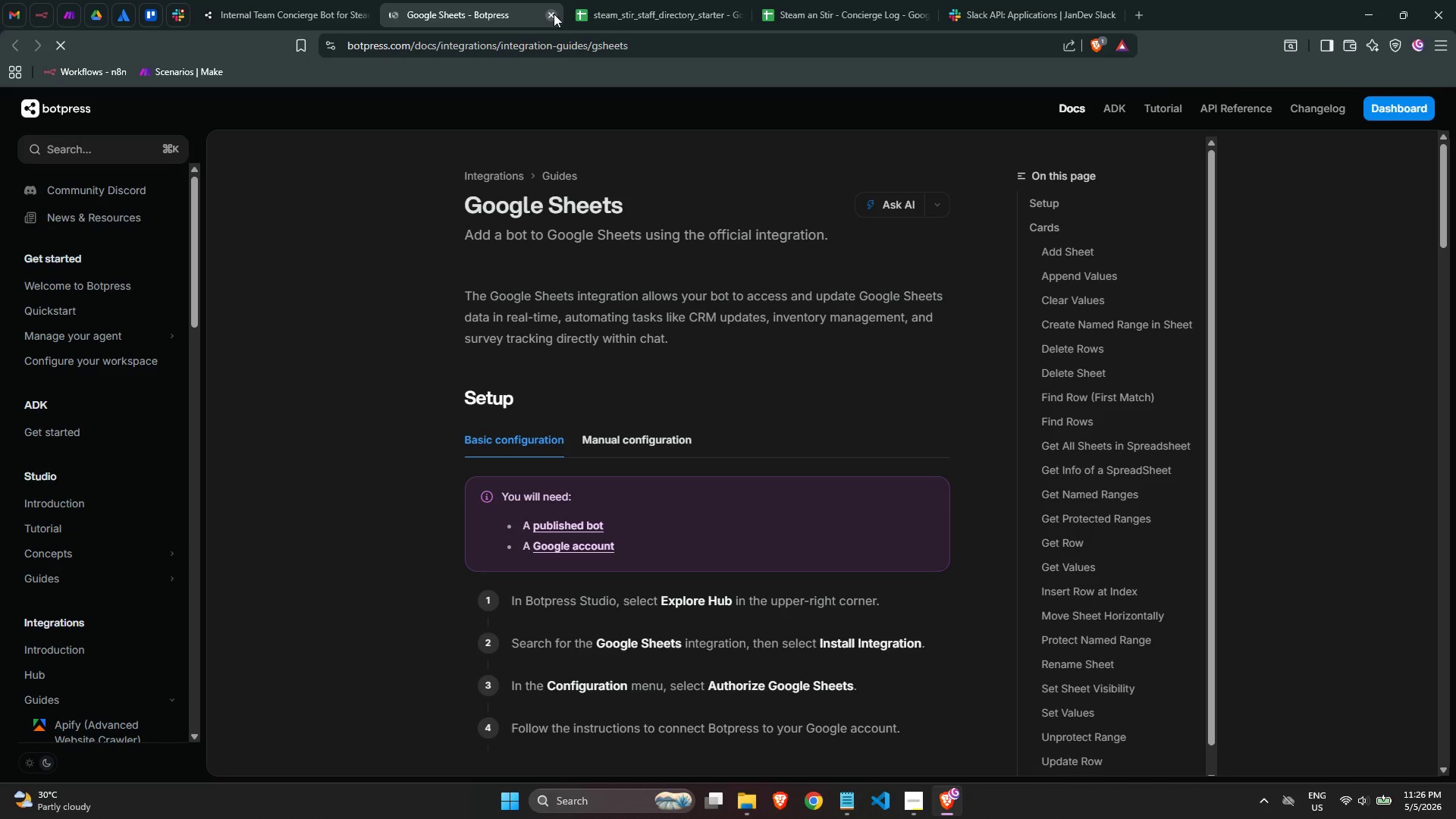 
scroll: coordinate [570, 273], scroll_direction: down, amount: 7.0
 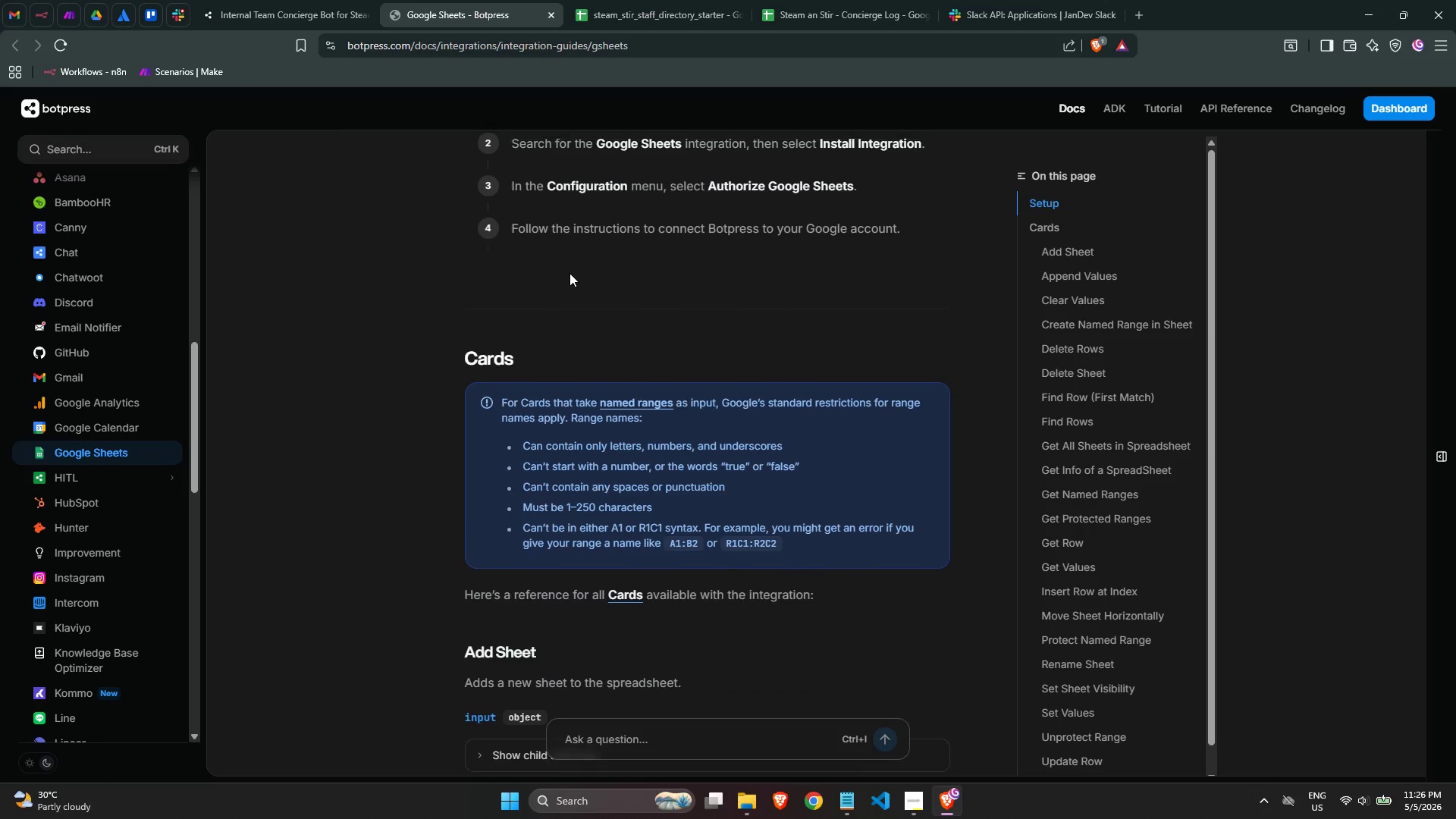 
scroll: coordinate [570, 273], scroll_direction: up, amount: 3.0
 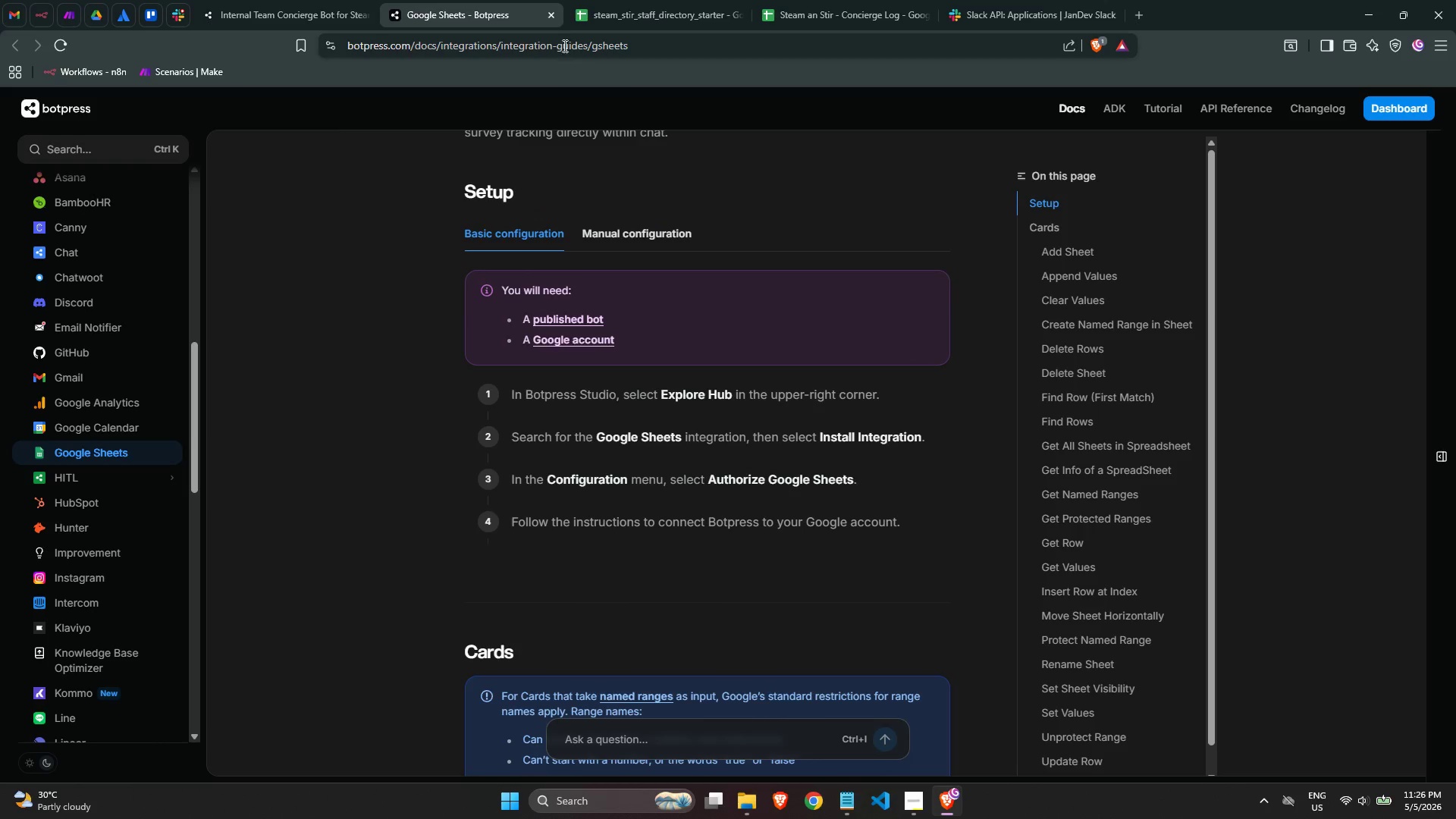 
left_click([554, 12])
 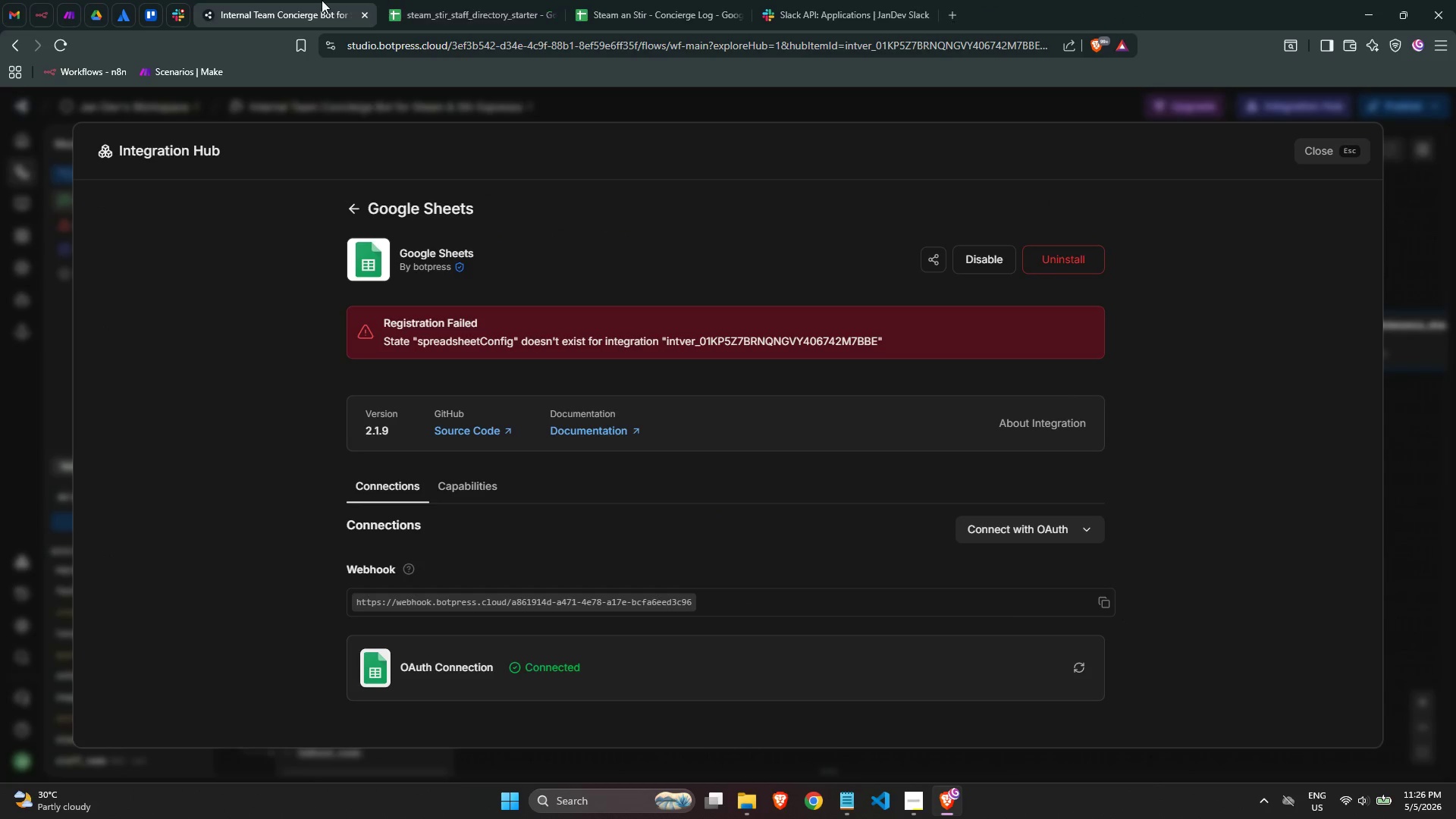 
left_click([317, 0])
 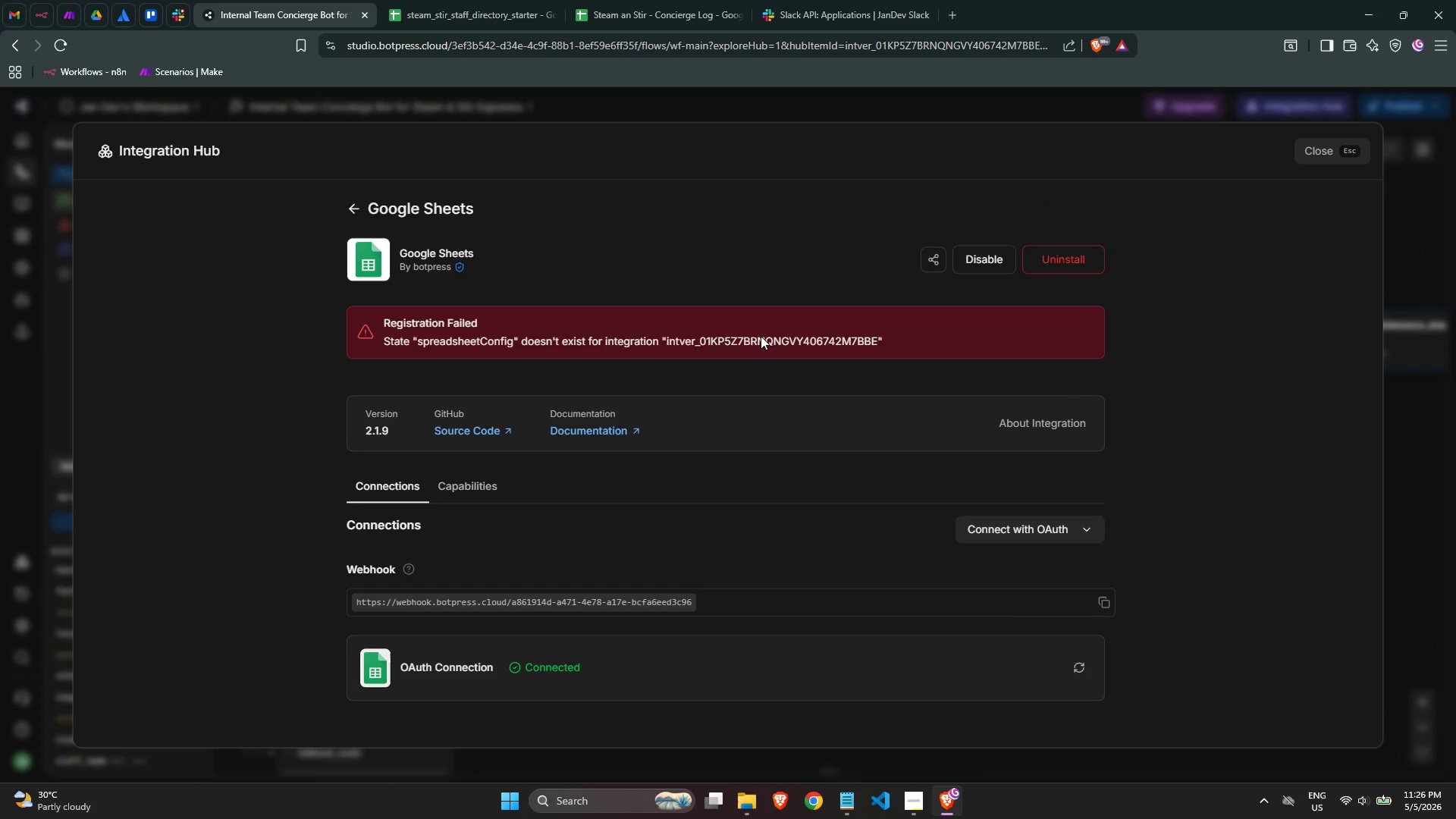 
left_click([764, 362])
 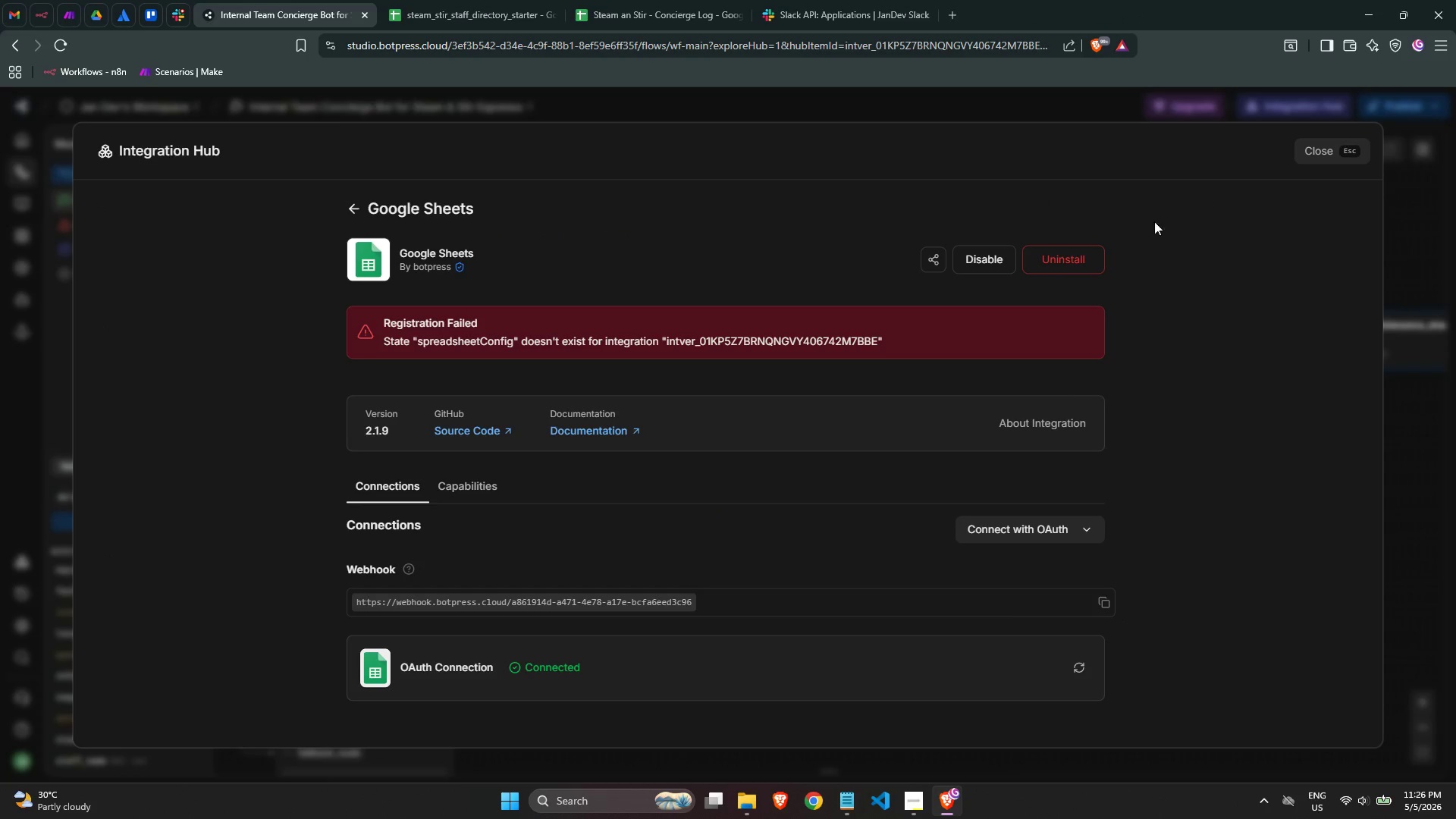 
left_click([1359, 152])
 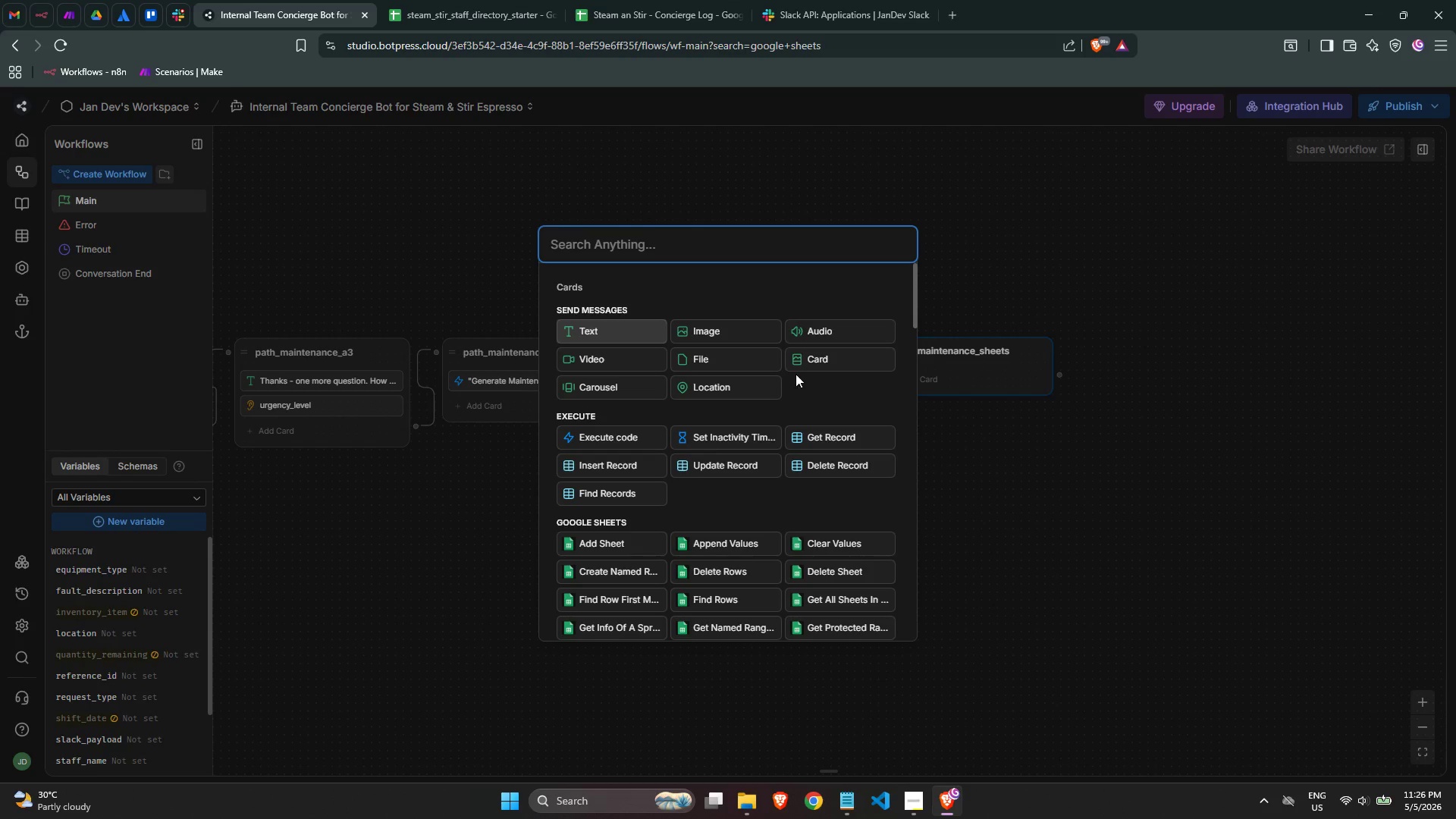 
type(integ)
 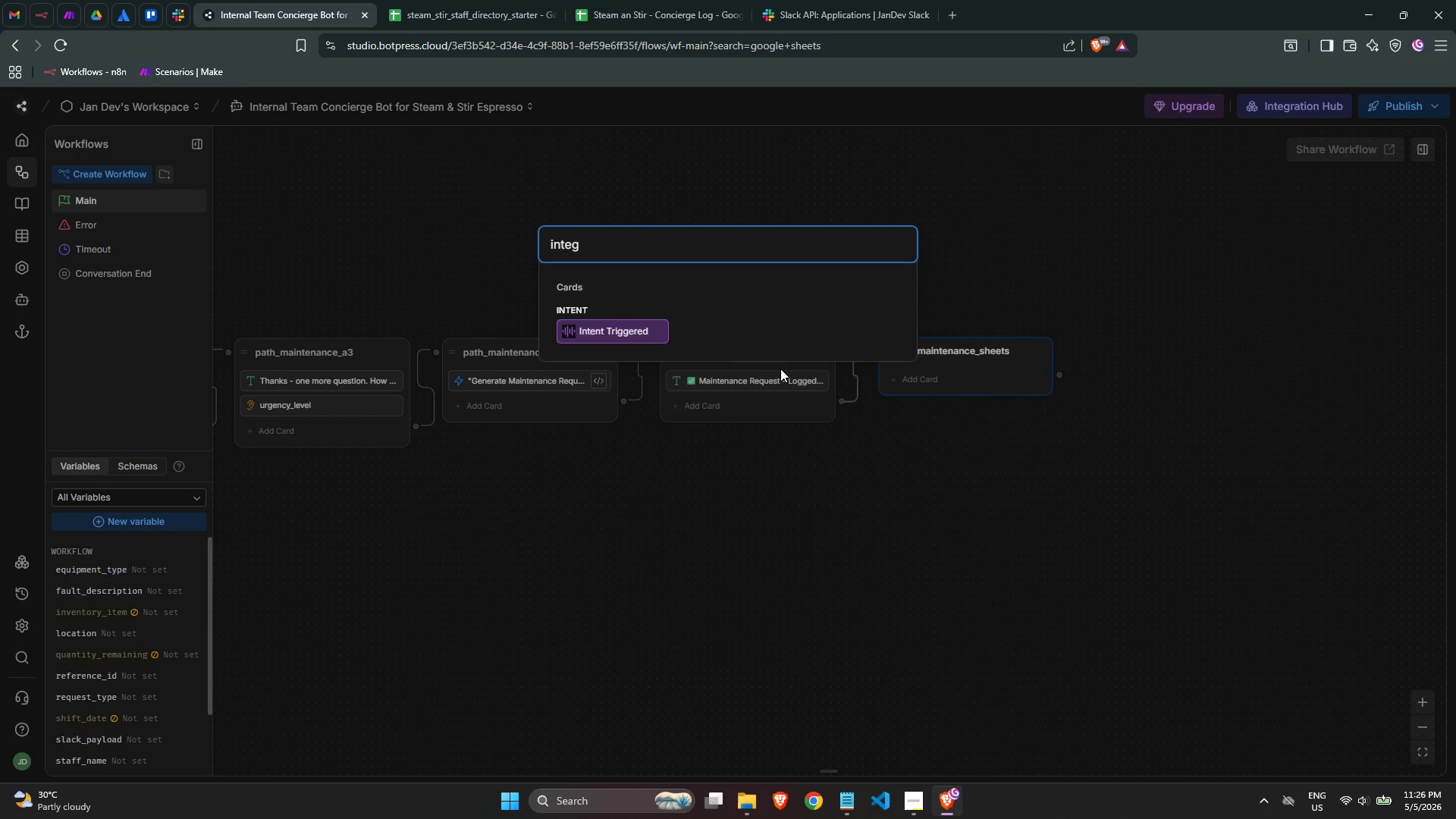 
key(Control+Backspace)
 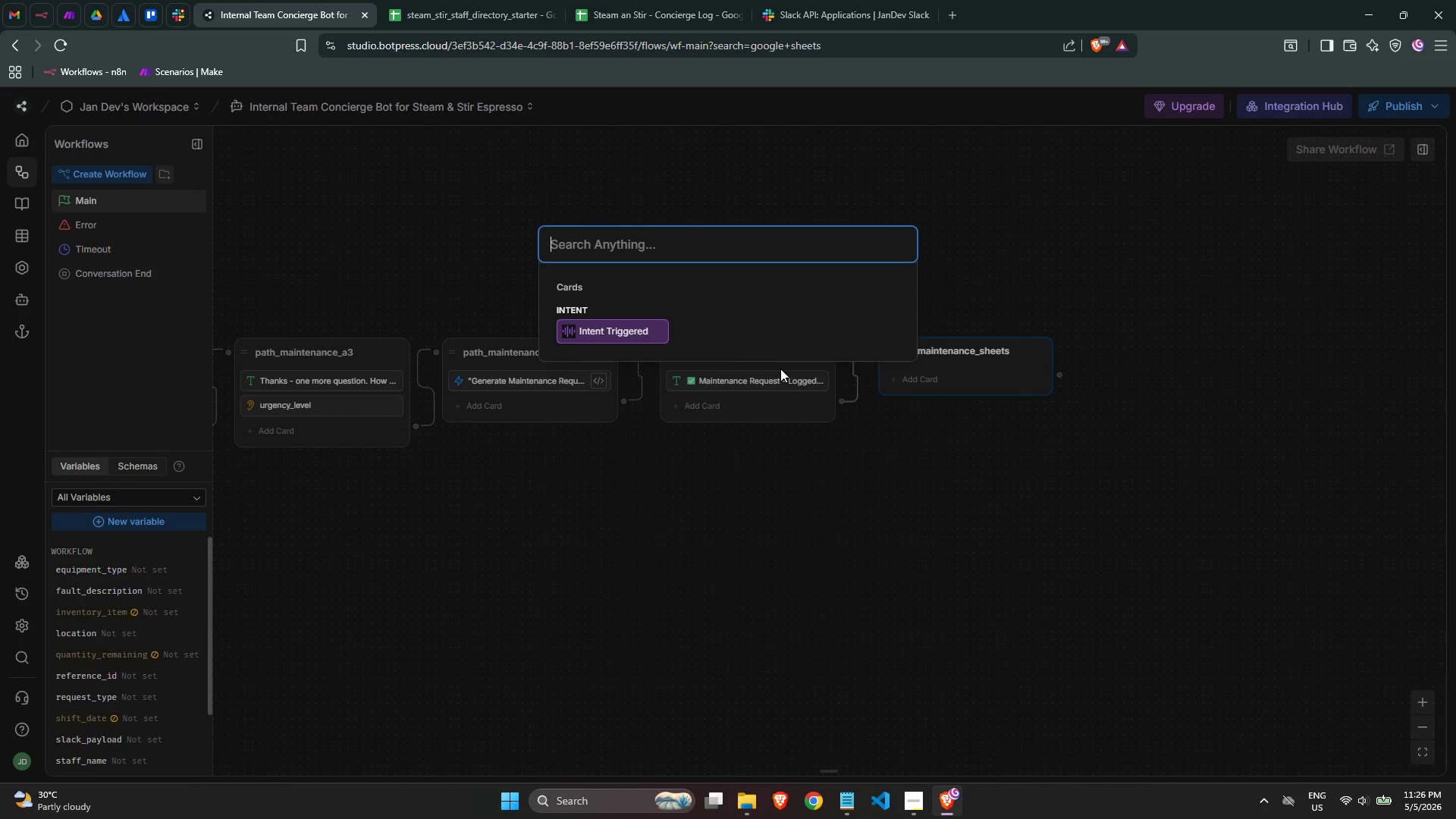 
key(Control+Backspace)
 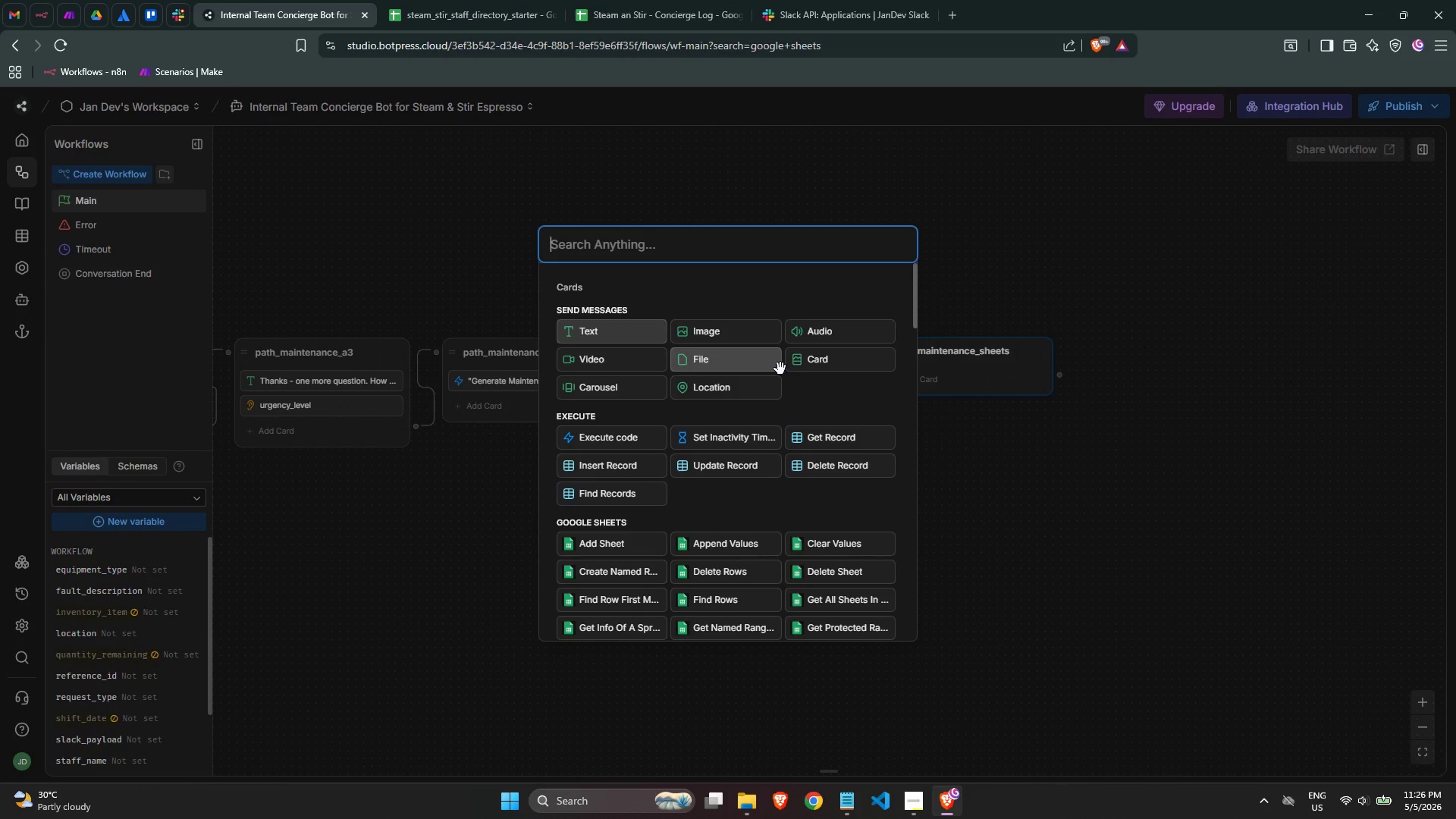 
key(Control+Backspace)
 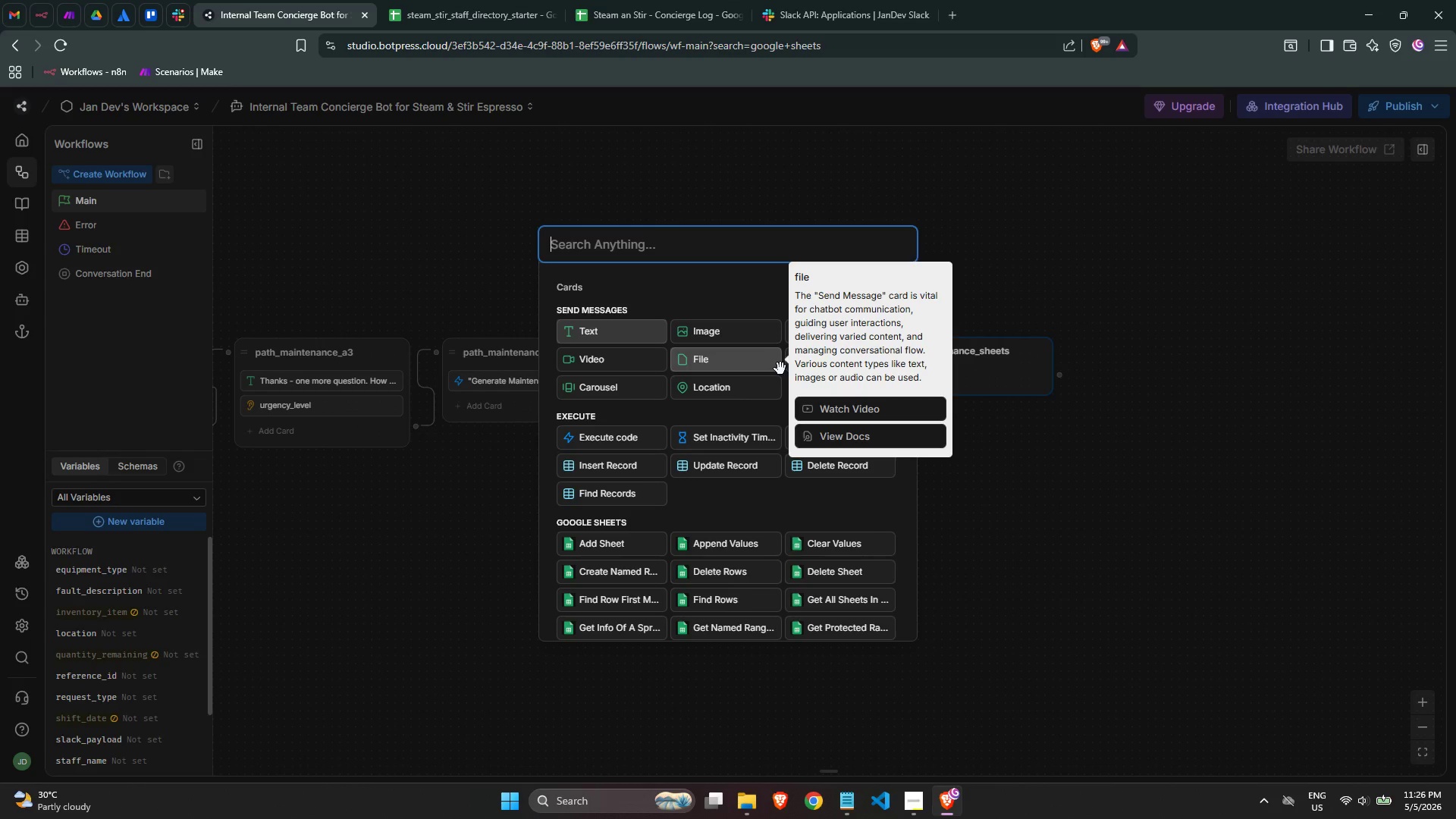 
wait(7.97)
 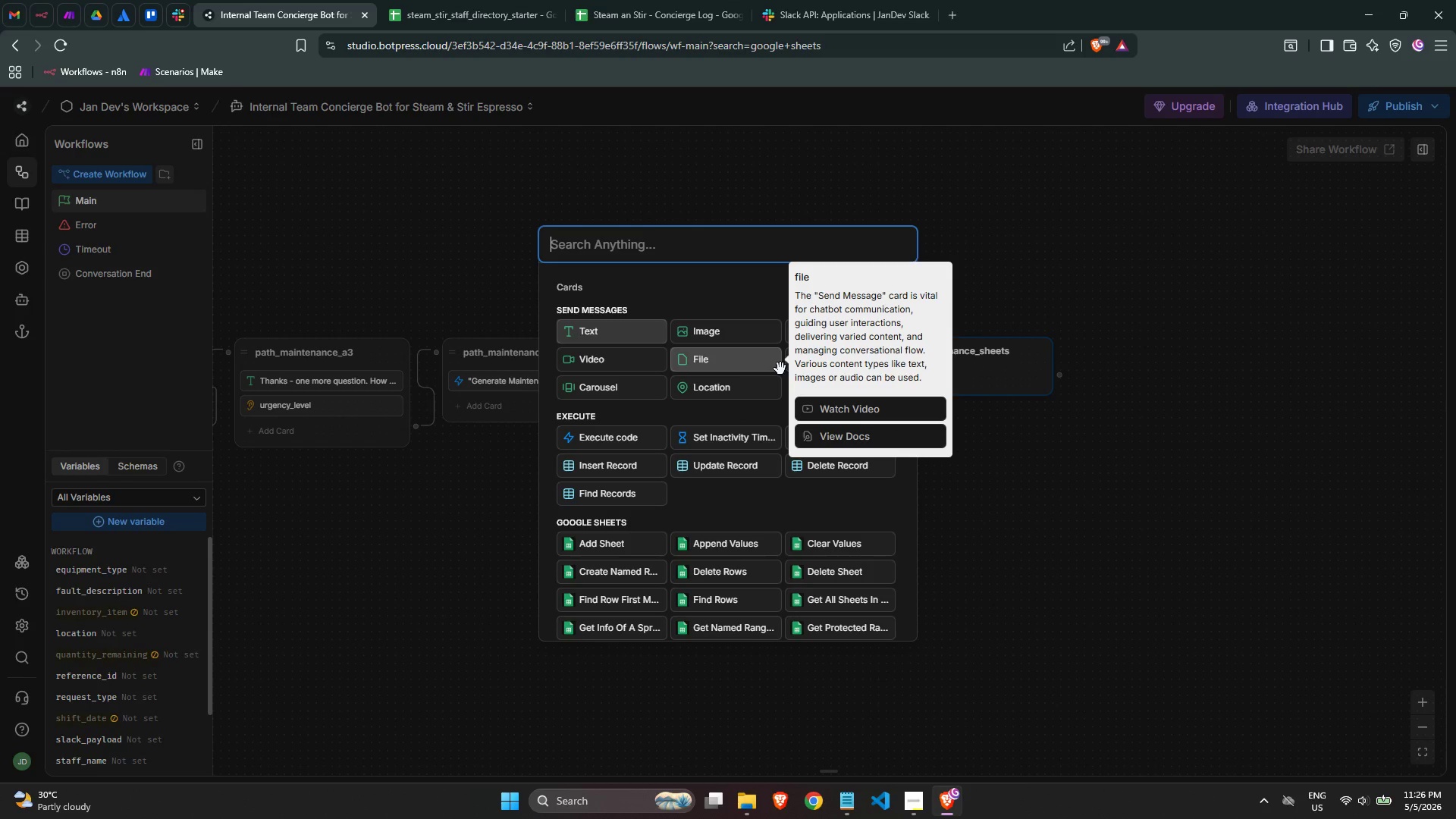 
mouse_move([669, 548])
 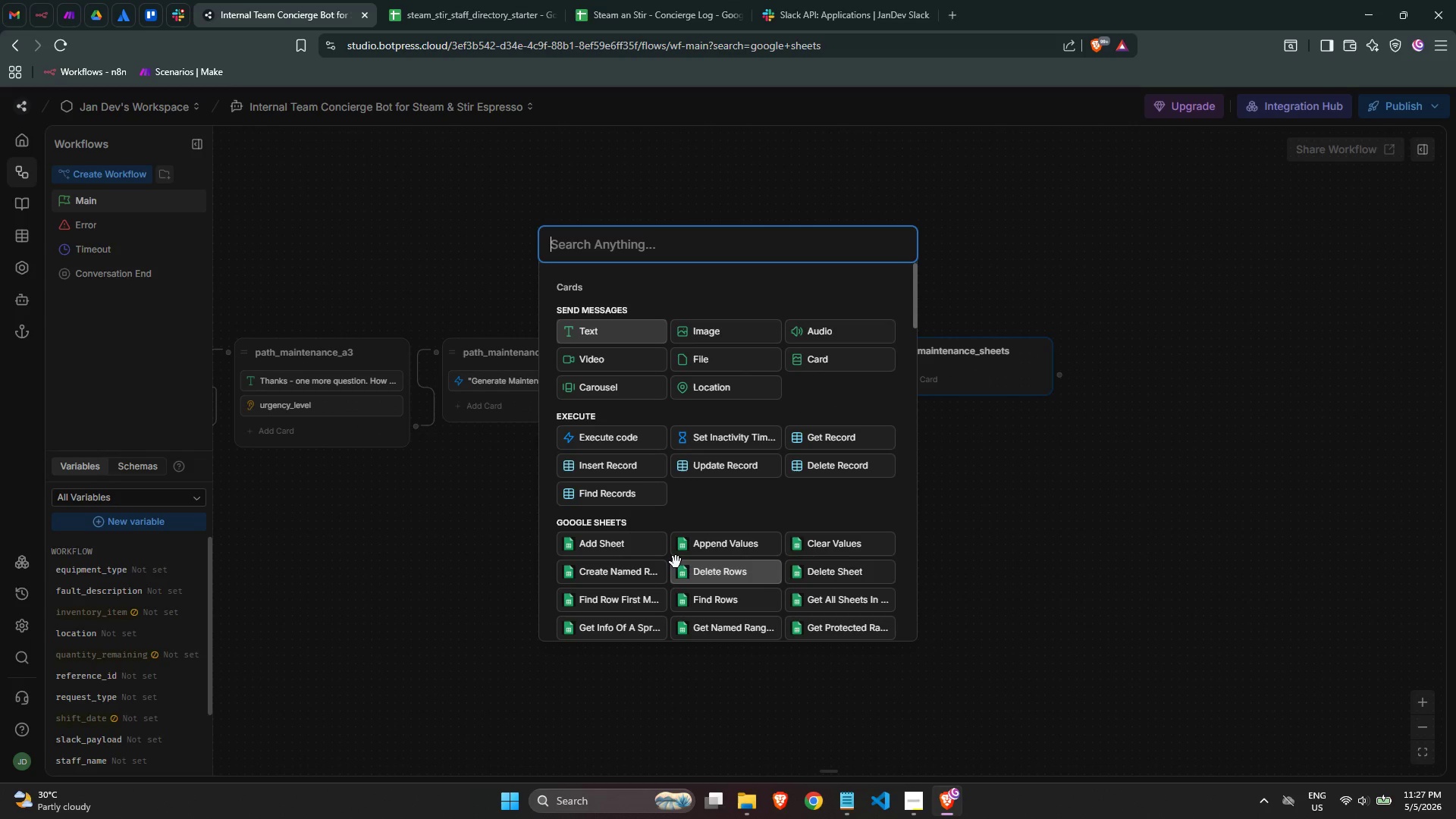 
mouse_move([693, 576])
 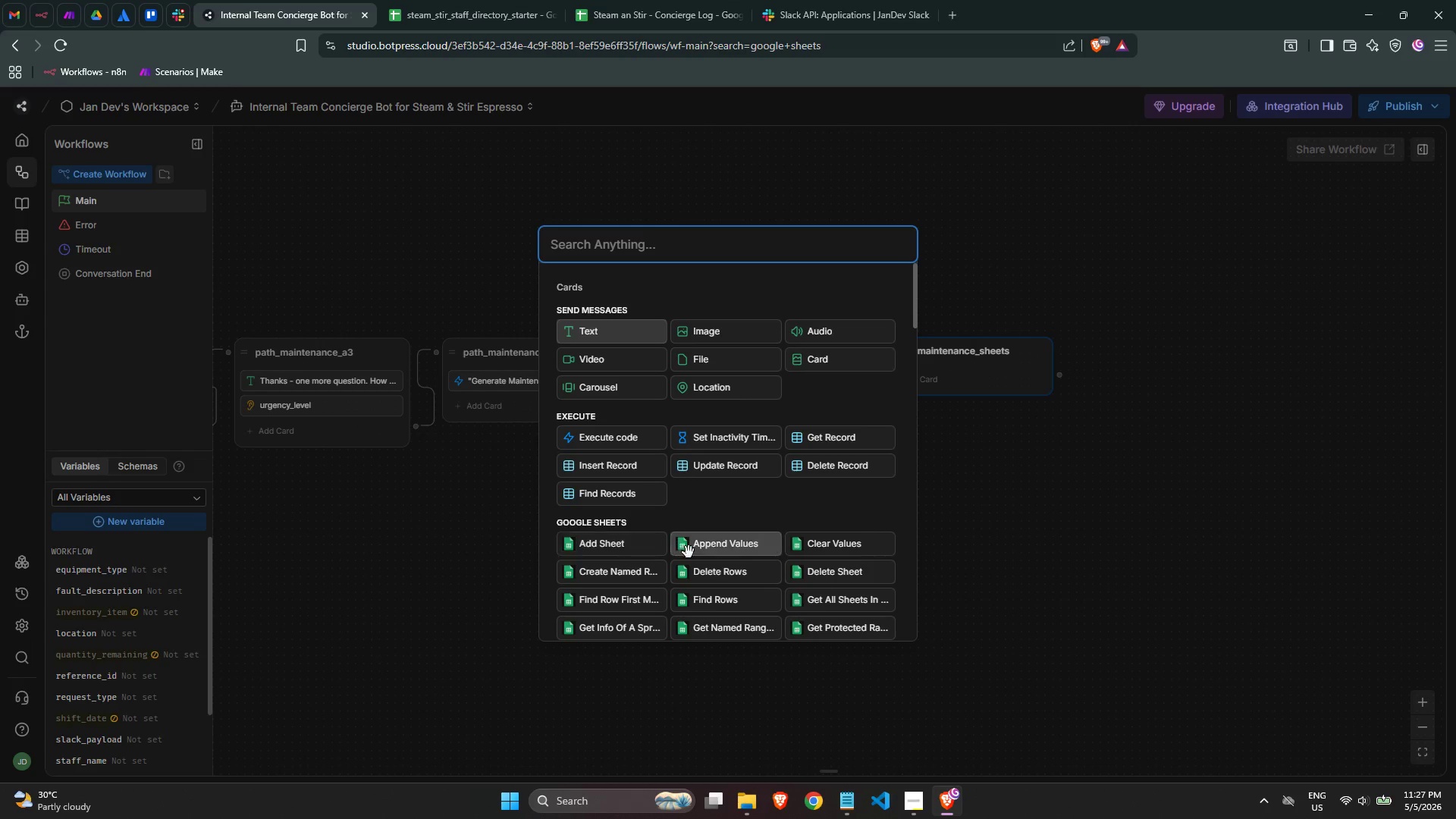 
mouse_move([751, 569])
 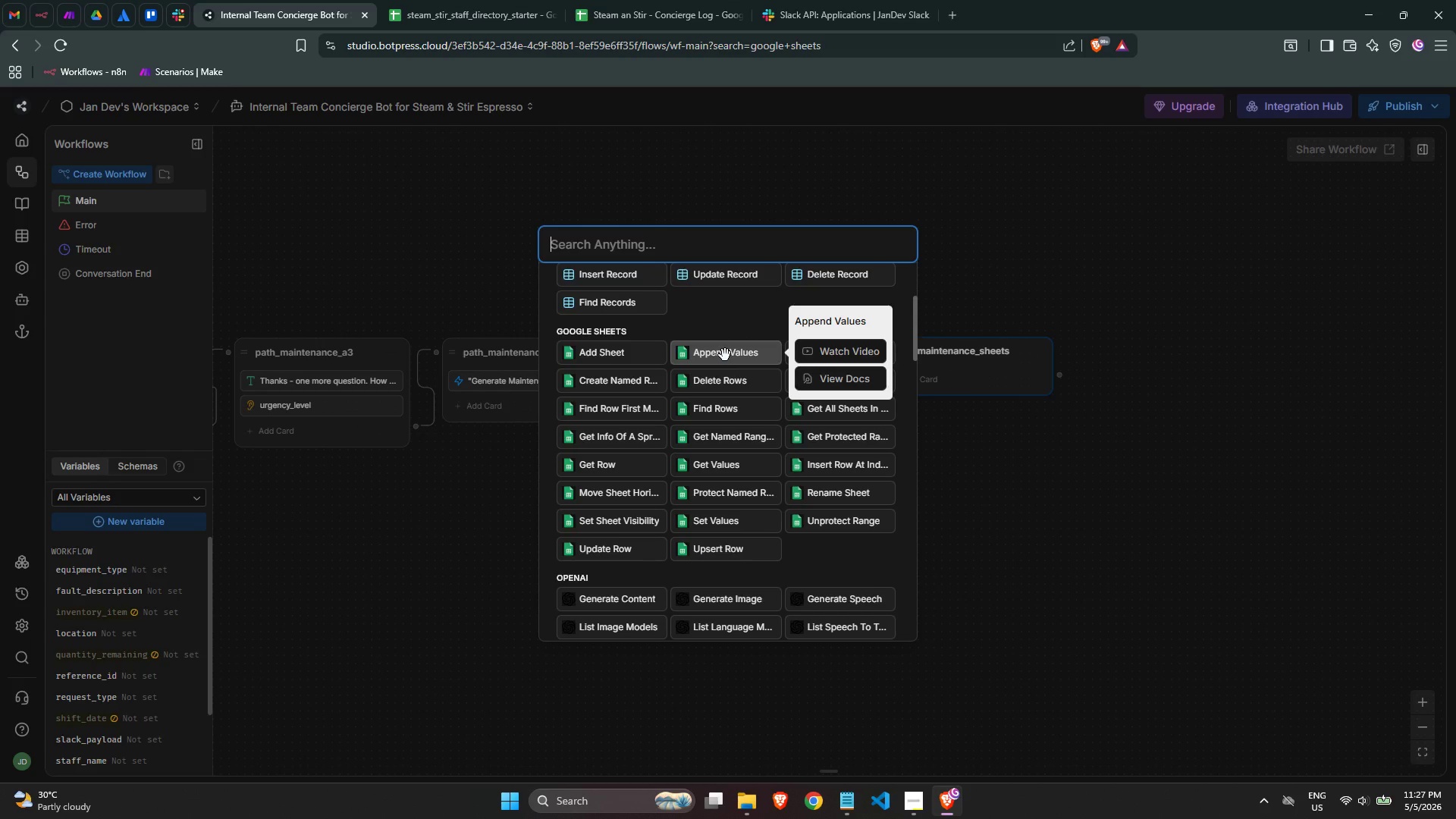 
wait(6.67)
 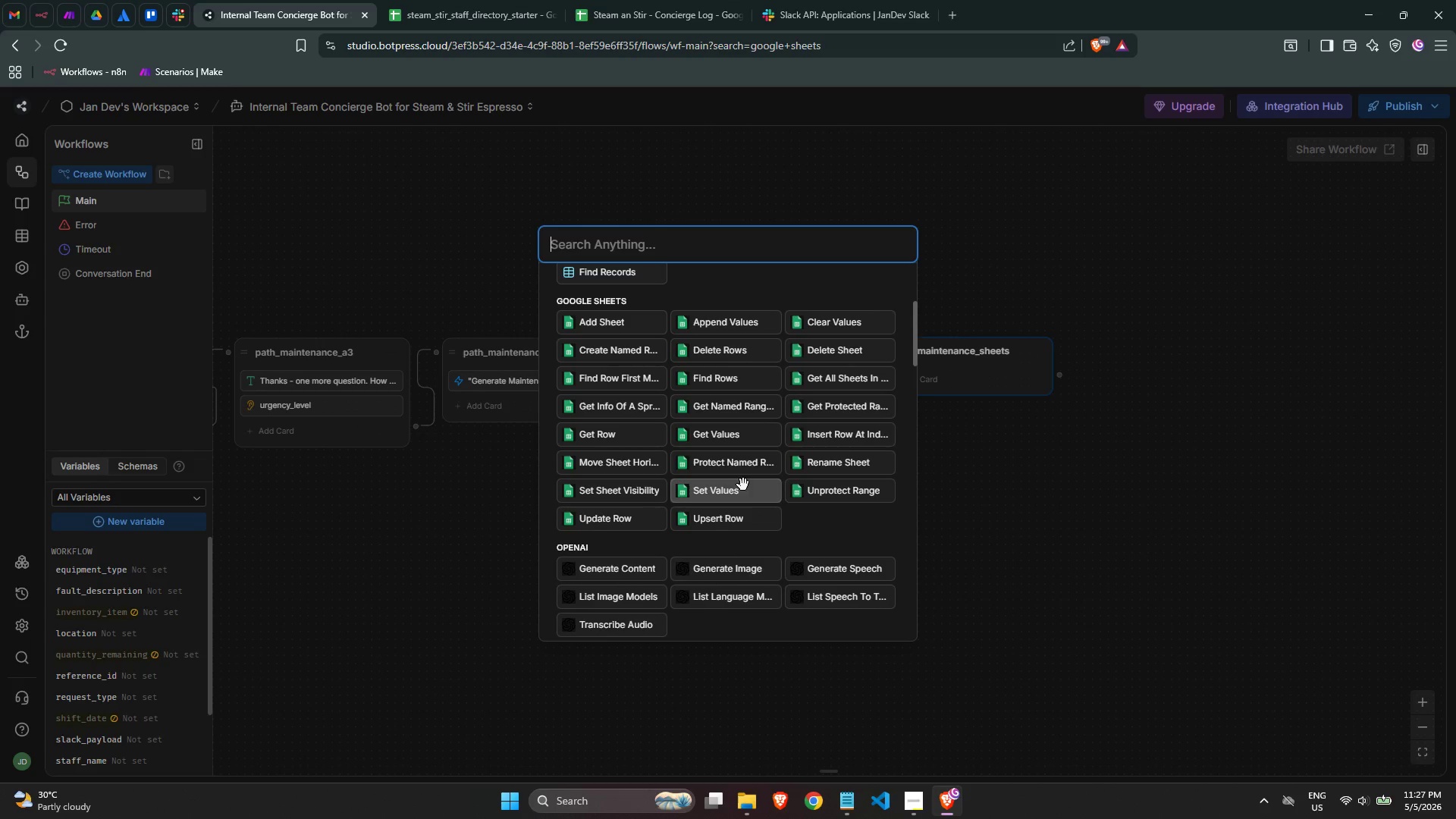 
left_click([725, 355])
 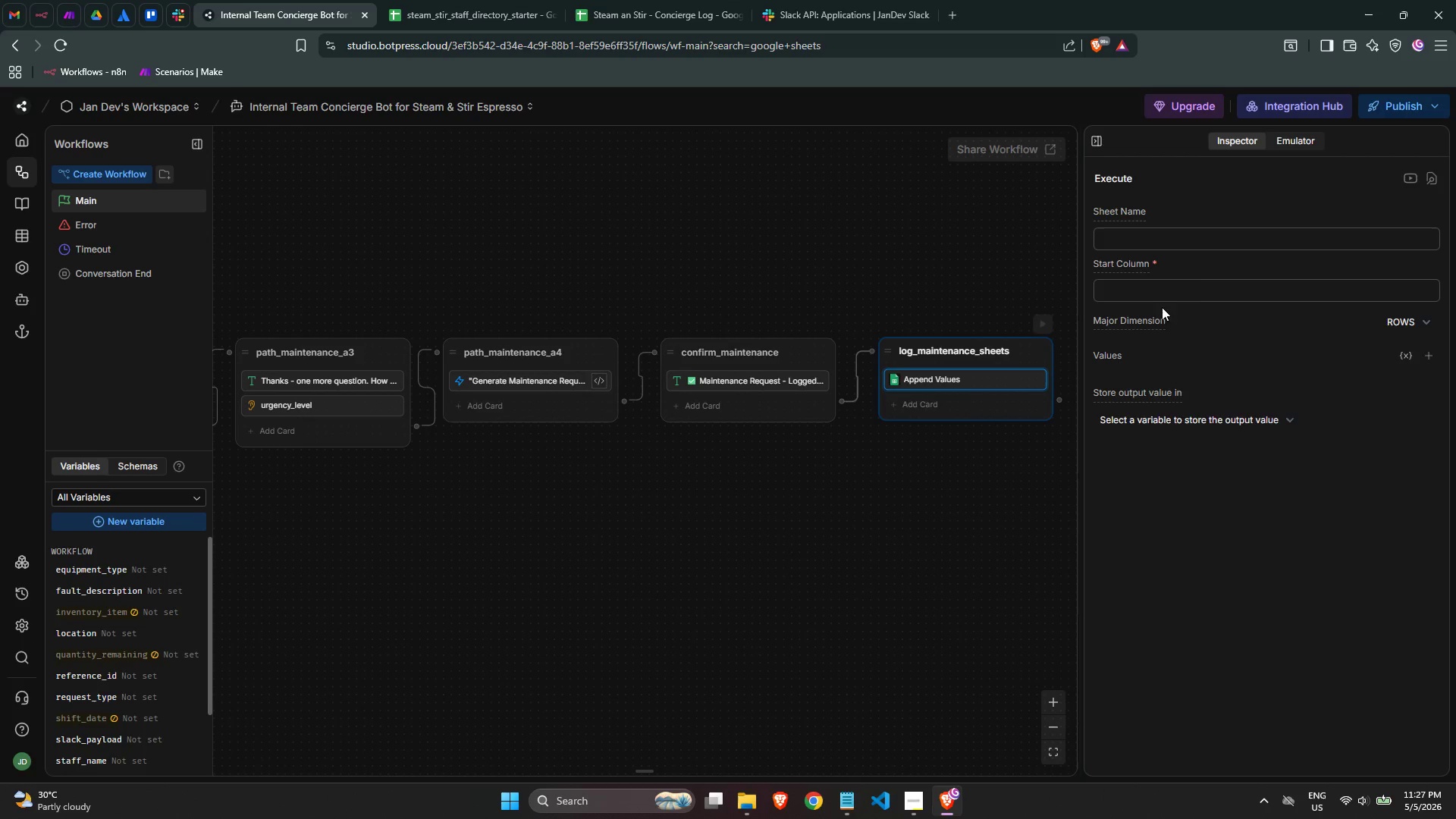 
left_click([1188, 241])
 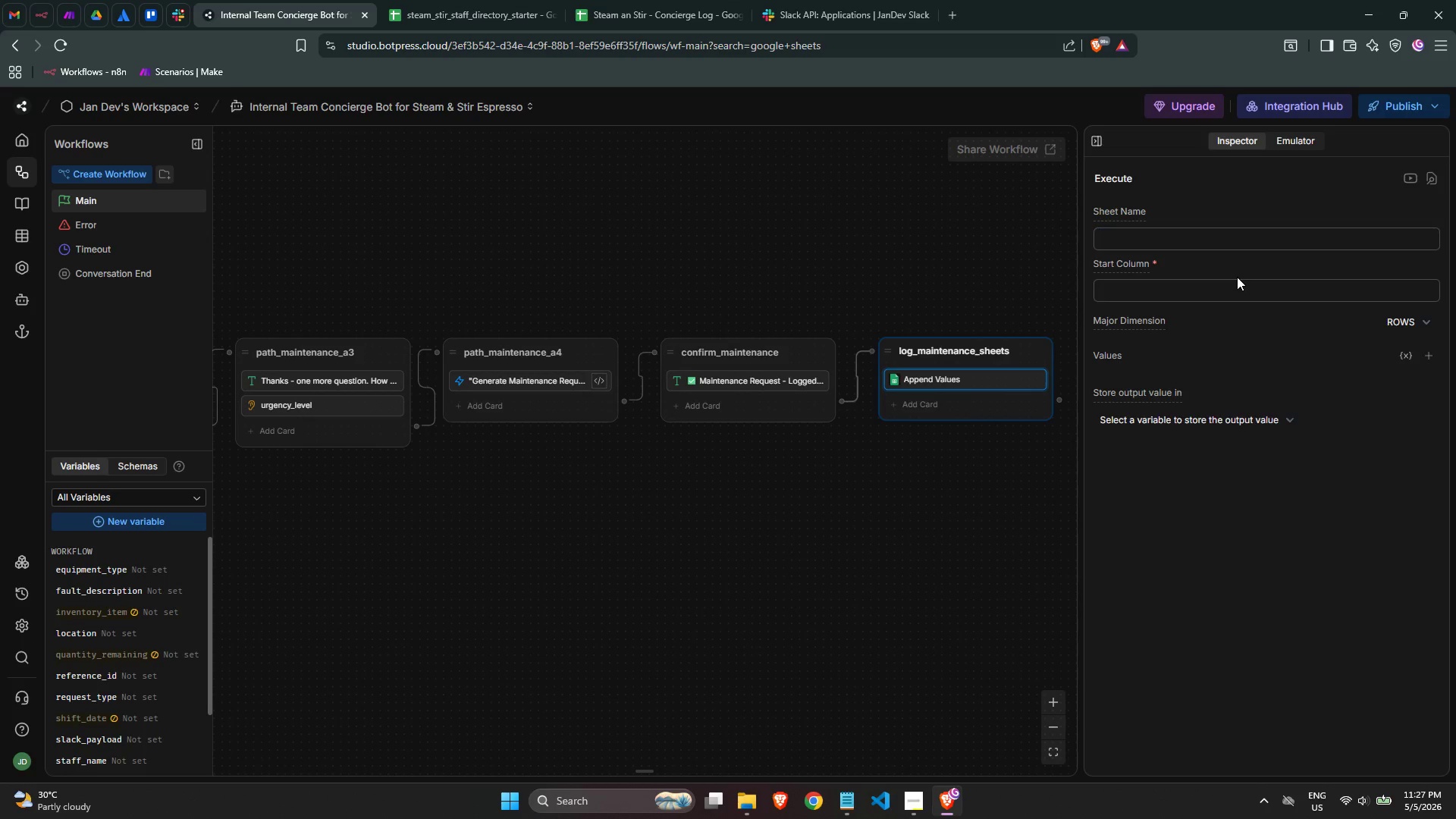 
double_click([1232, 291])
 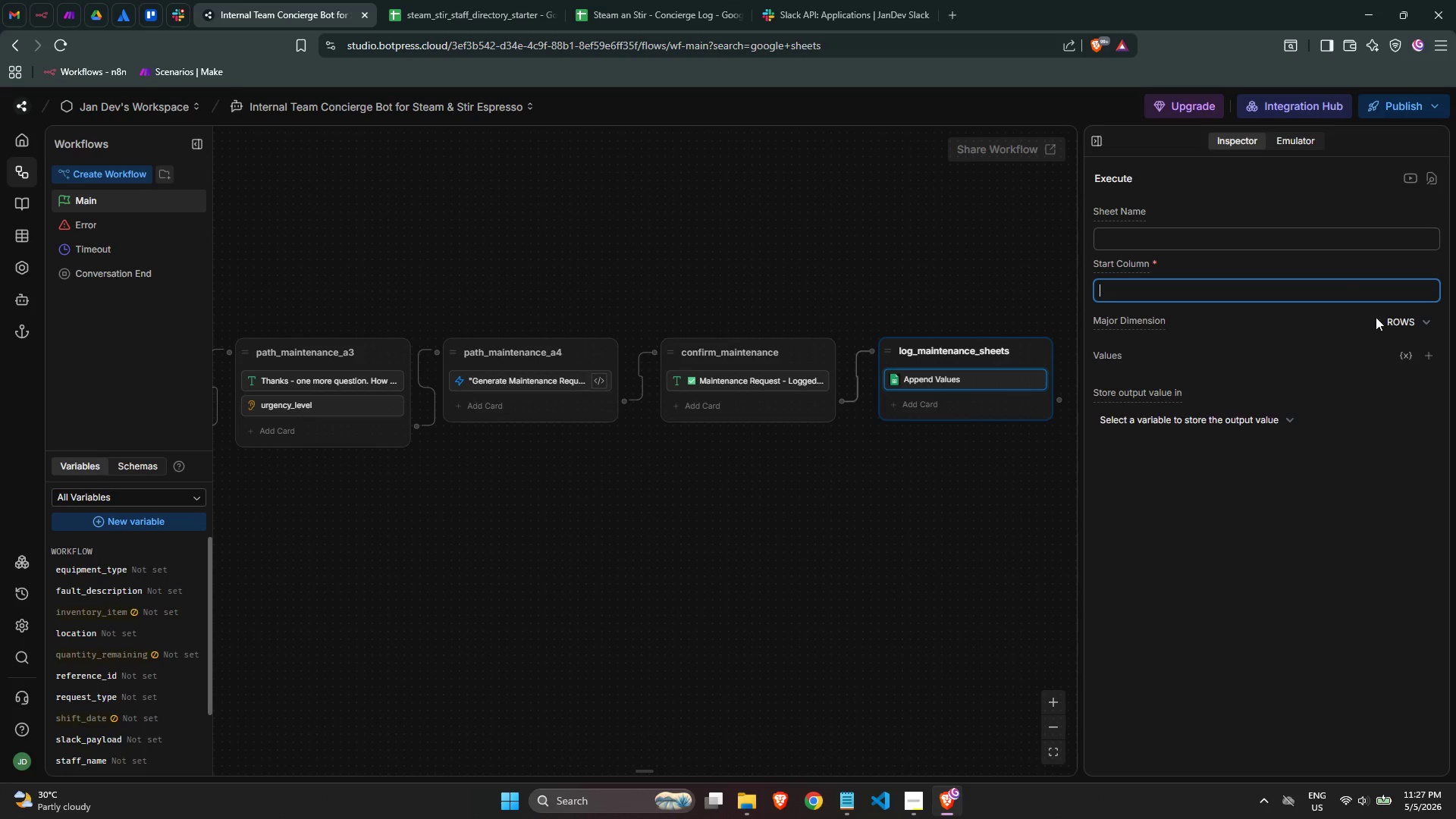 
left_click([1219, 245])
 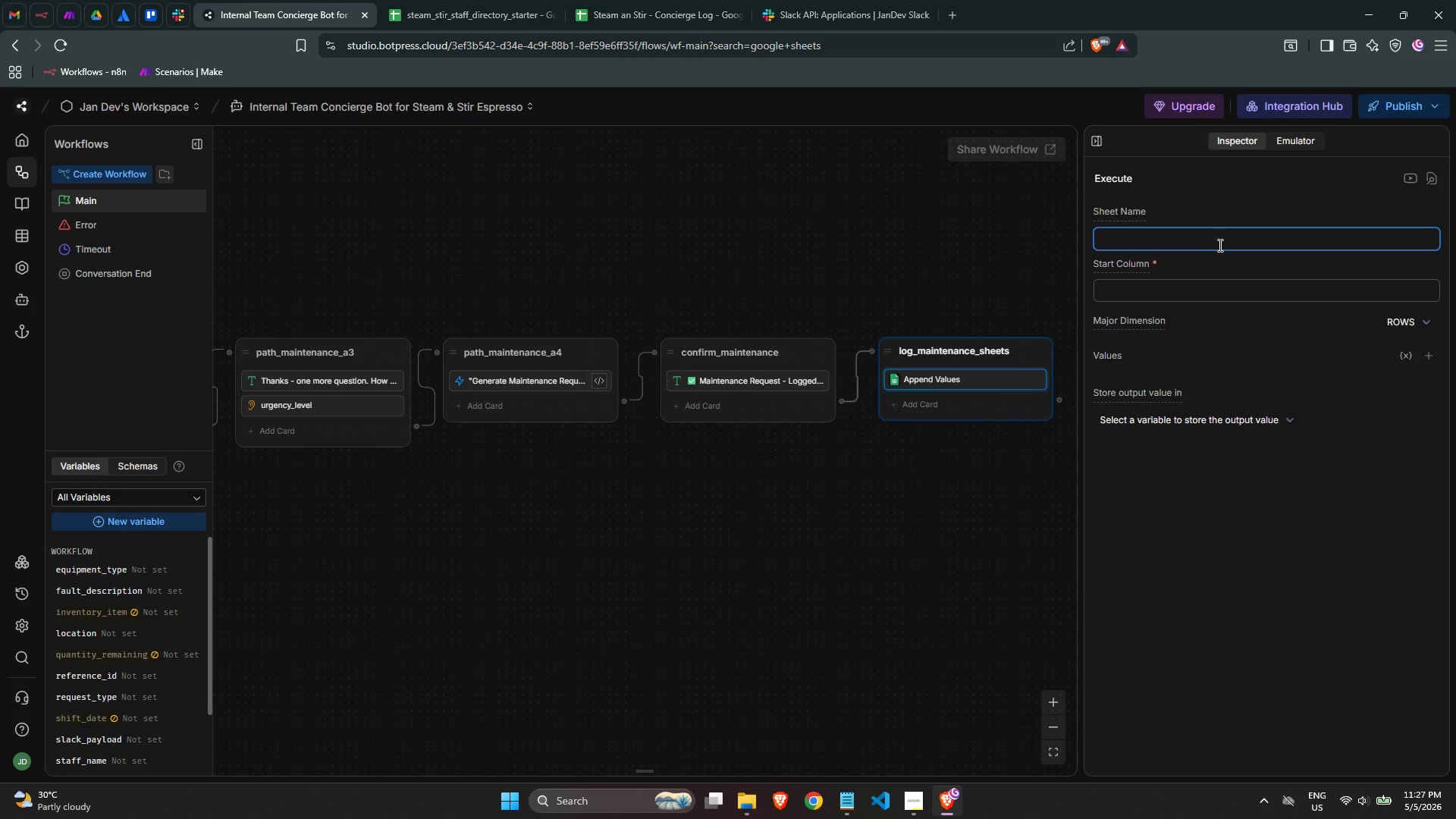 
double_click([1219, 245])
 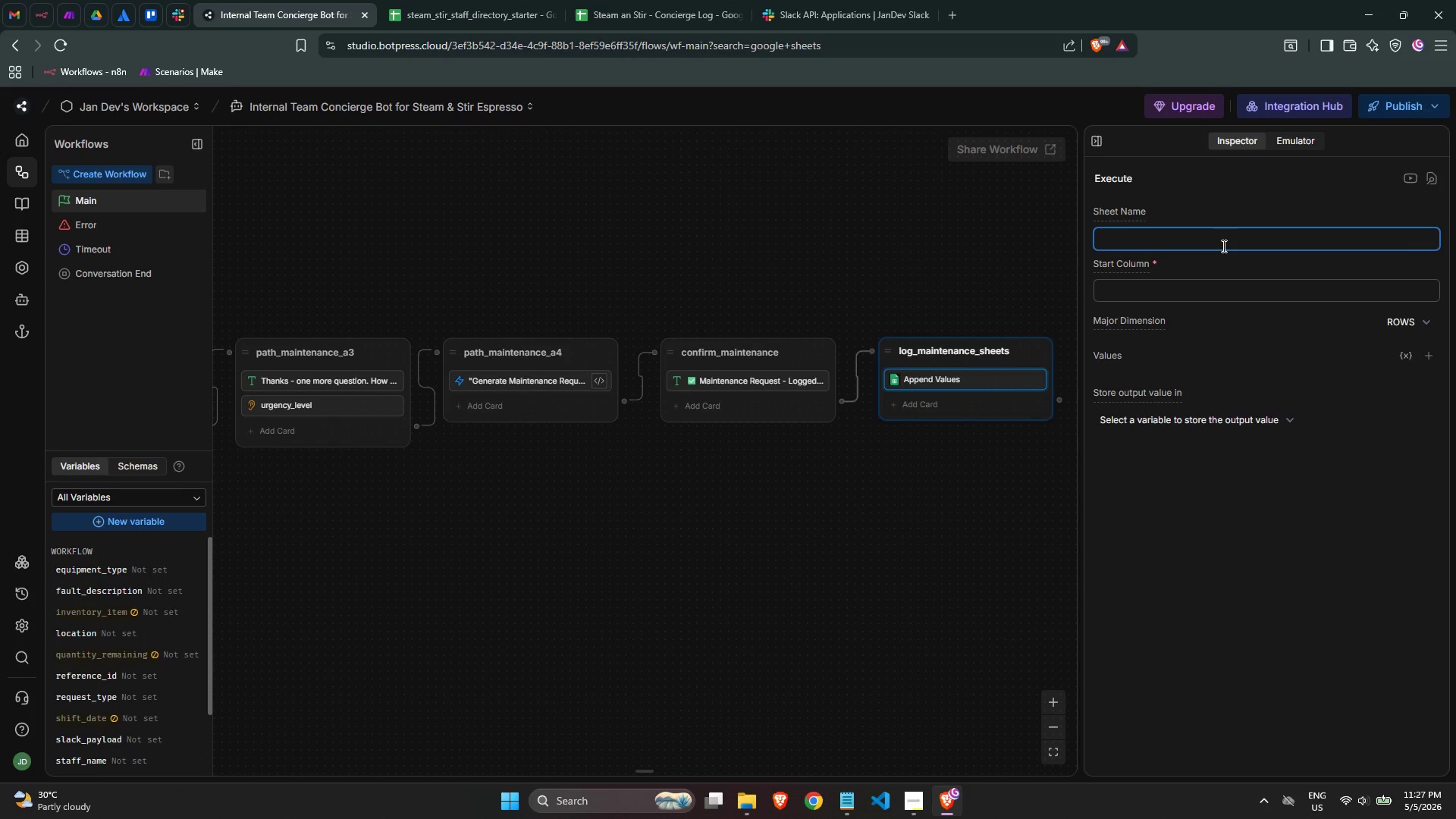 
wait(12.89)
 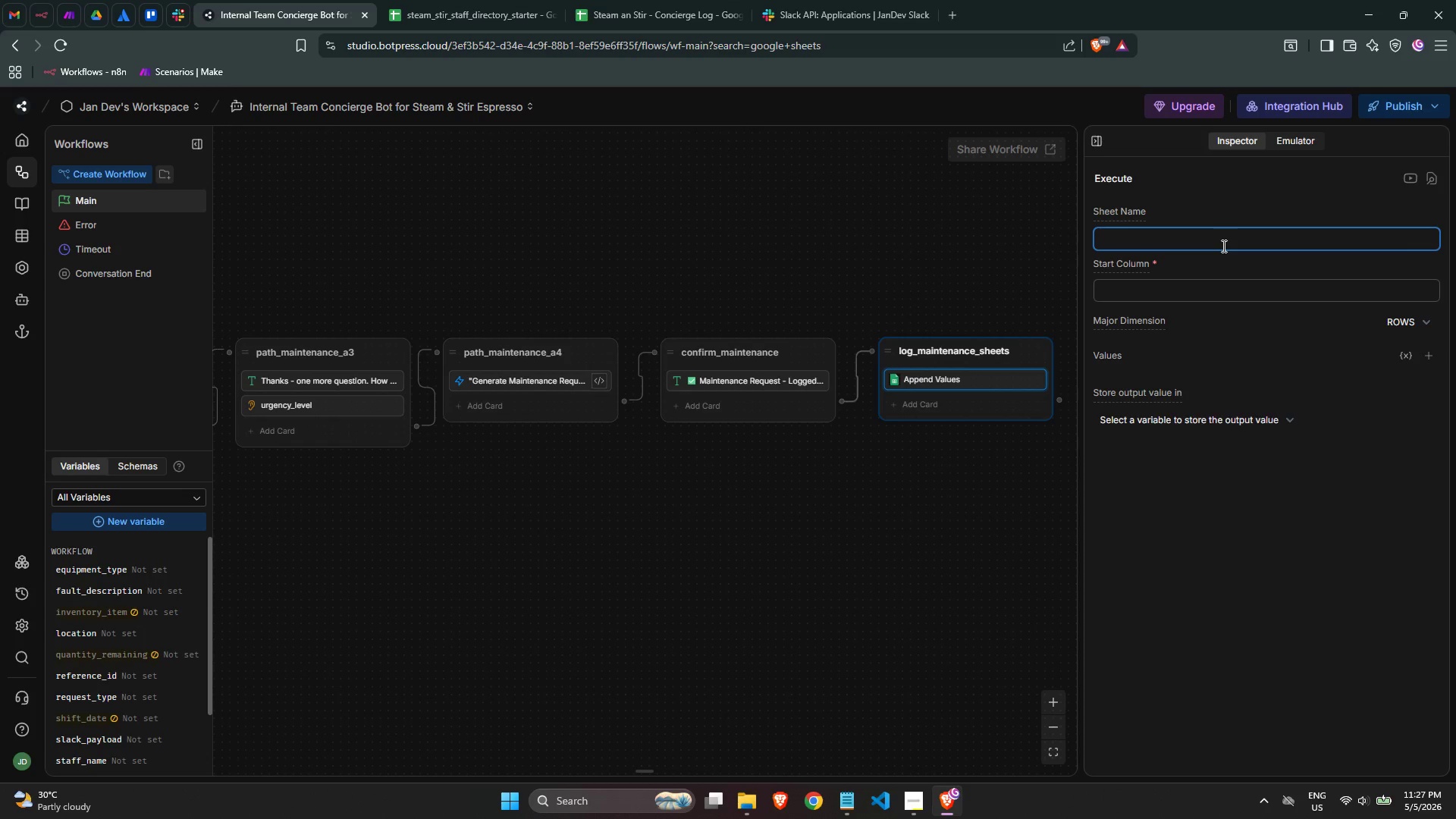 
left_click([968, 297])
 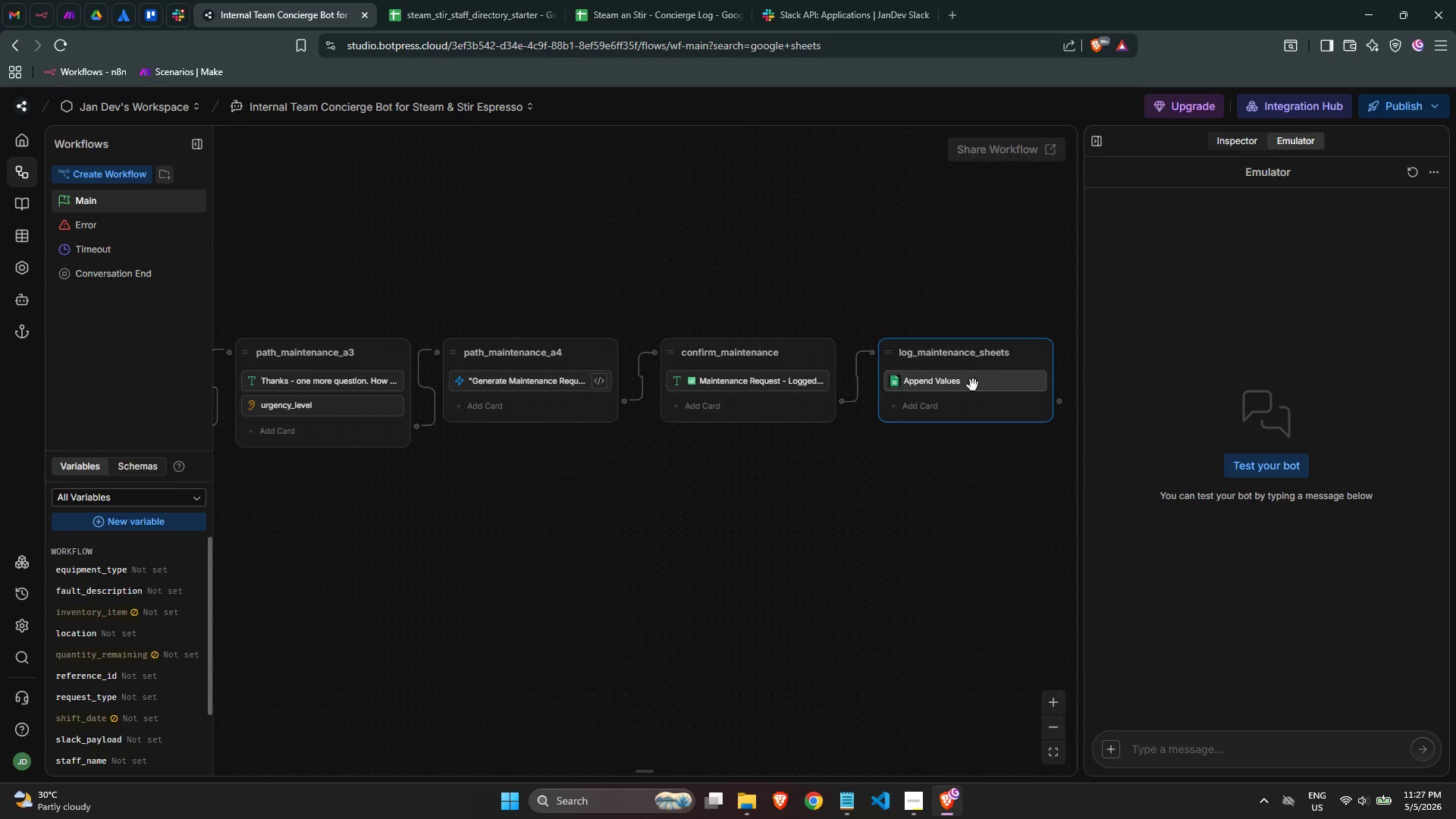 
left_click([972, 386])
 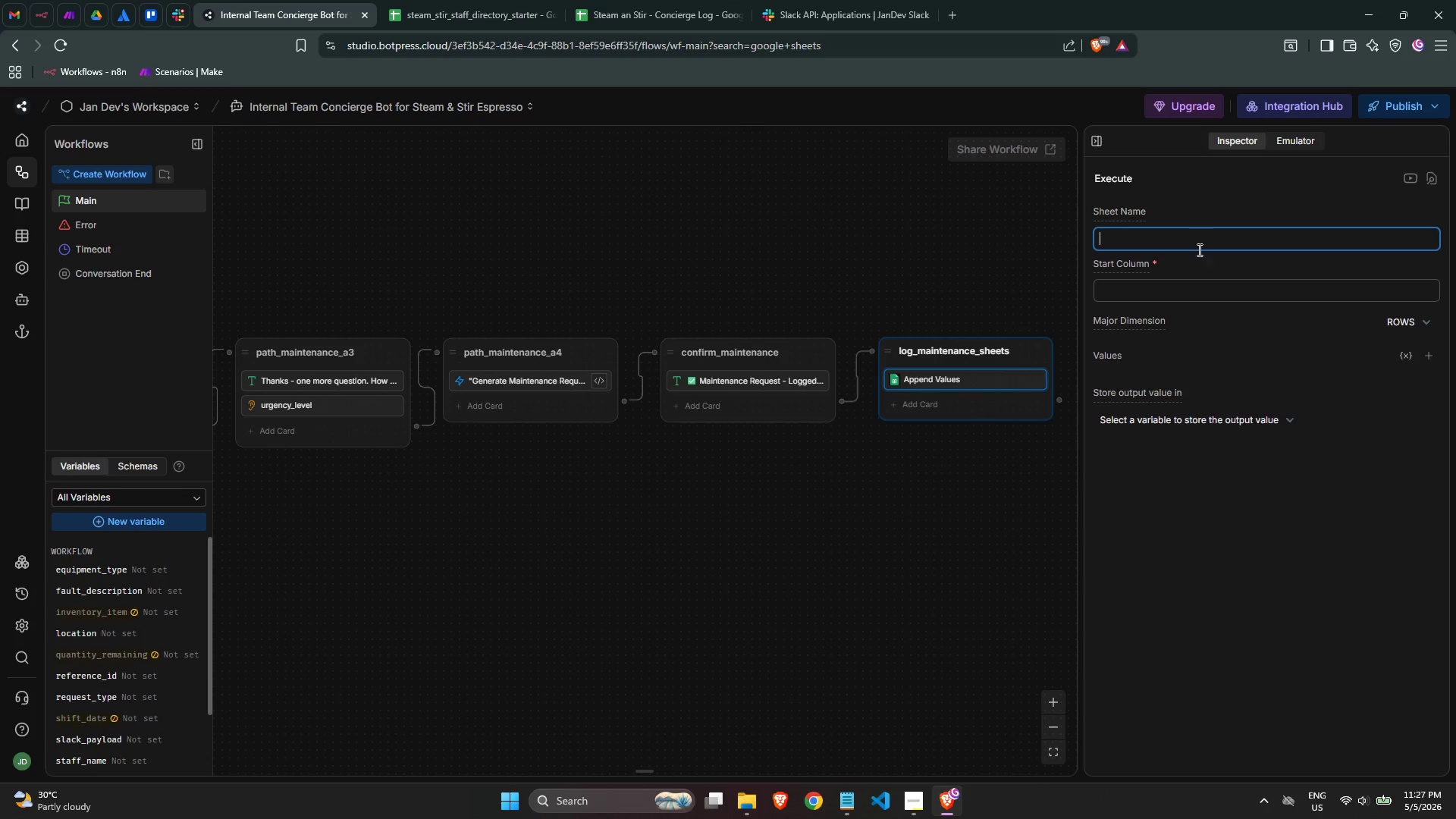 
left_click([1192, 298])
 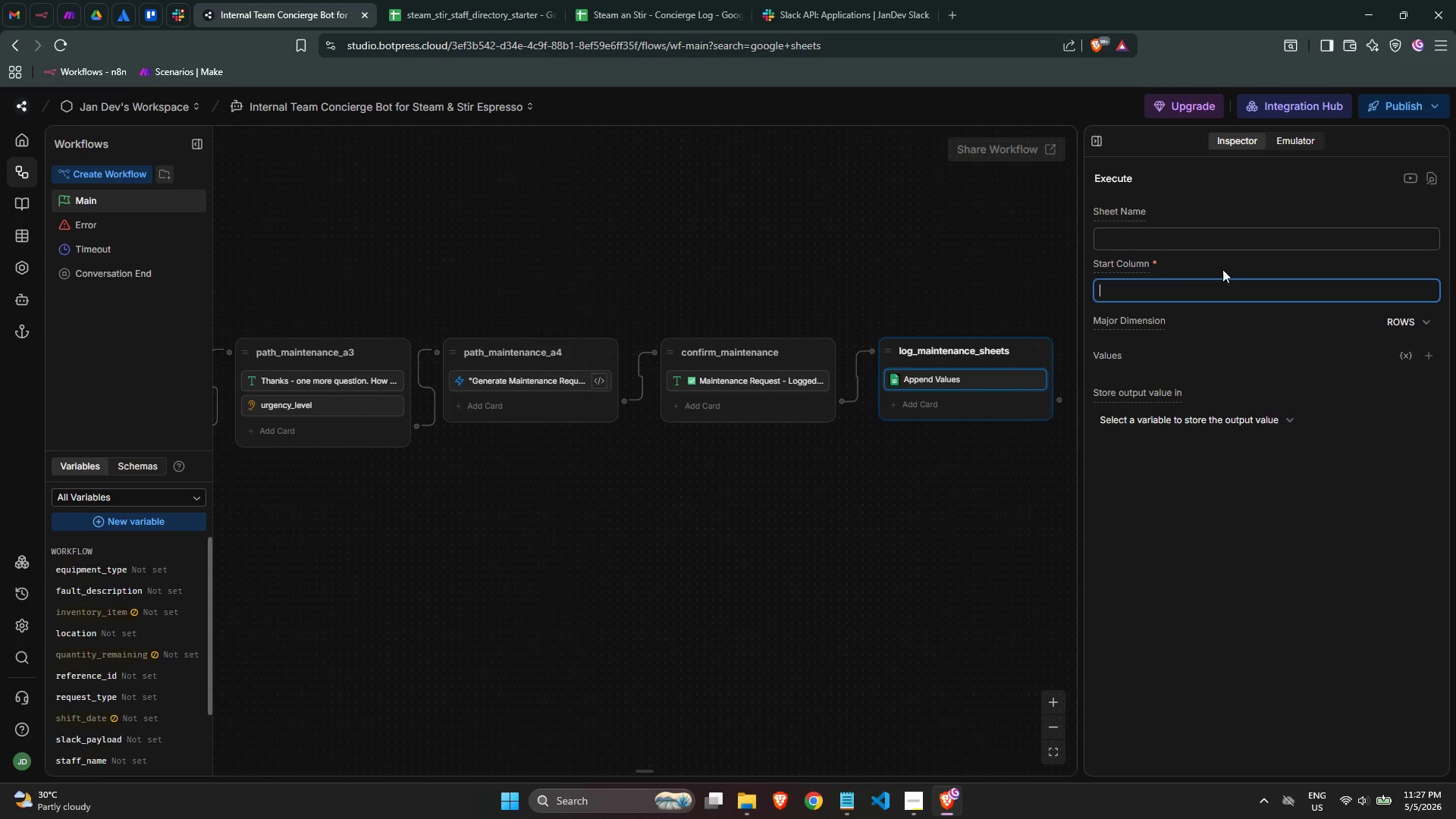 
double_click([1191, 242])
 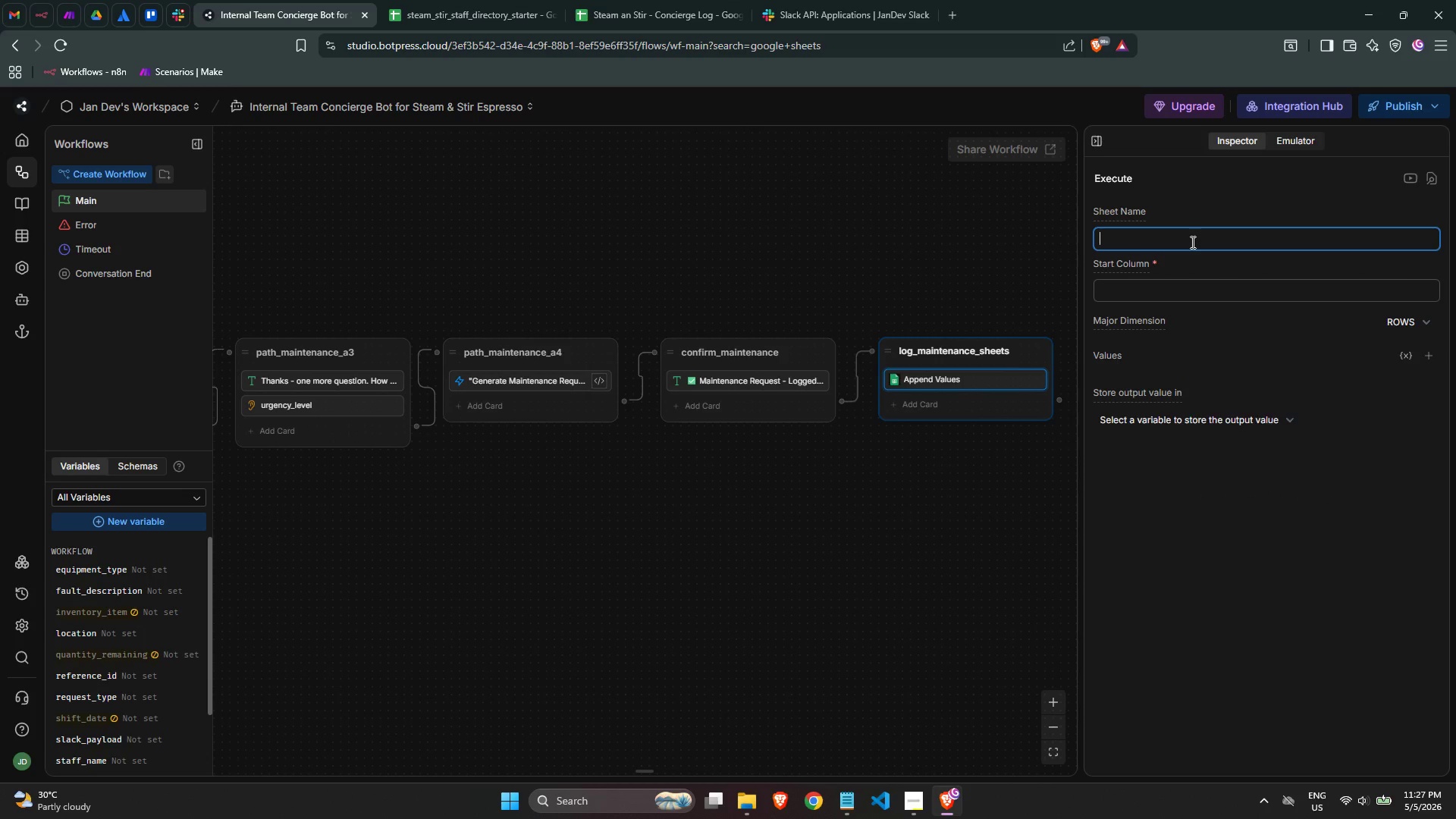 
triple_click([1191, 242])
 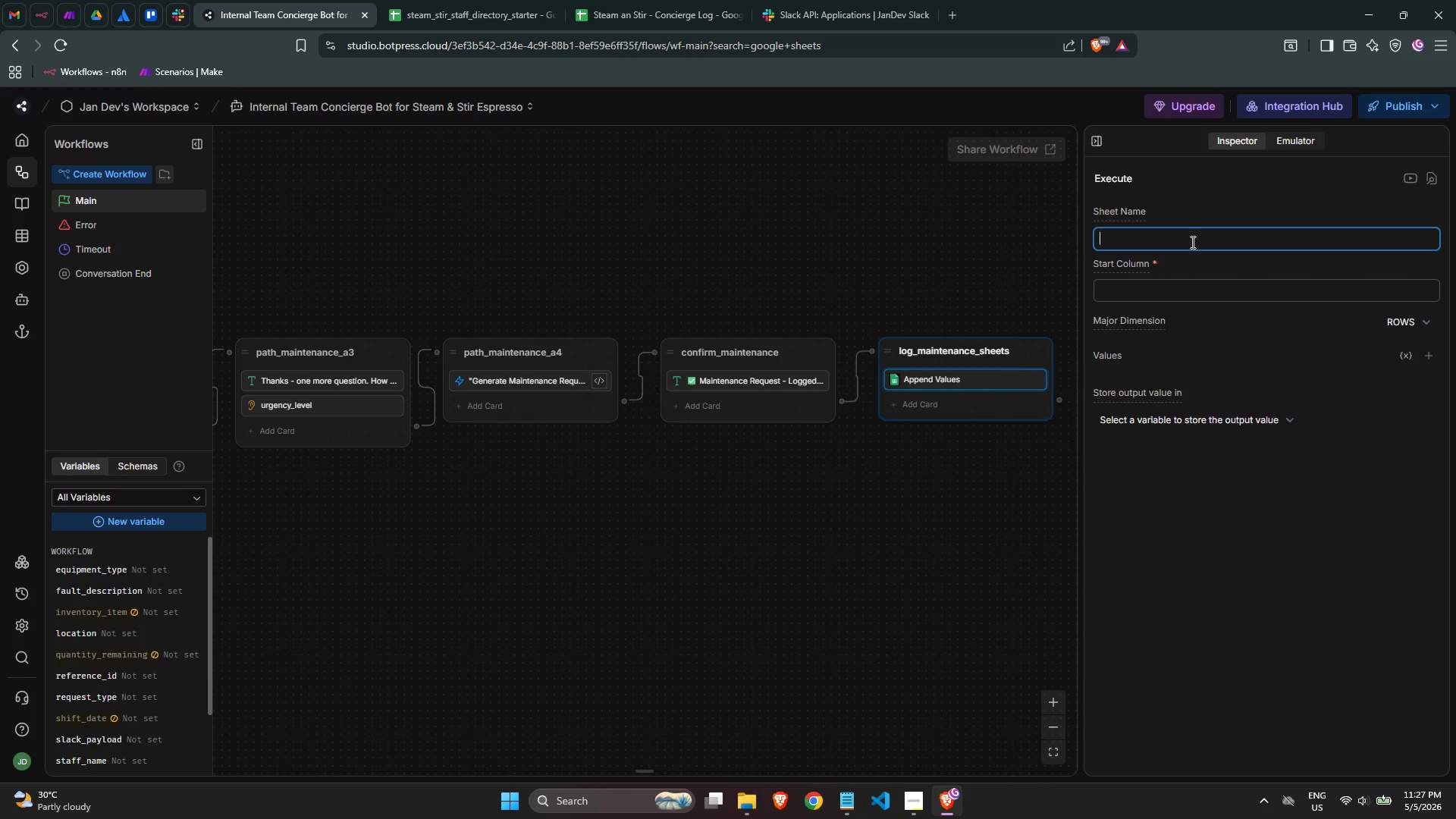 
triple_click([1191, 242])
 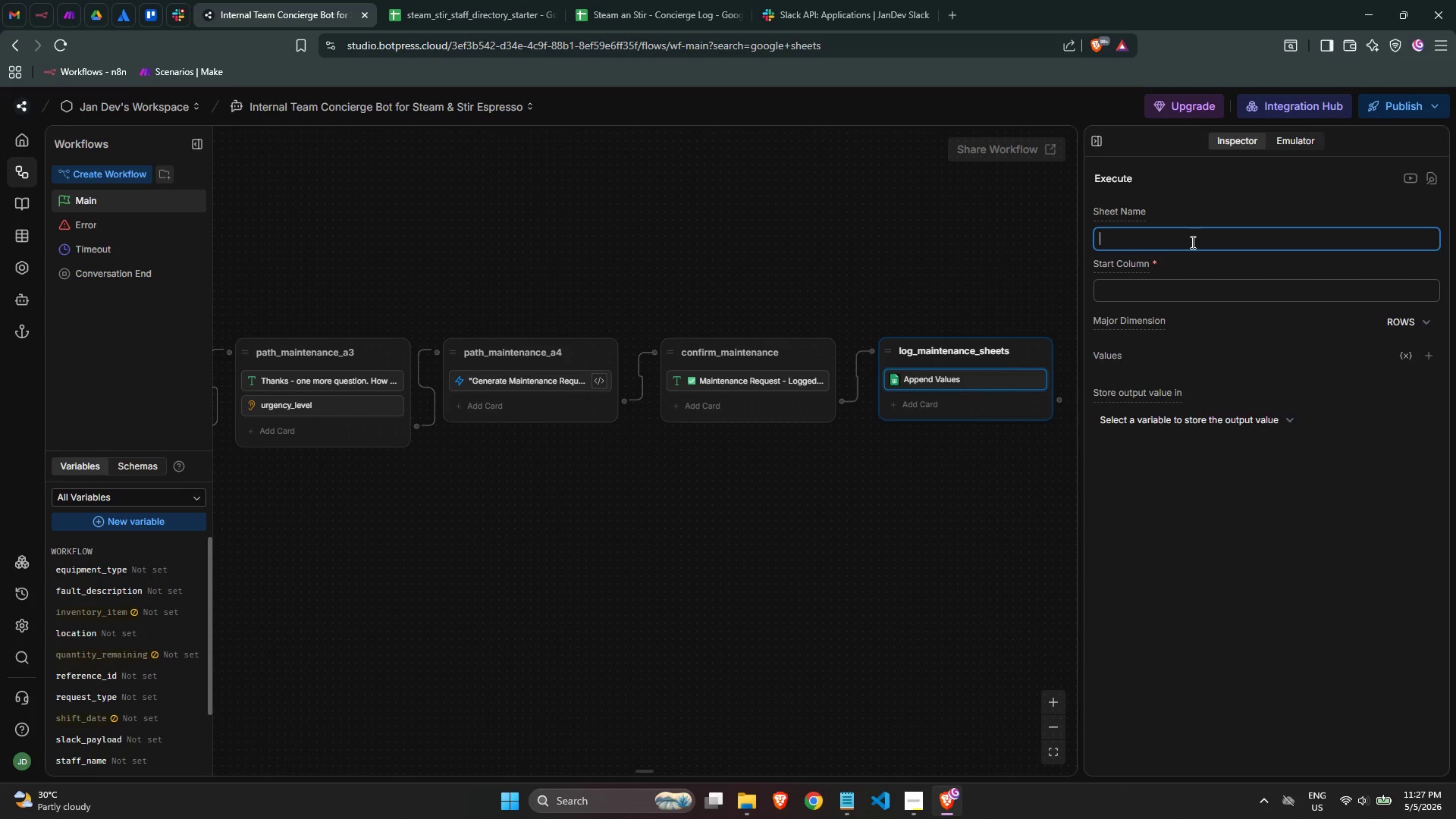 
double_click([1175, 294])
 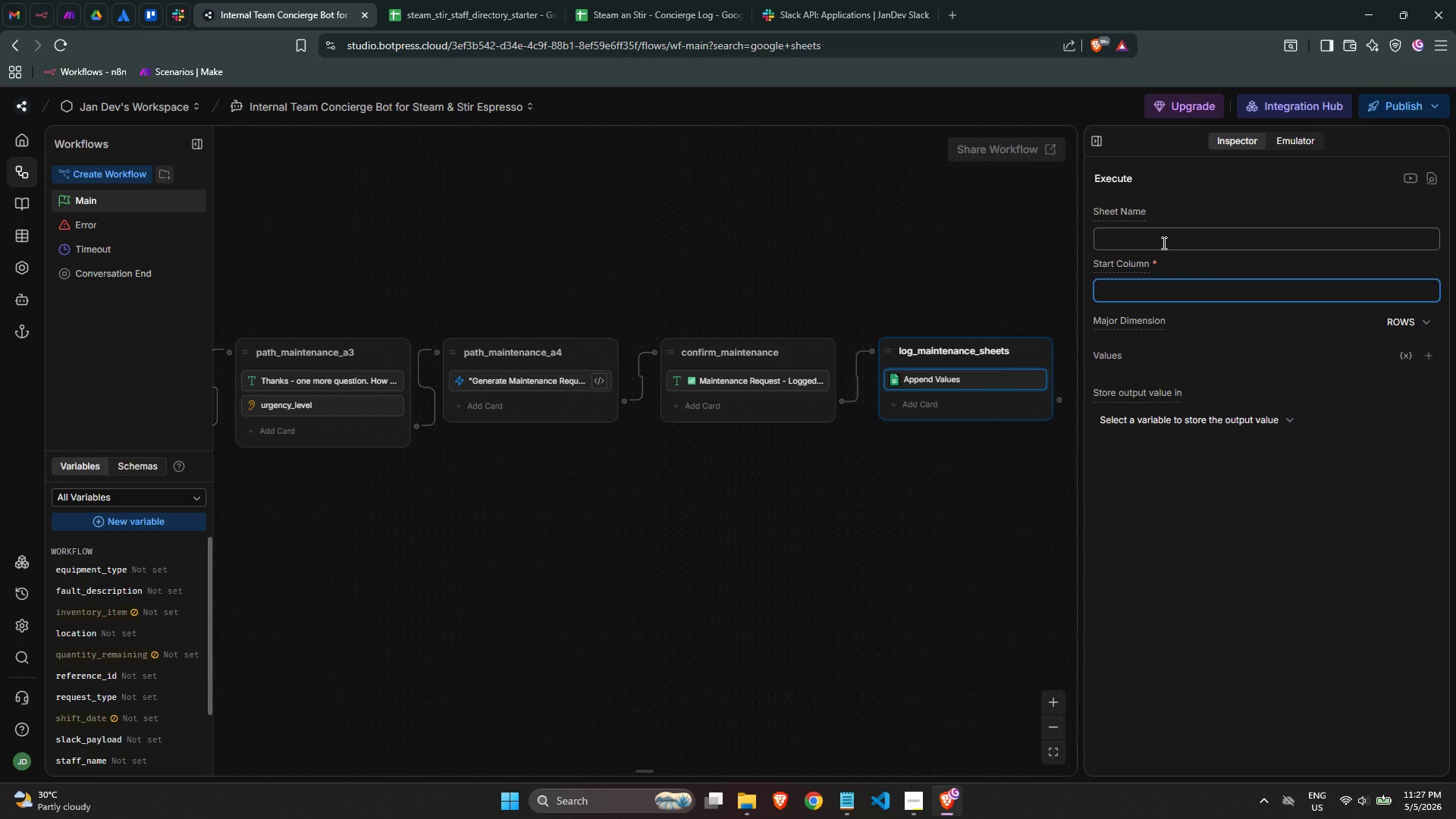 
left_click([1162, 240])
 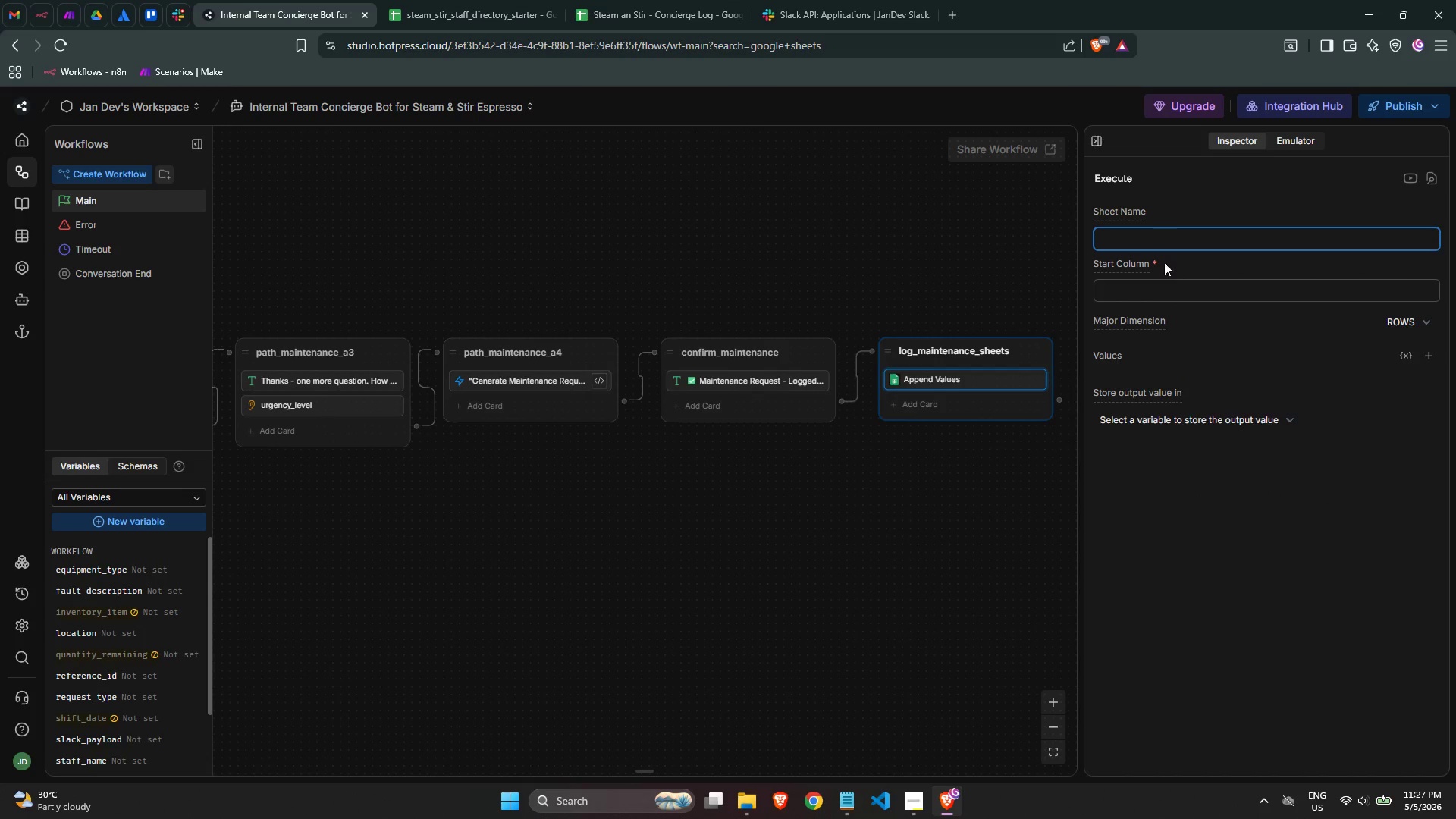 
left_click([1177, 288])
 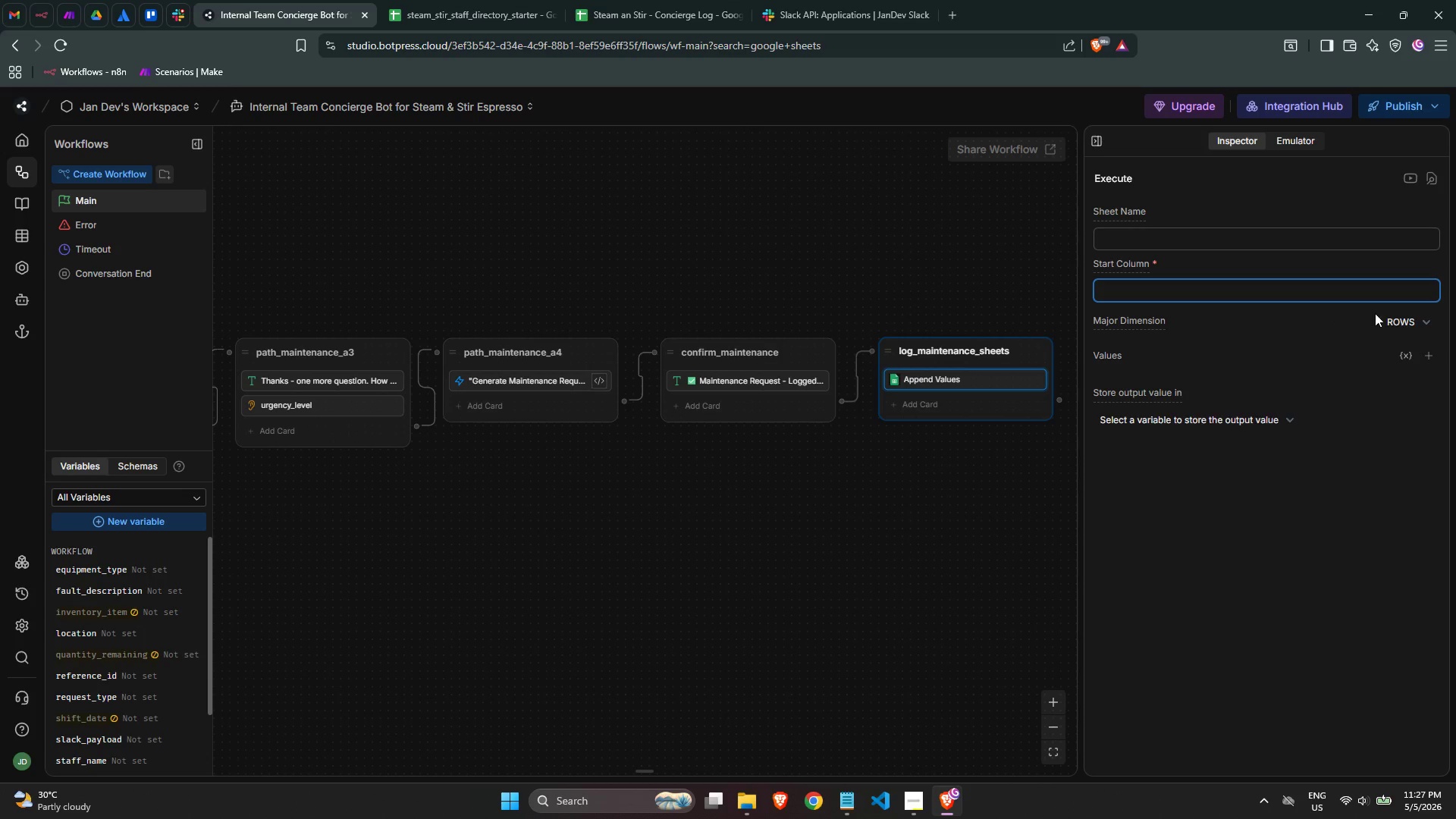 
left_click([1386, 318])
 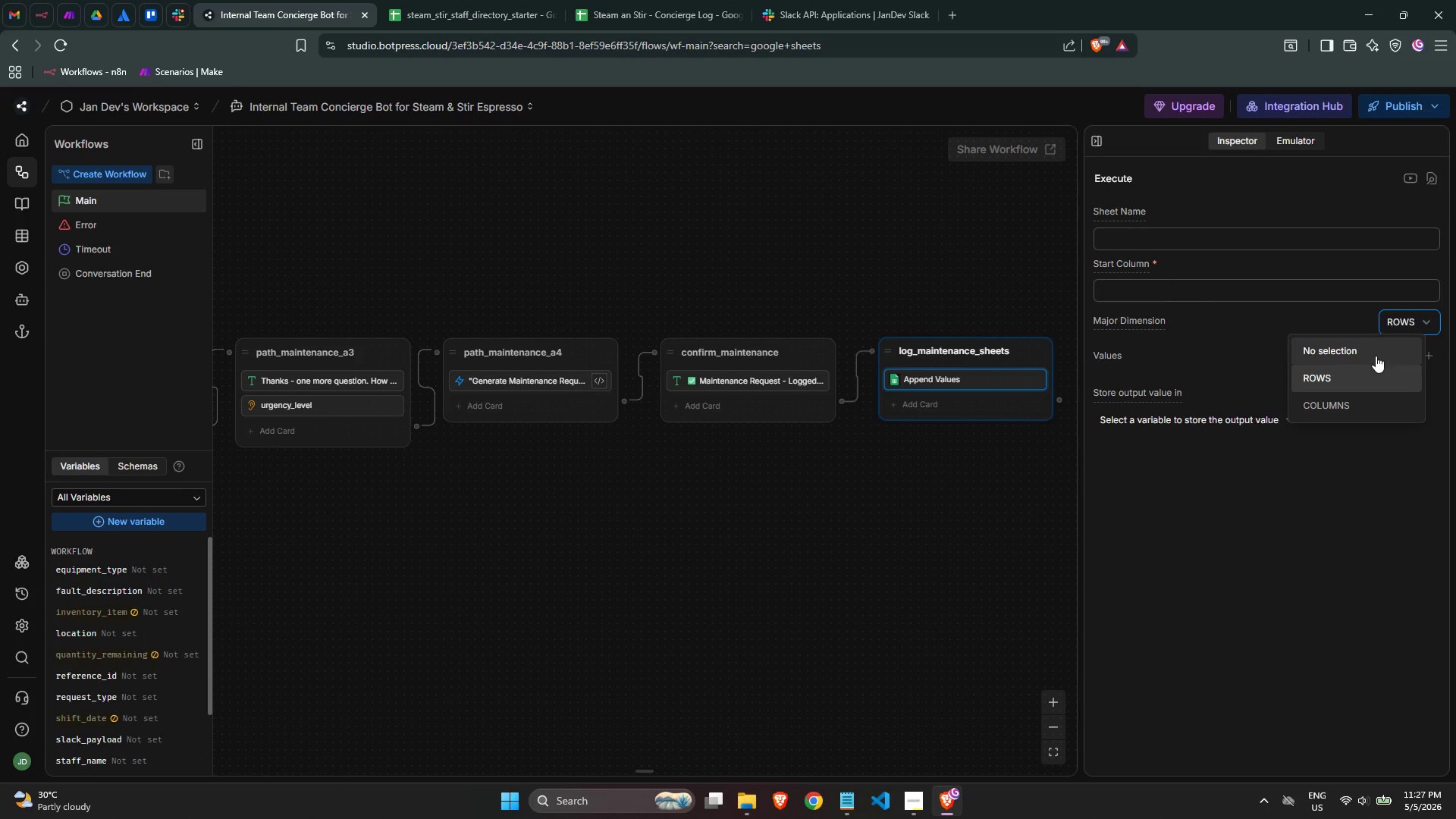 
left_click([1370, 369])
 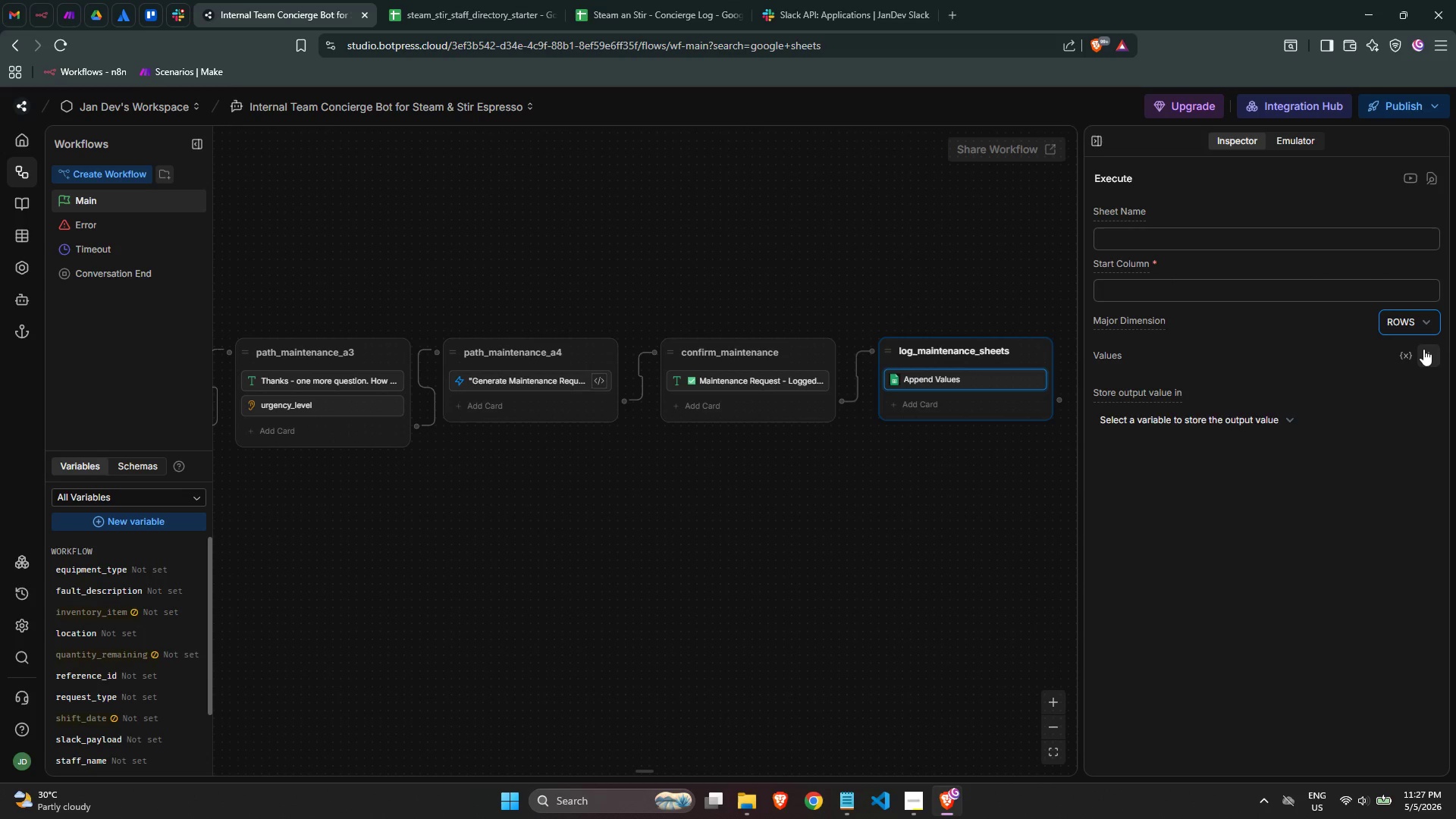 
left_click([1434, 351])
 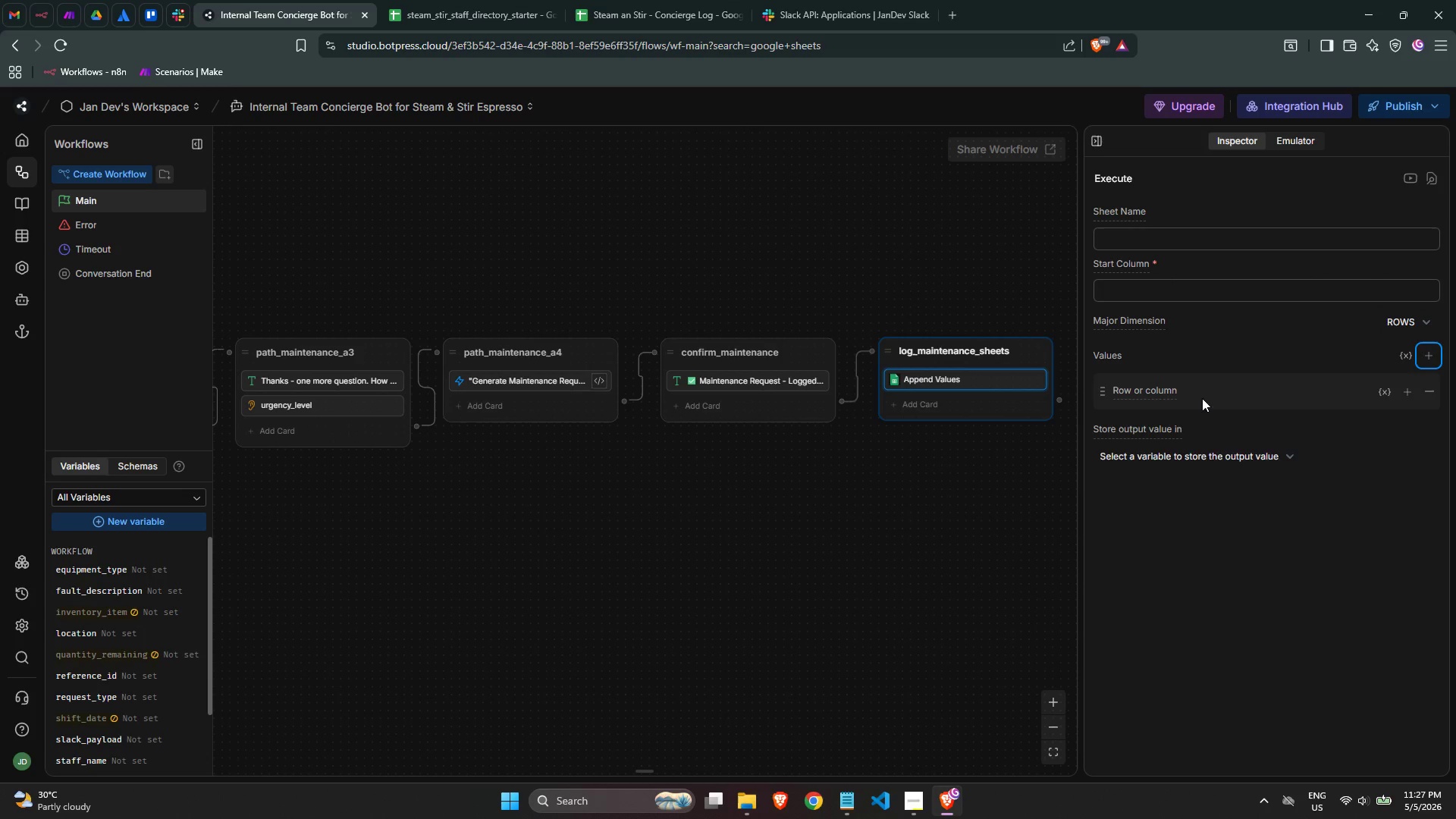 
left_click([1169, 391])
 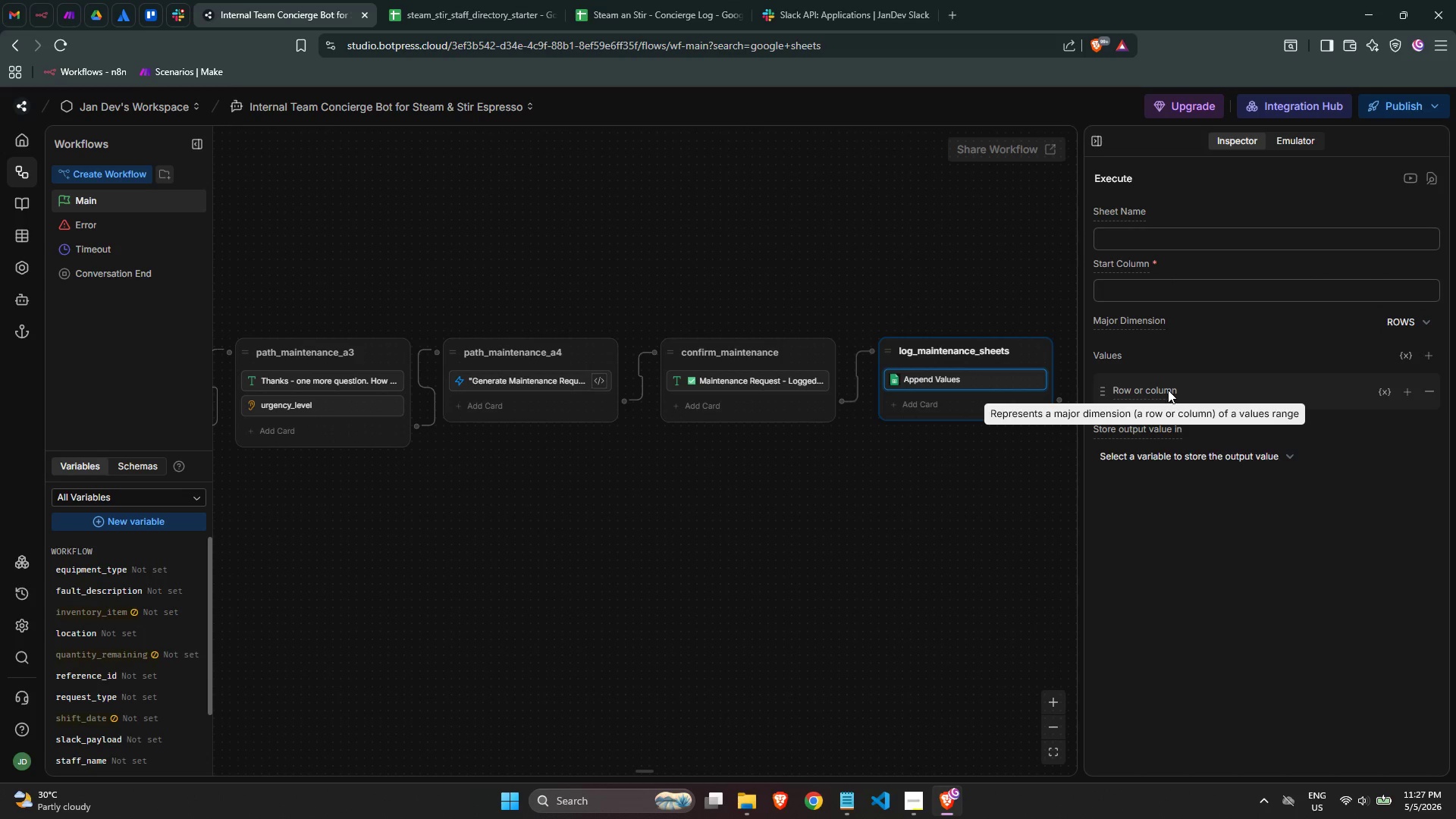 
left_click([1168, 390])
 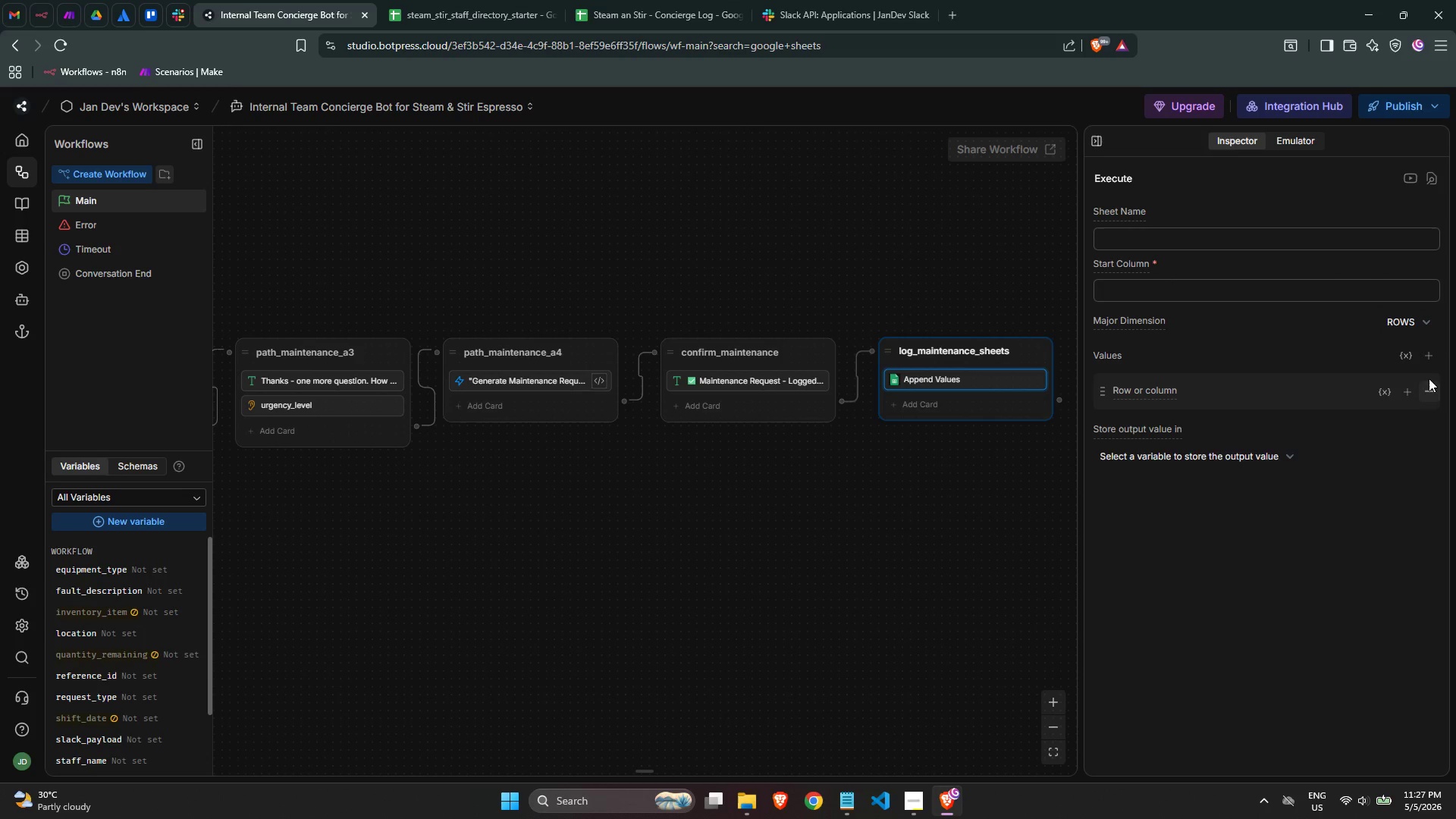 
left_click([1427, 357])
 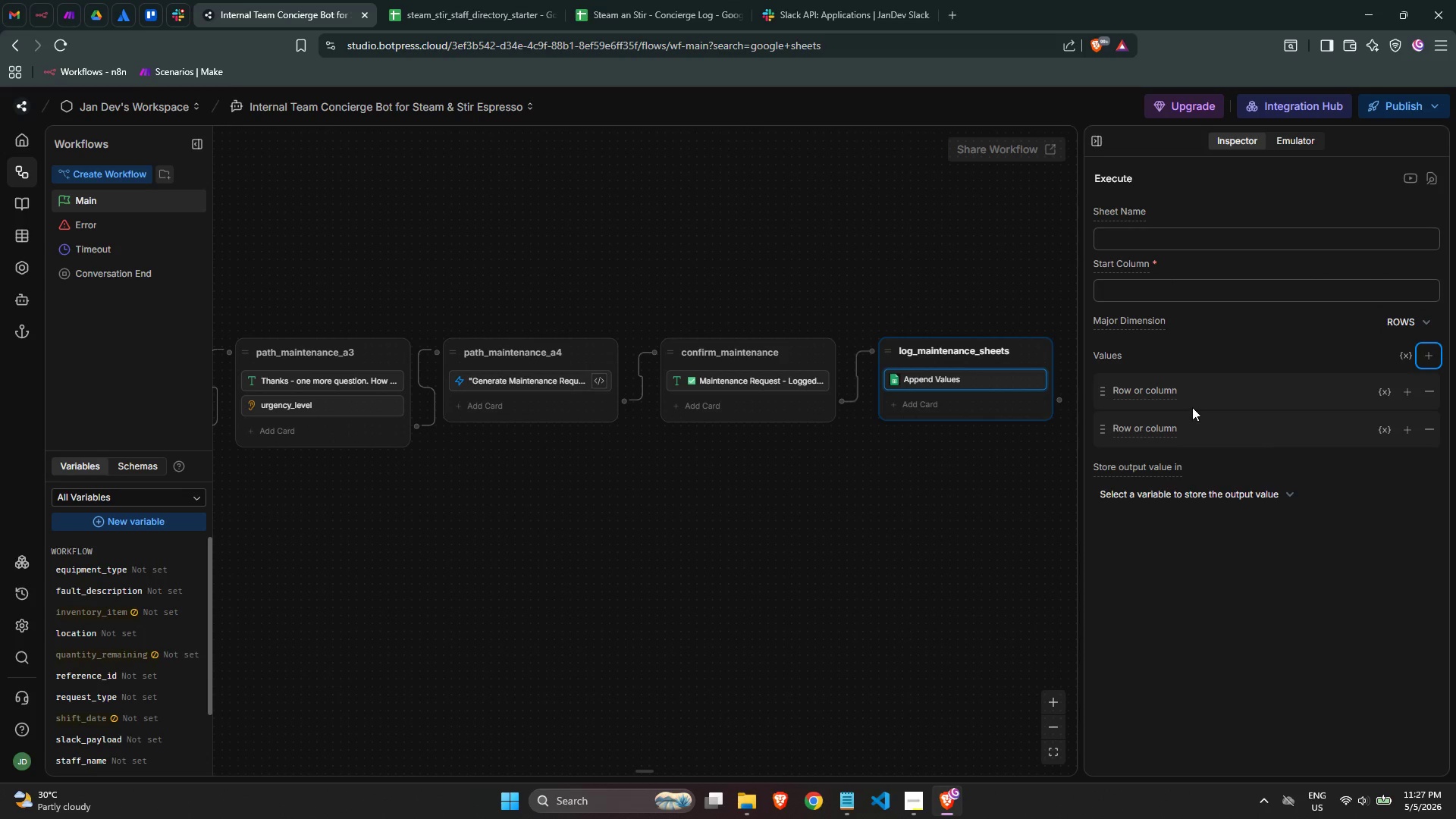 
double_click([1149, 388])
 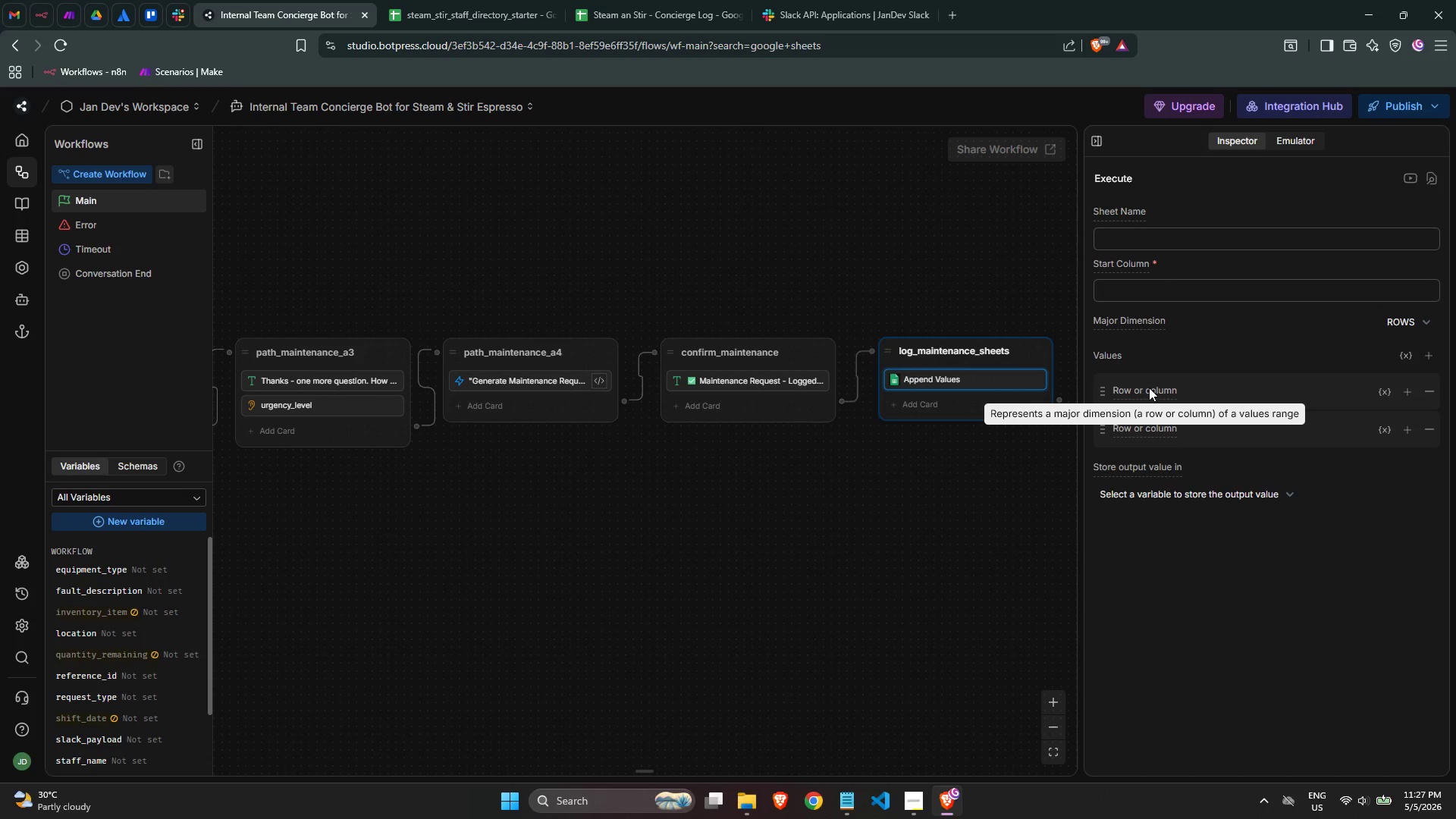 
triple_click([1149, 388])
 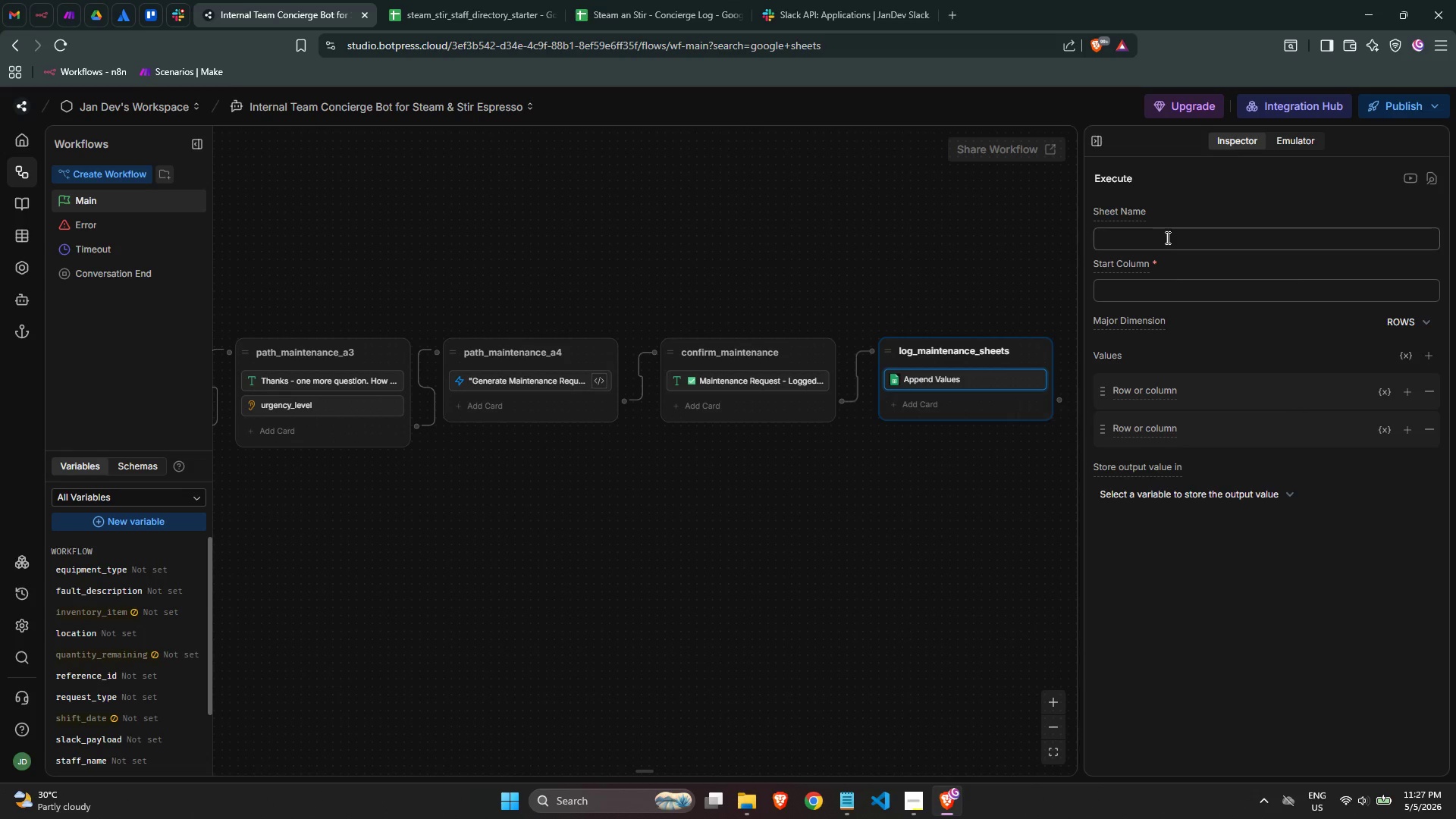 
left_click([1168, 231])
 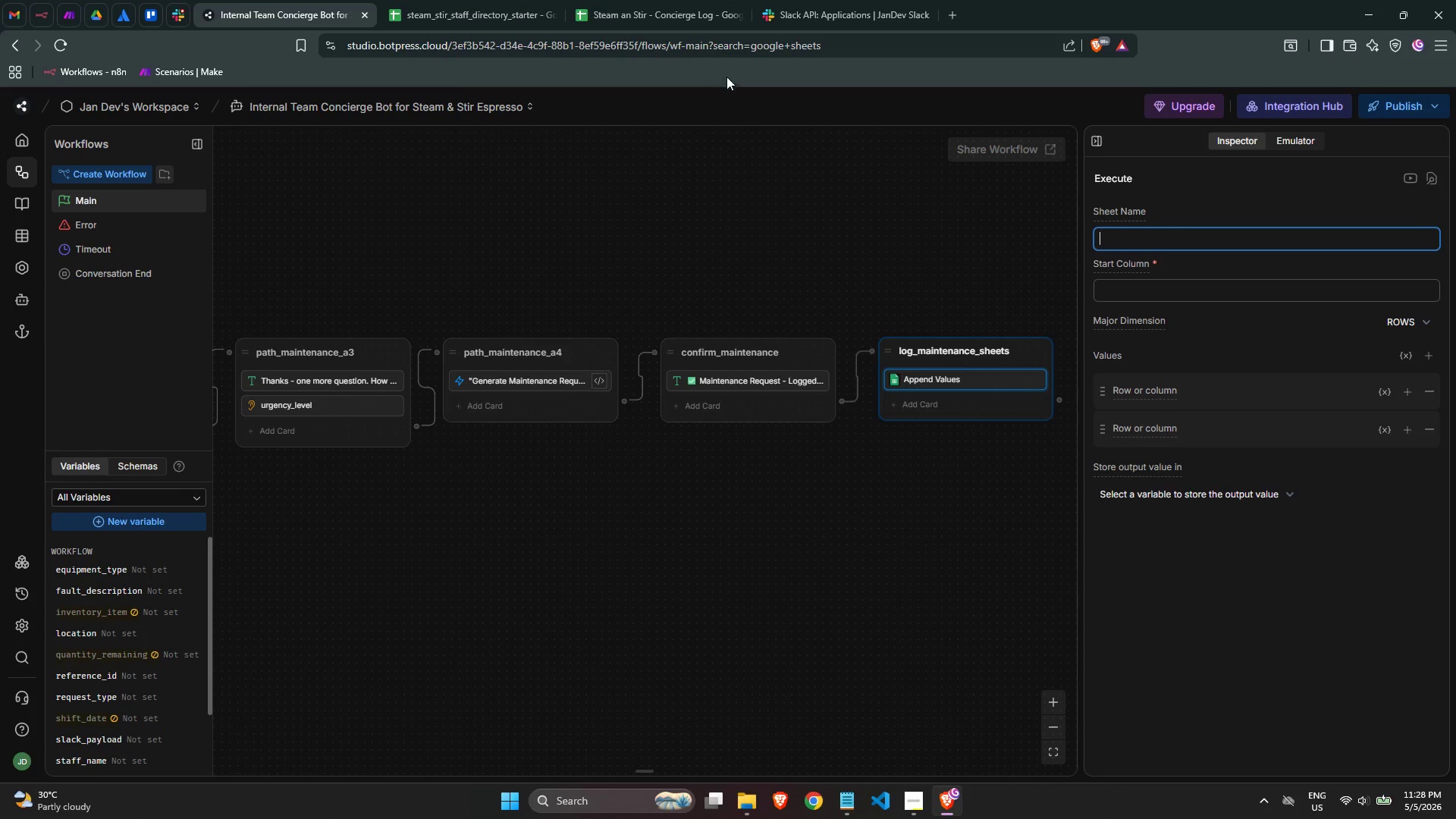 
left_click([630, 0])
 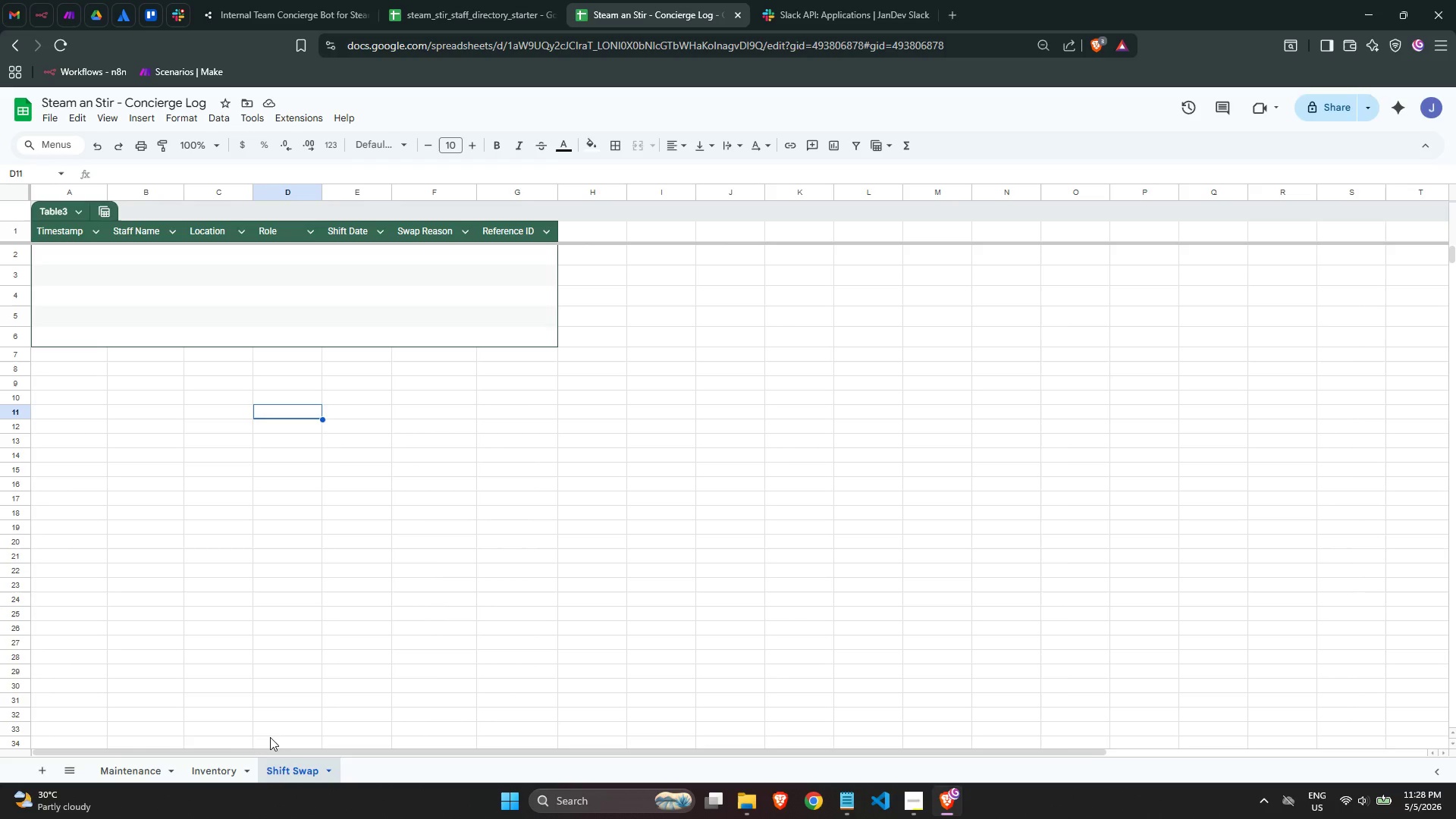 
mouse_move([190, 759])
 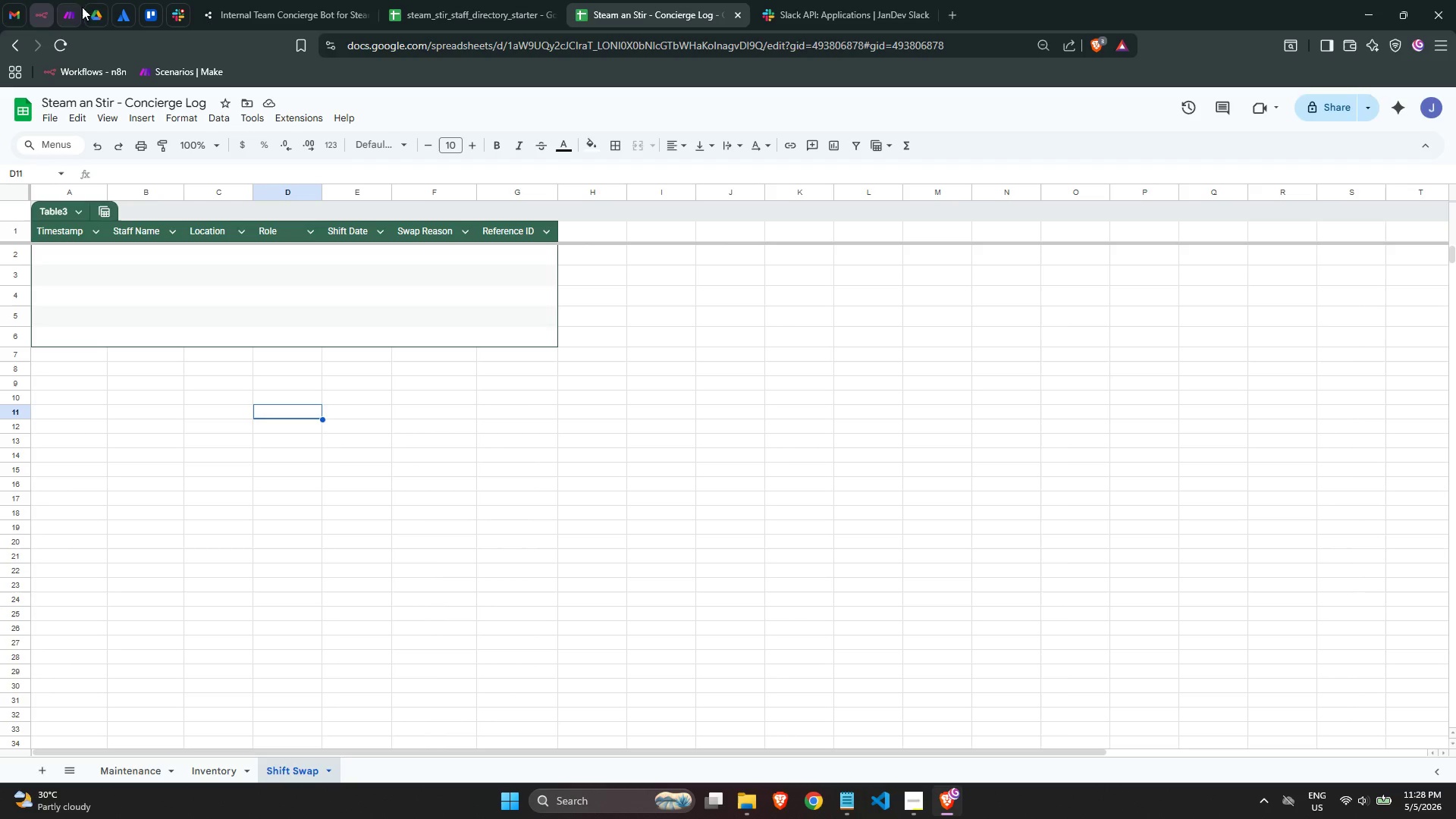 
left_click([283, 4])
 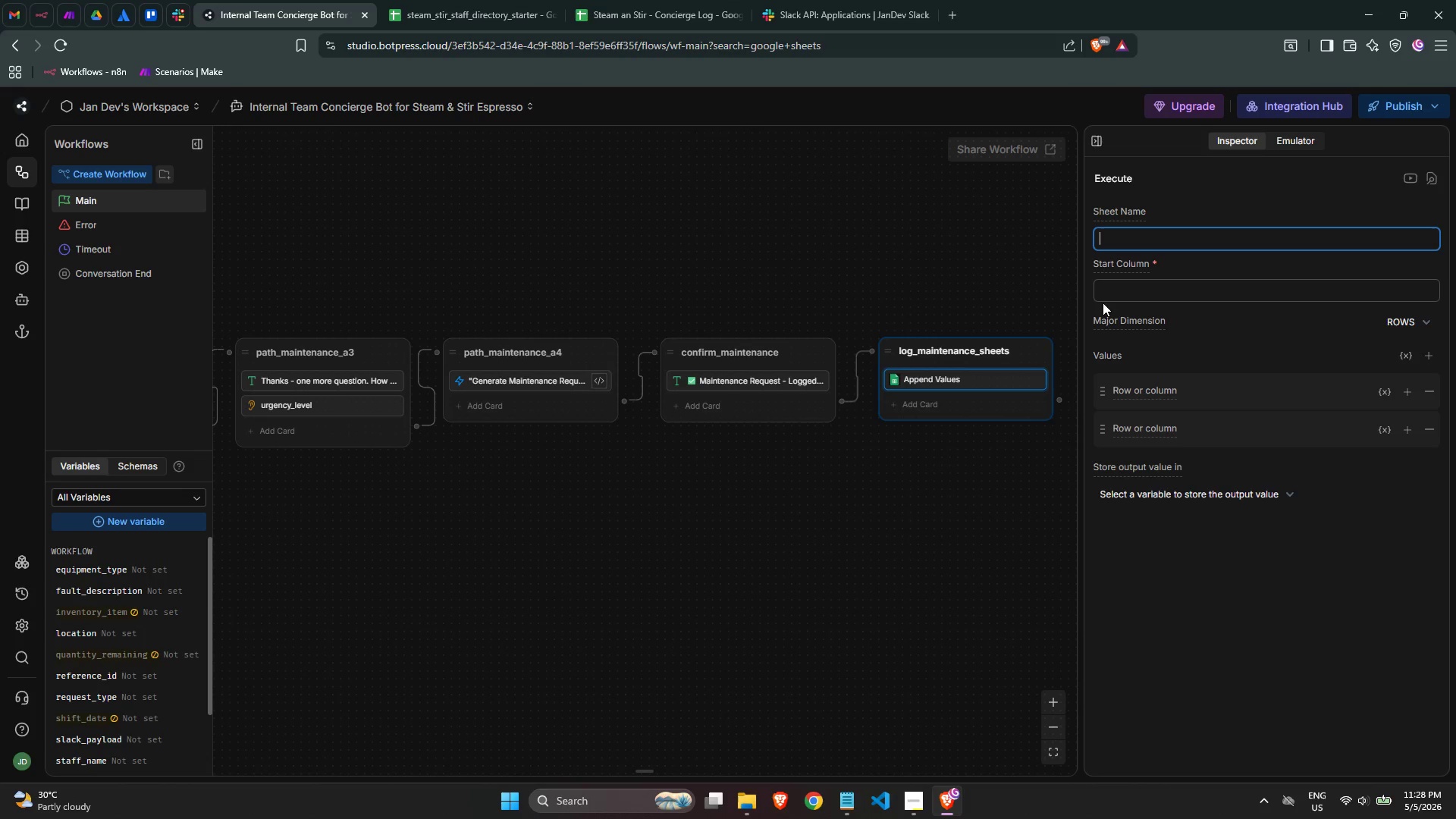 
type(Maintenance)
key(Tab)
 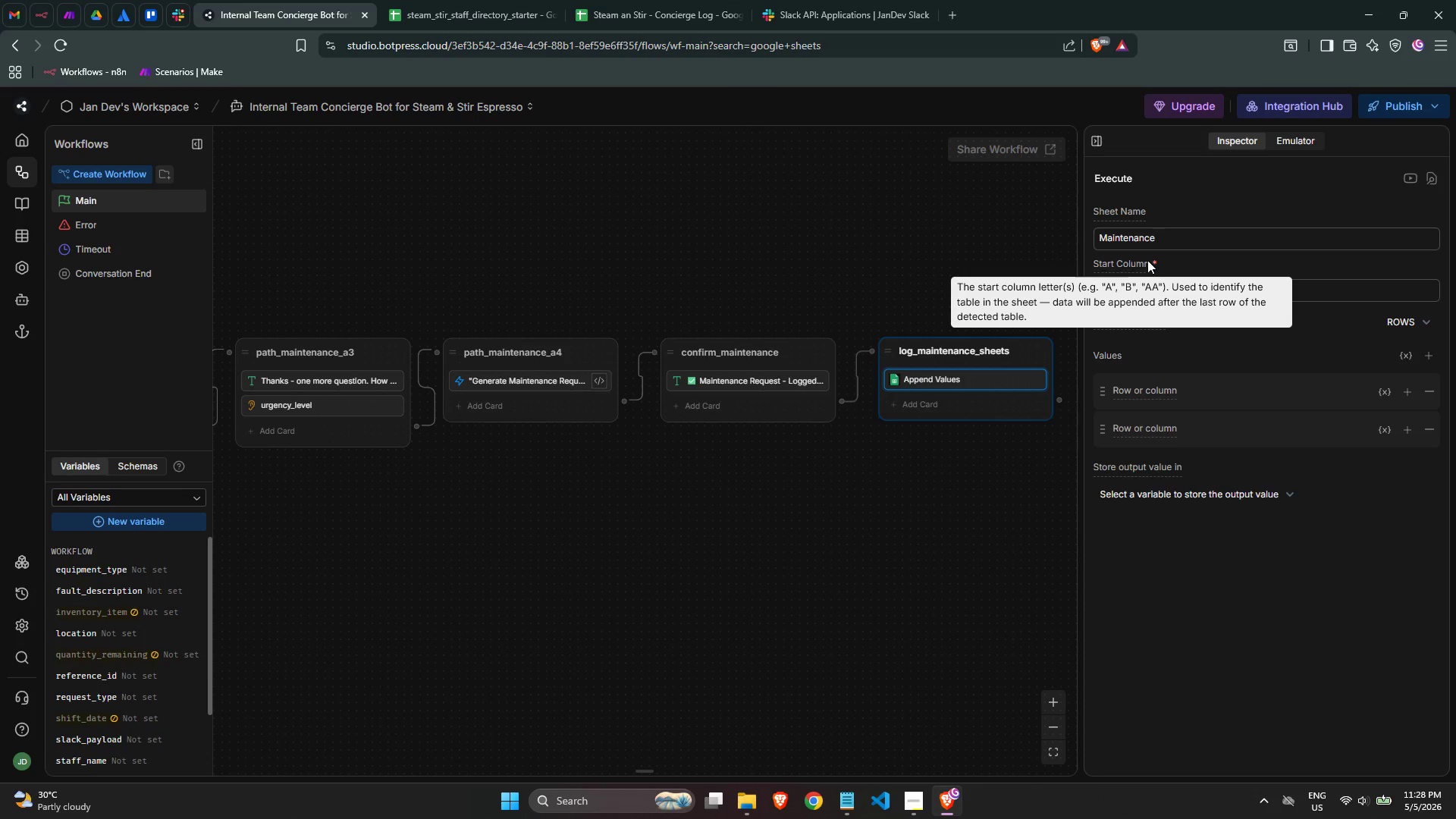 
wait(16.69)
 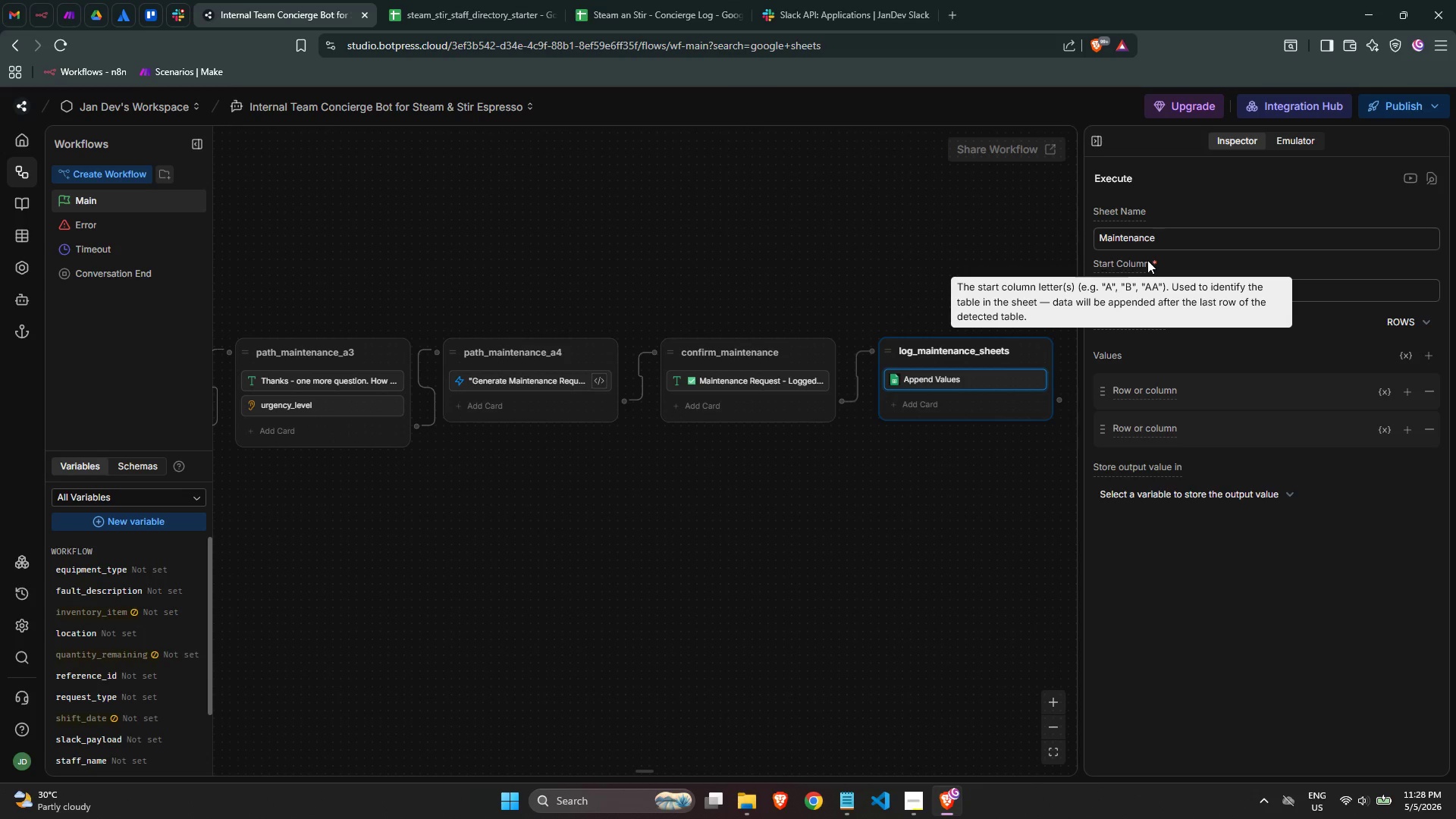 
left_click([1146, 293])
 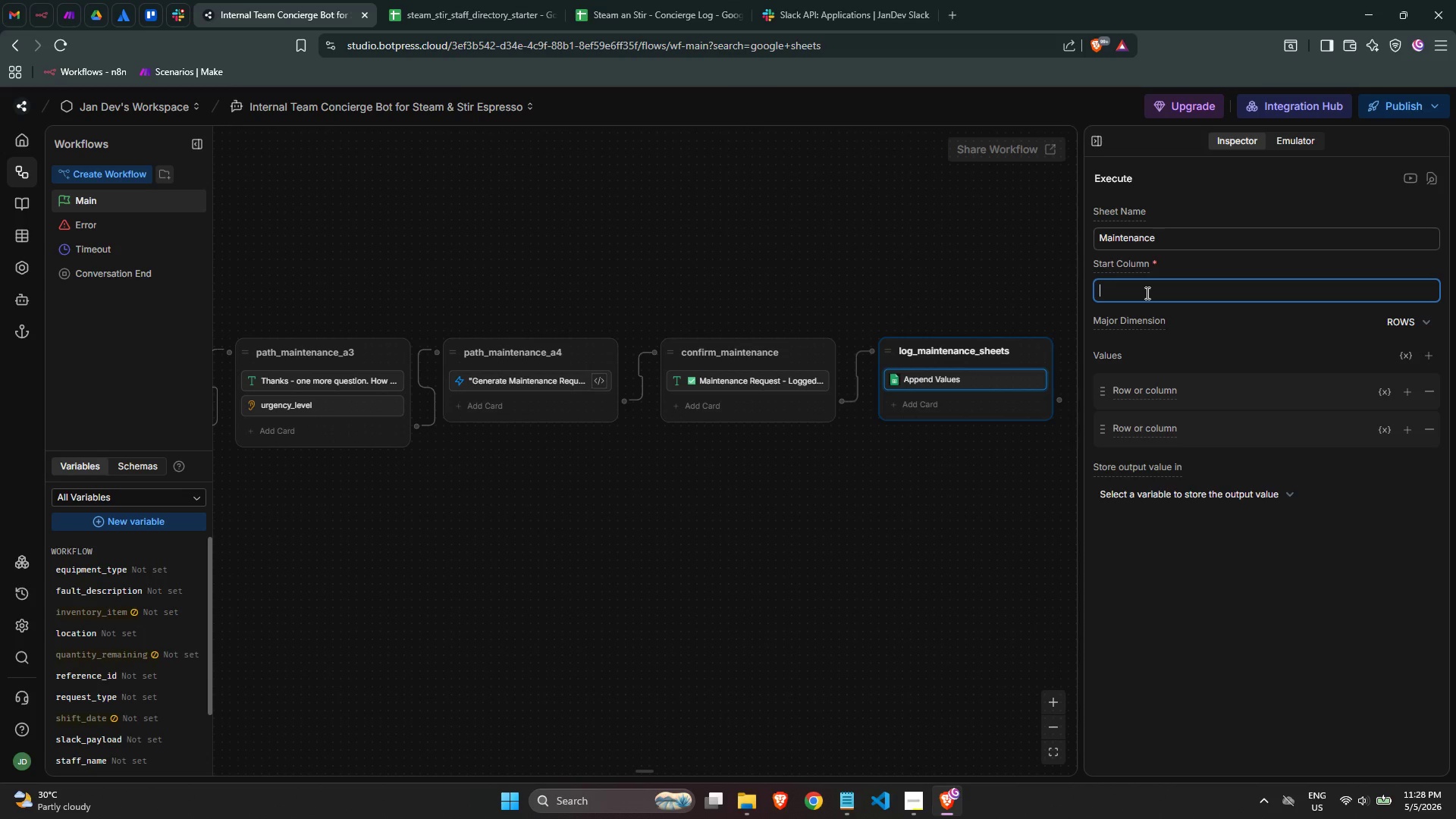 
key(Shift+ShiftLeft)
 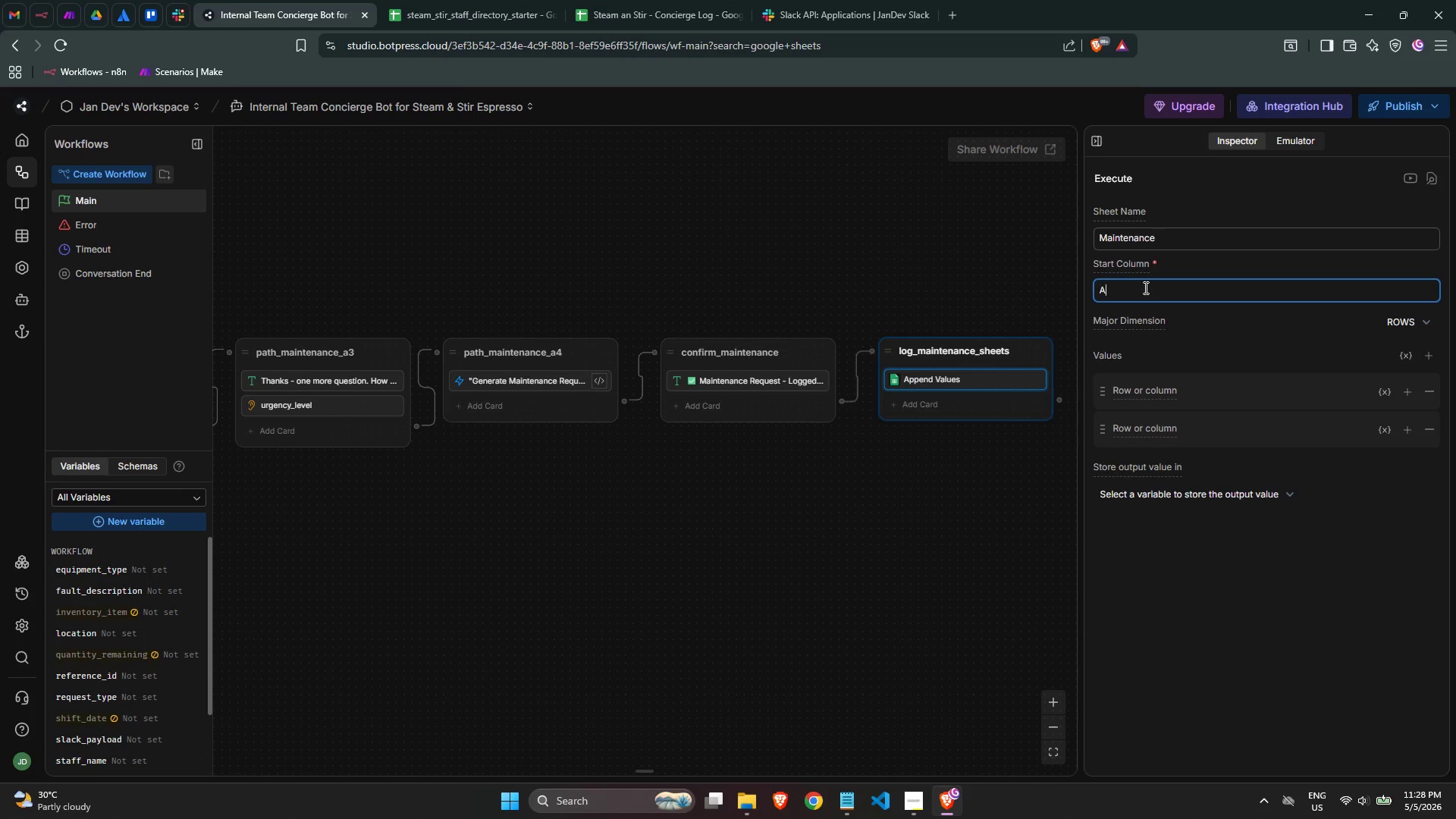 
key(Shift+A)
 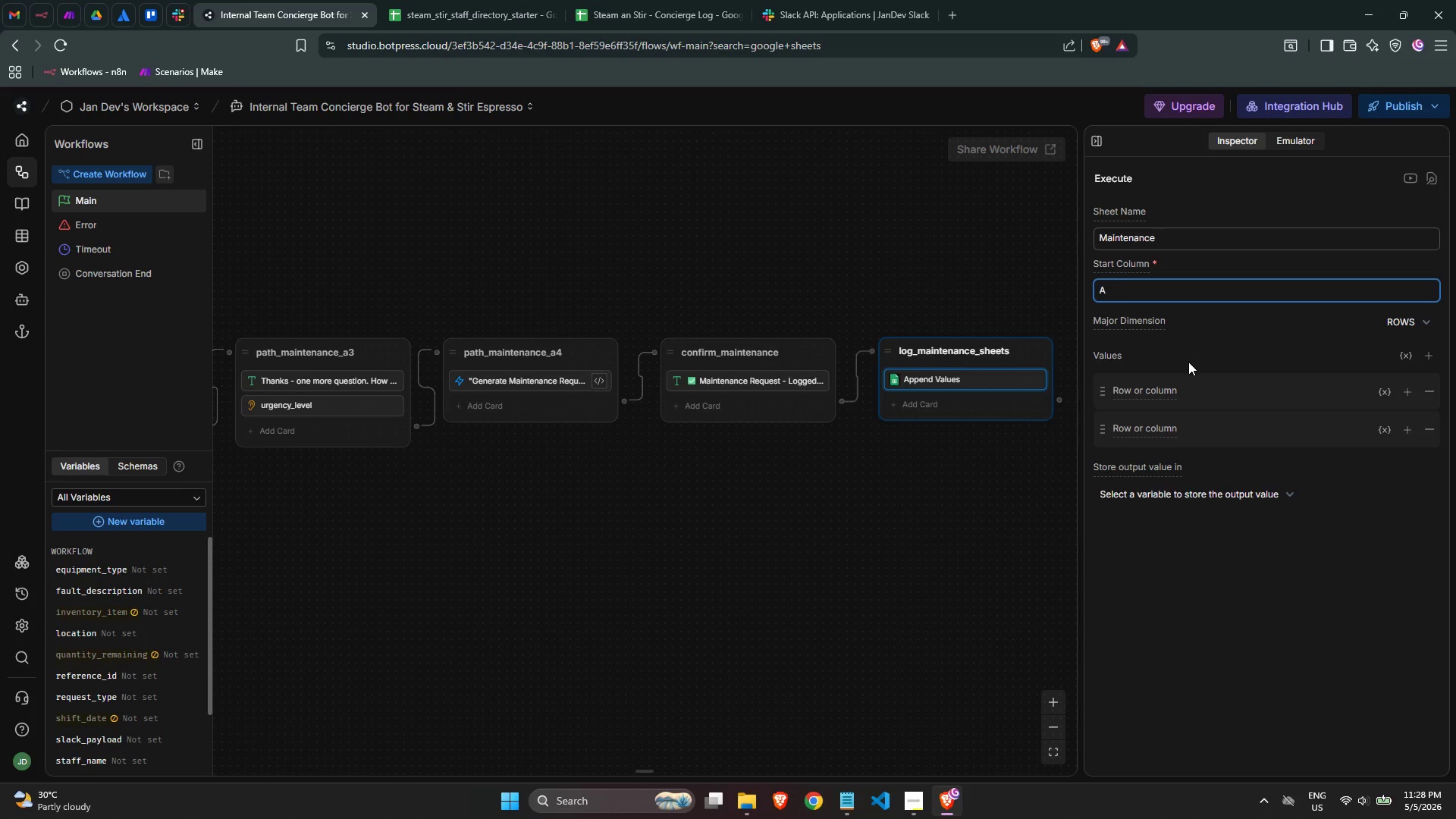 
left_click([1196, 315])
 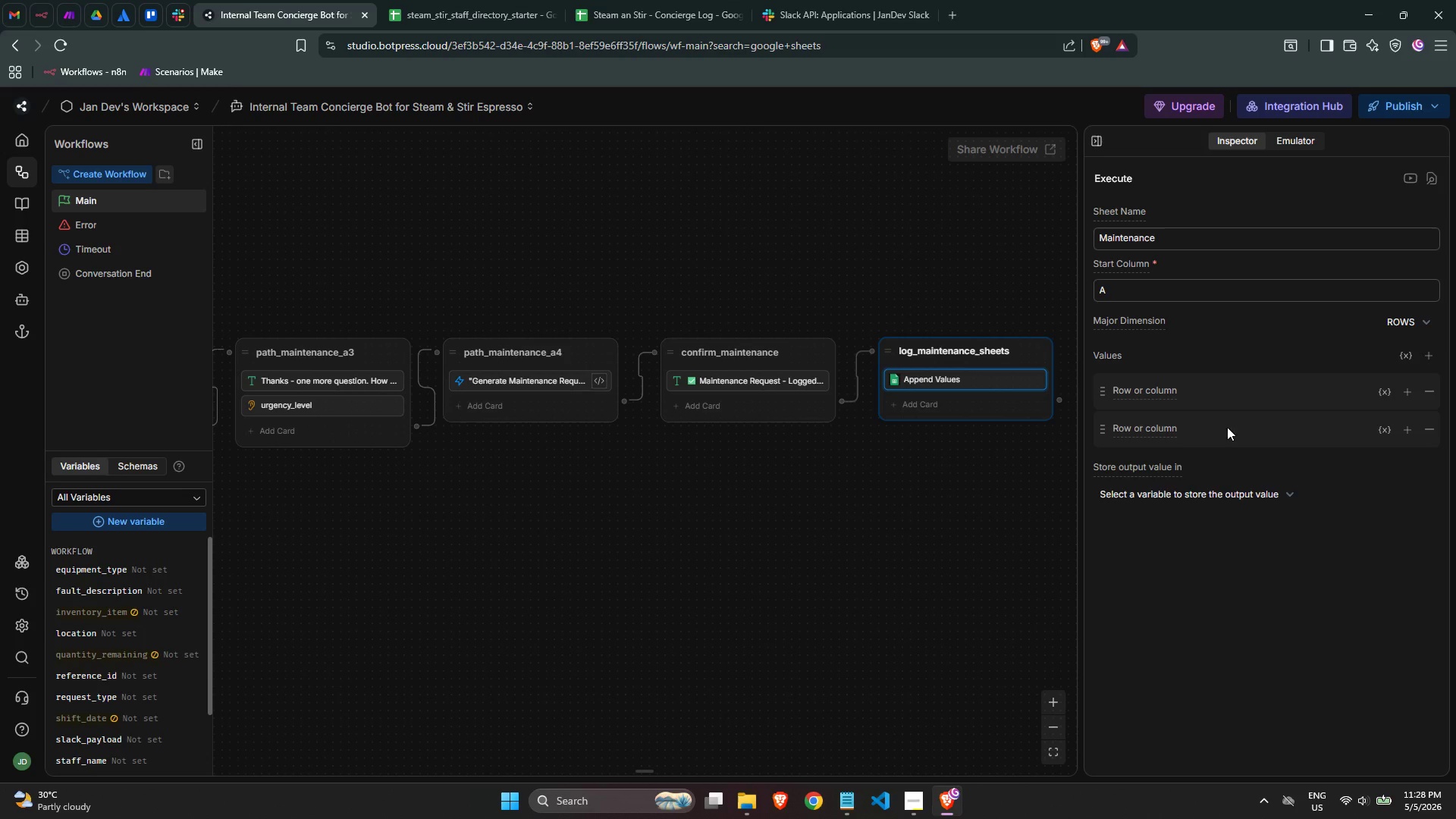 
left_click([1159, 399])
 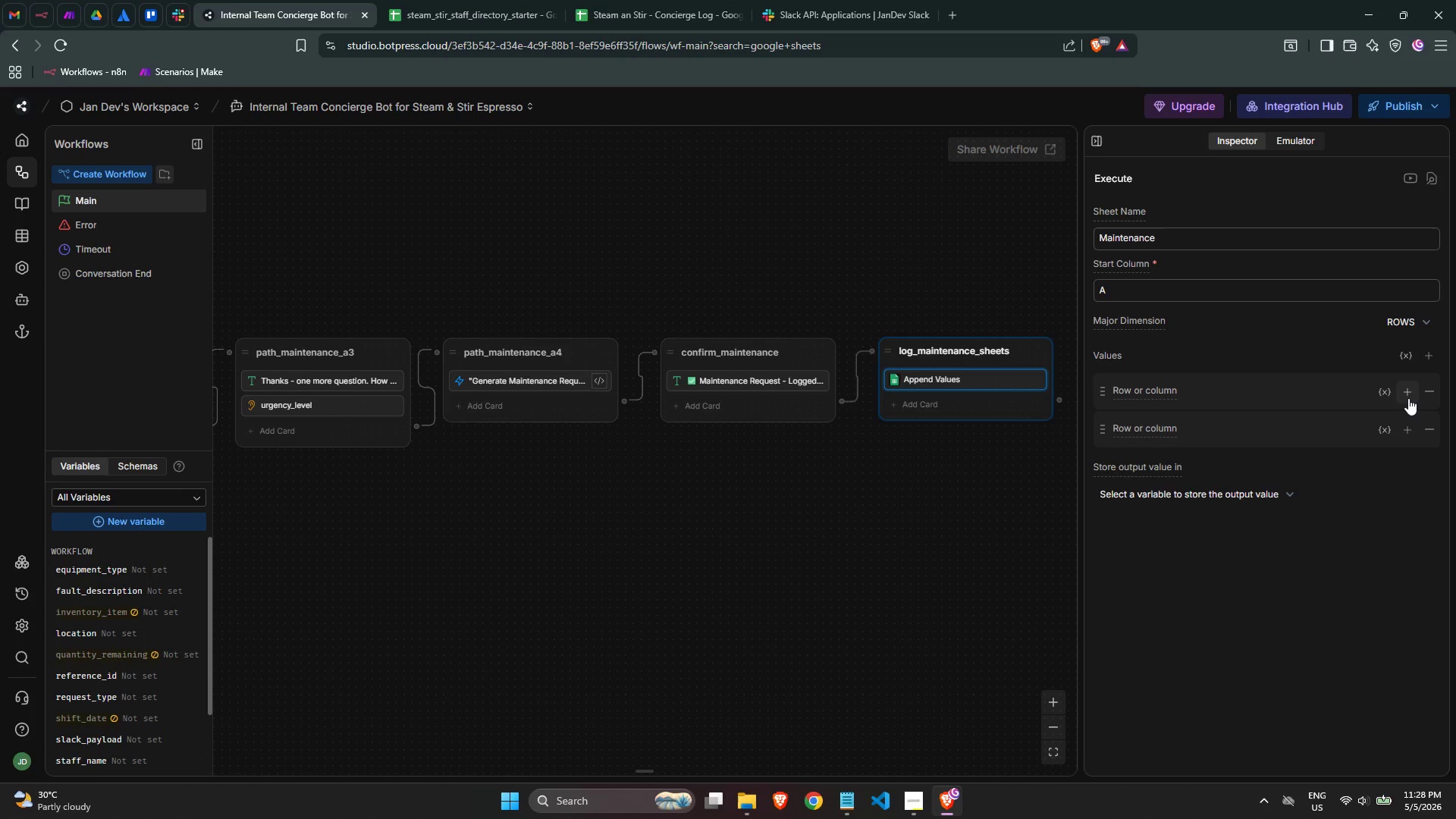 
left_click([1408, 394])
 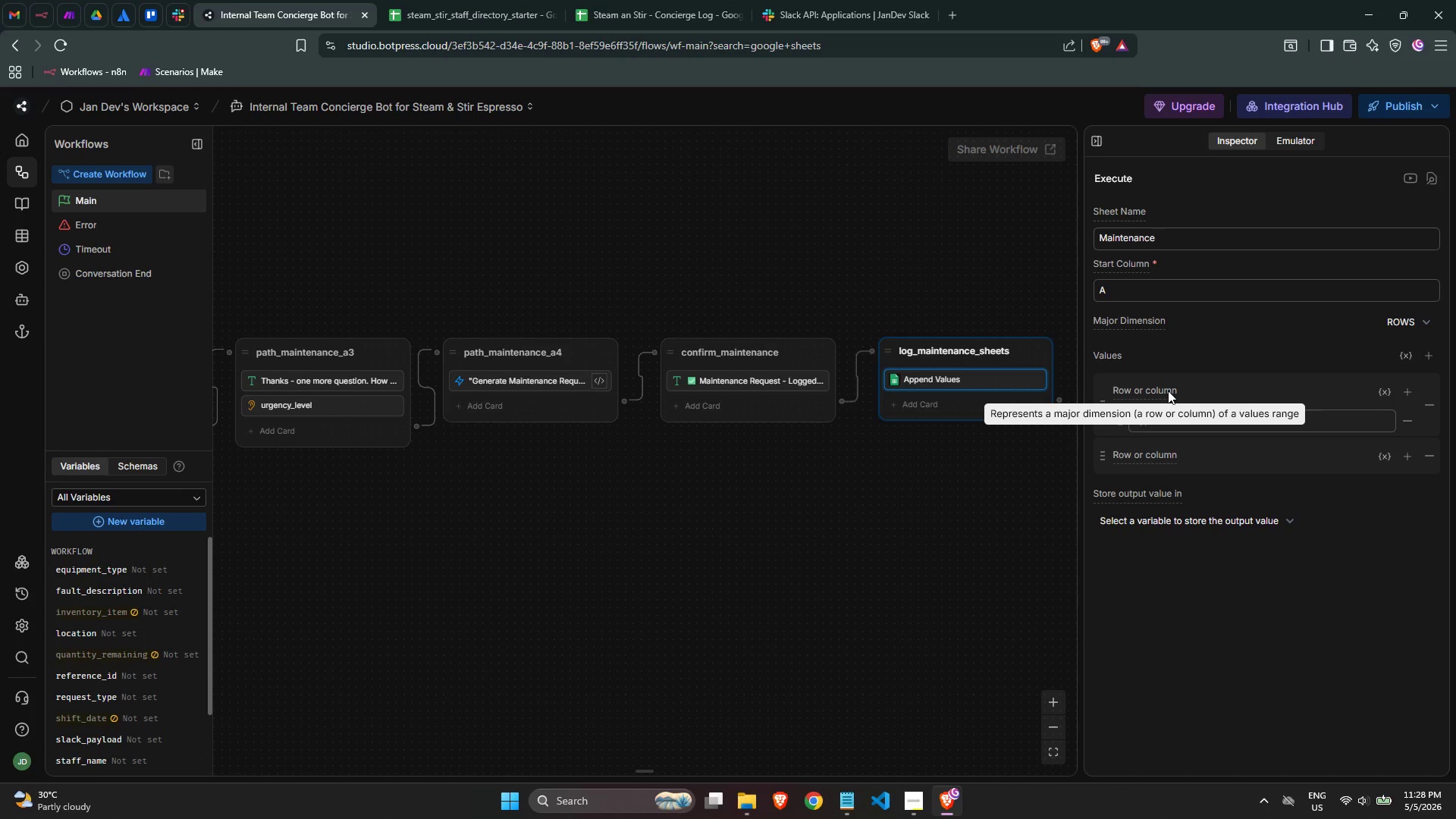 
left_click([1188, 418])
 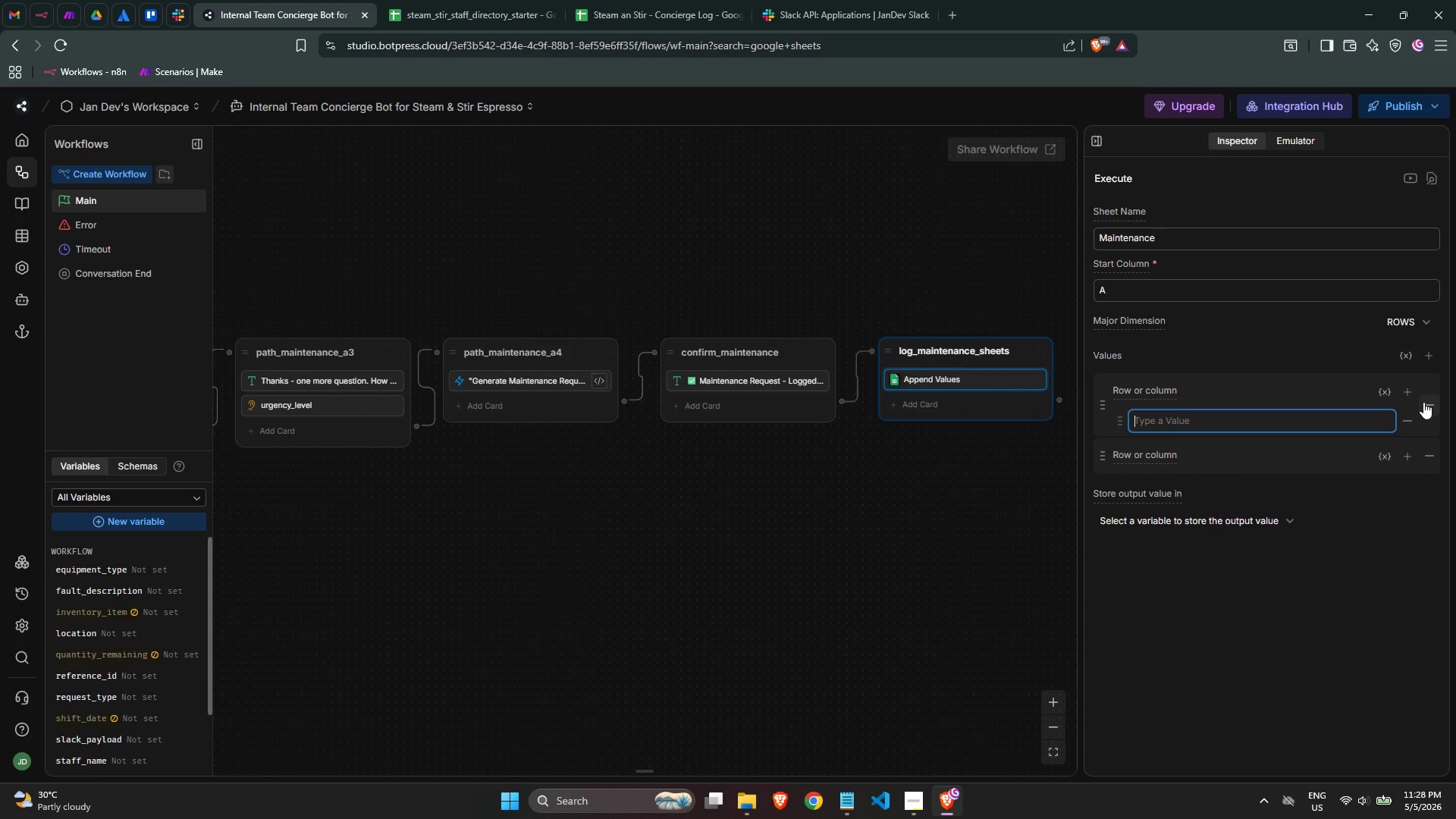 
left_click([1265, 422])
 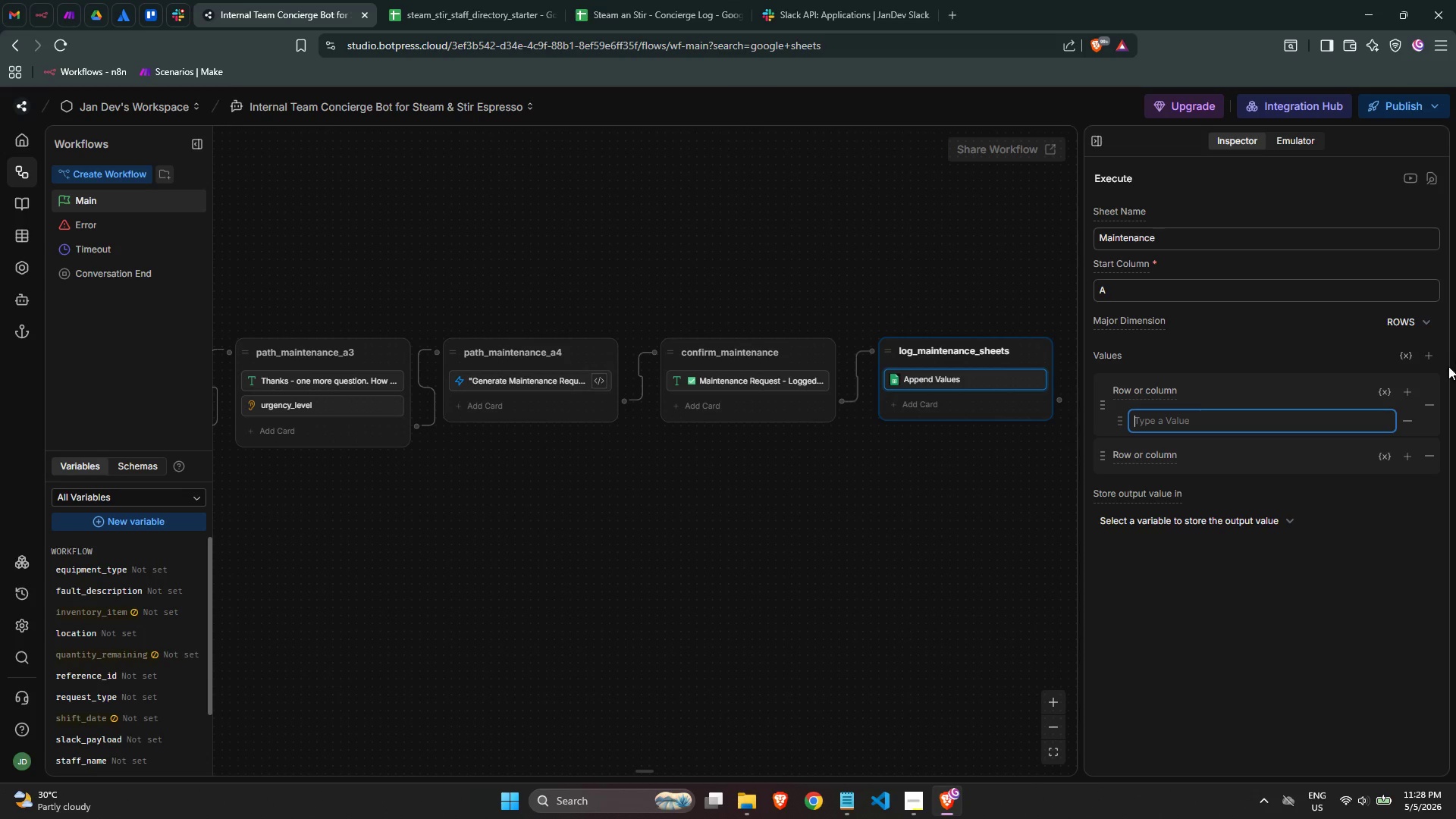 
left_click([1423, 363])
 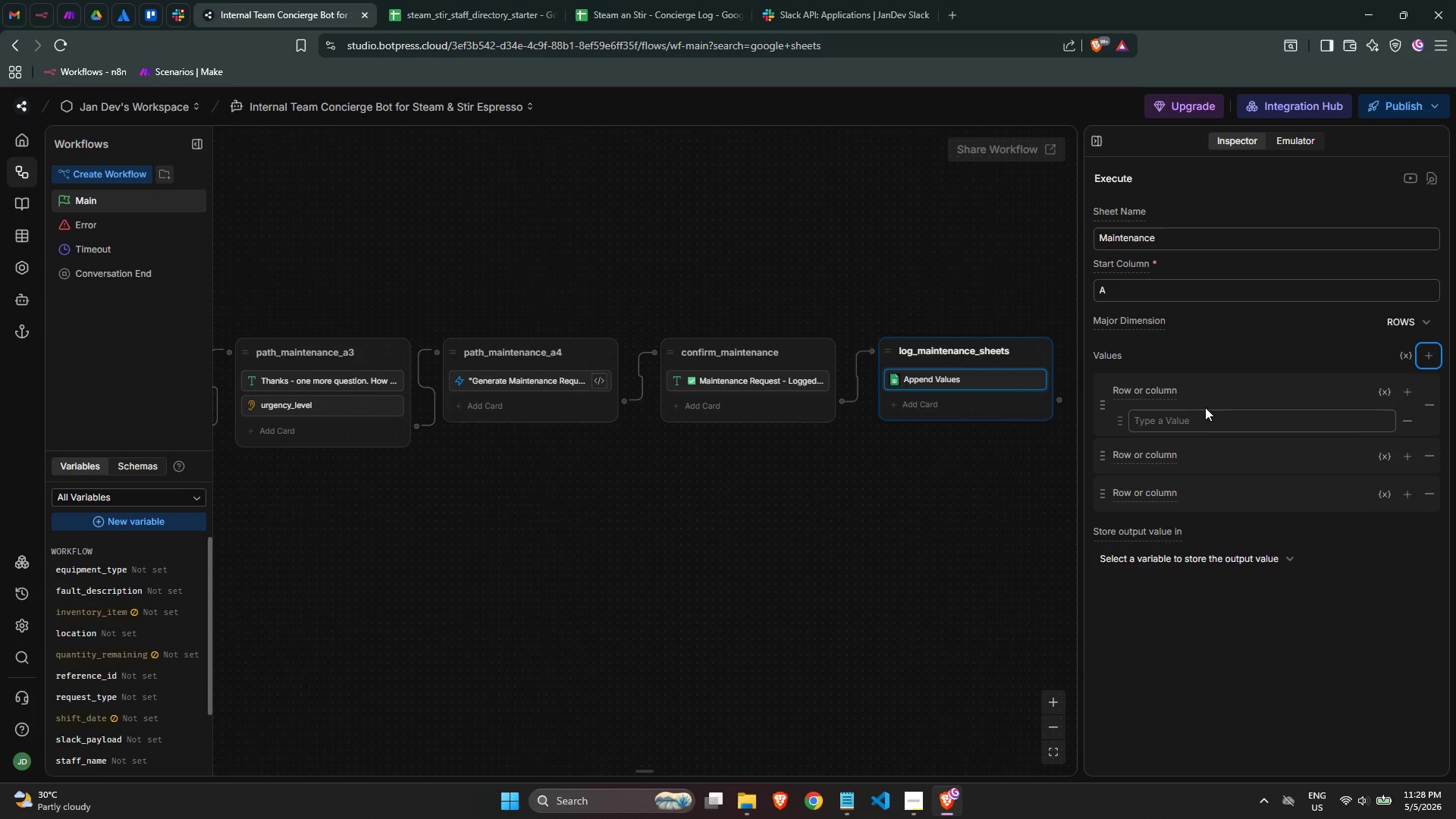 
double_click([1222, 420])
 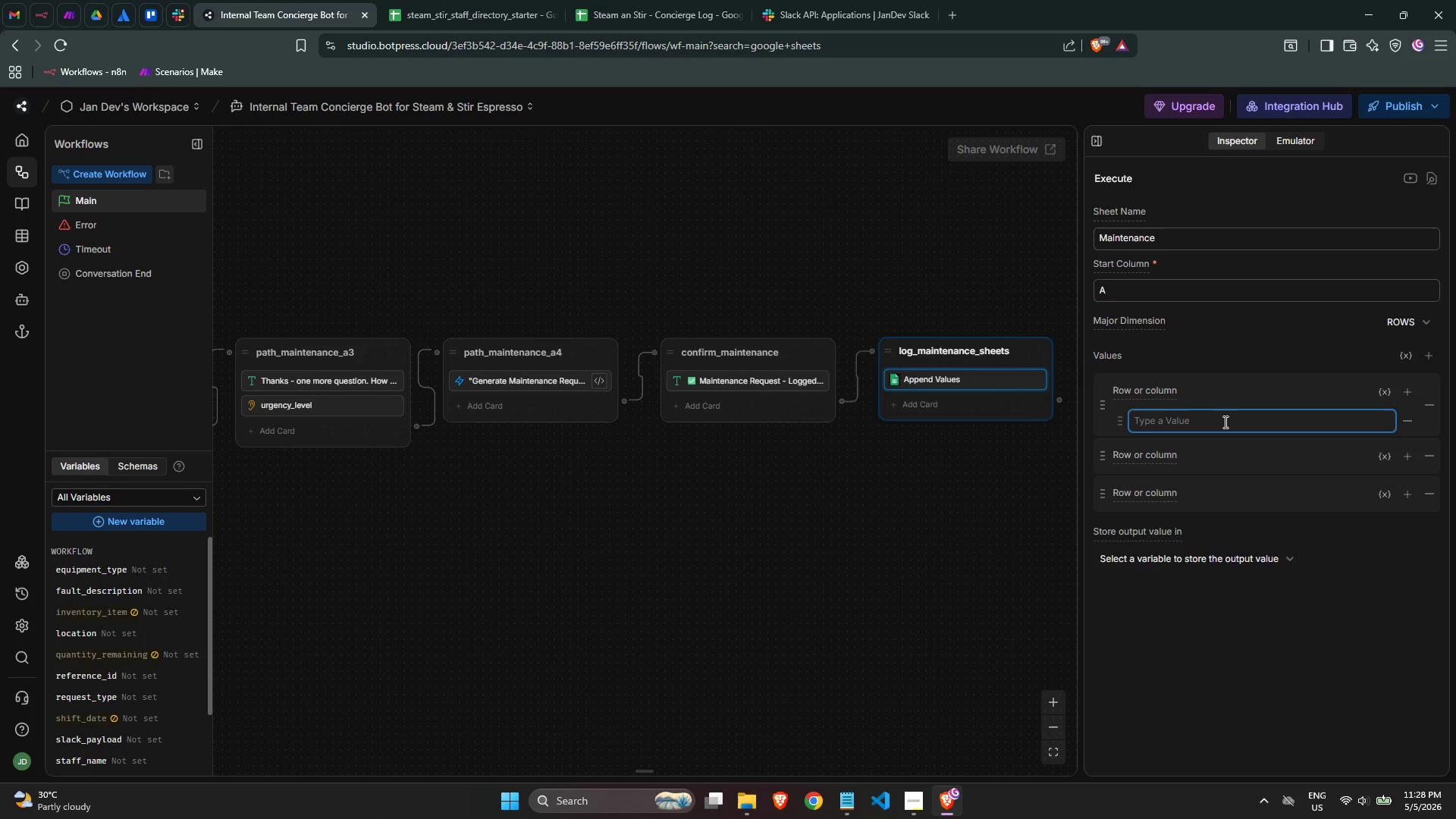 
type(@)
key(Backspace)
type(wp)
key(Backspace)
key(Backspace)
type({{}})
 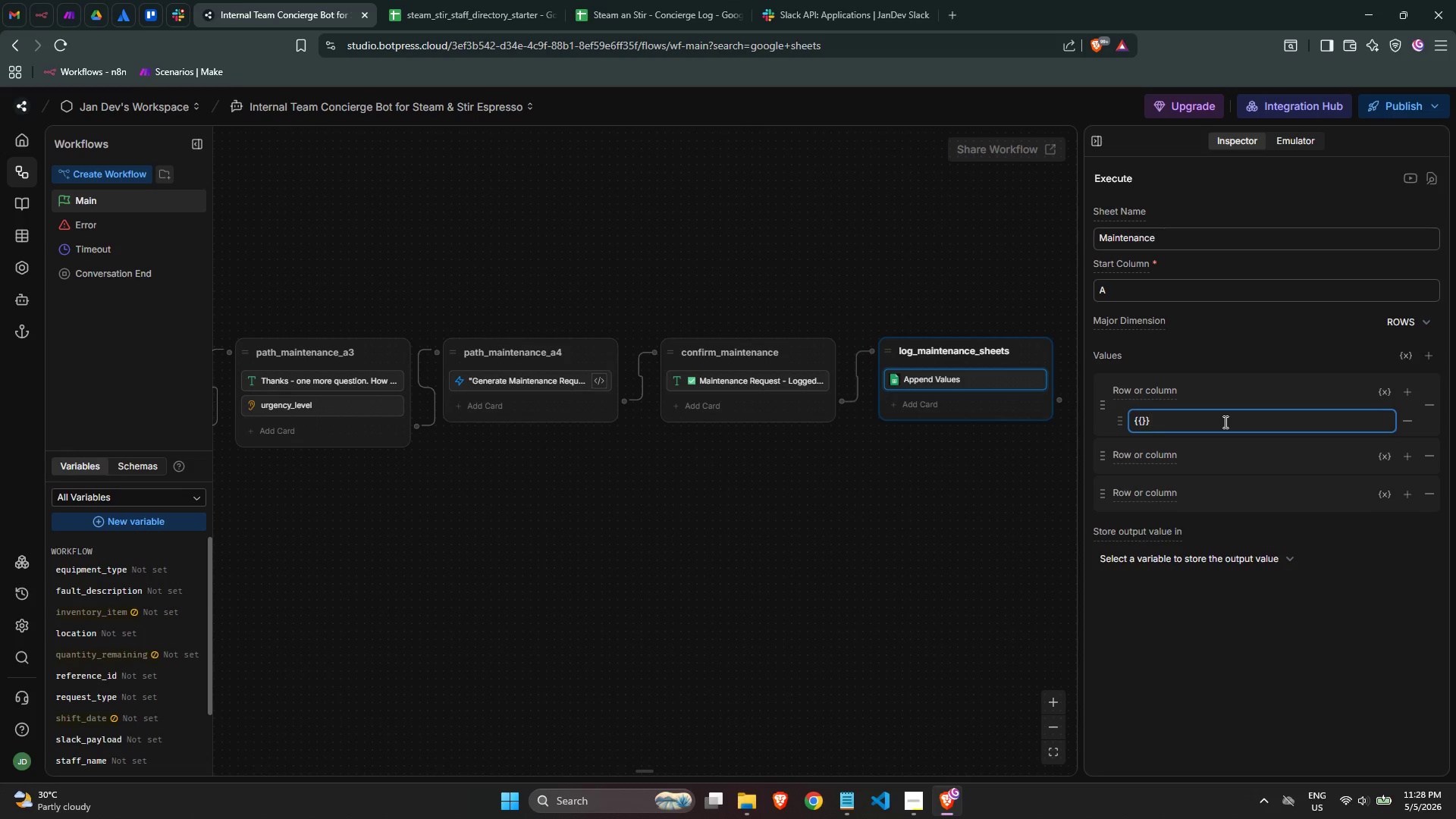 
key(ArrowLeft)
 